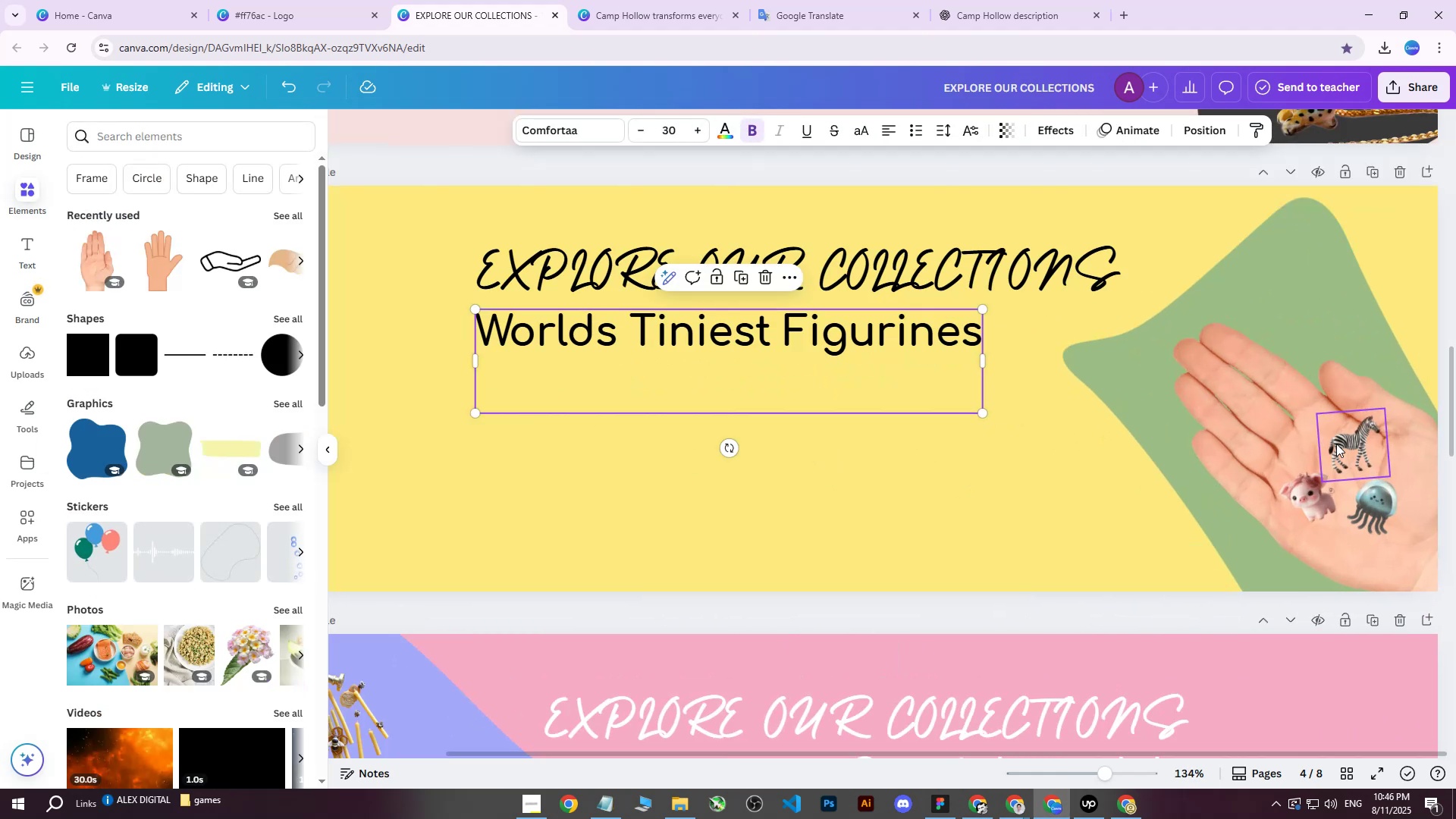 
hold_key(key=ShiftLeft, duration=0.67)
scroll: coordinate [1229, 453], scroll_direction: down, amount: 5.0
 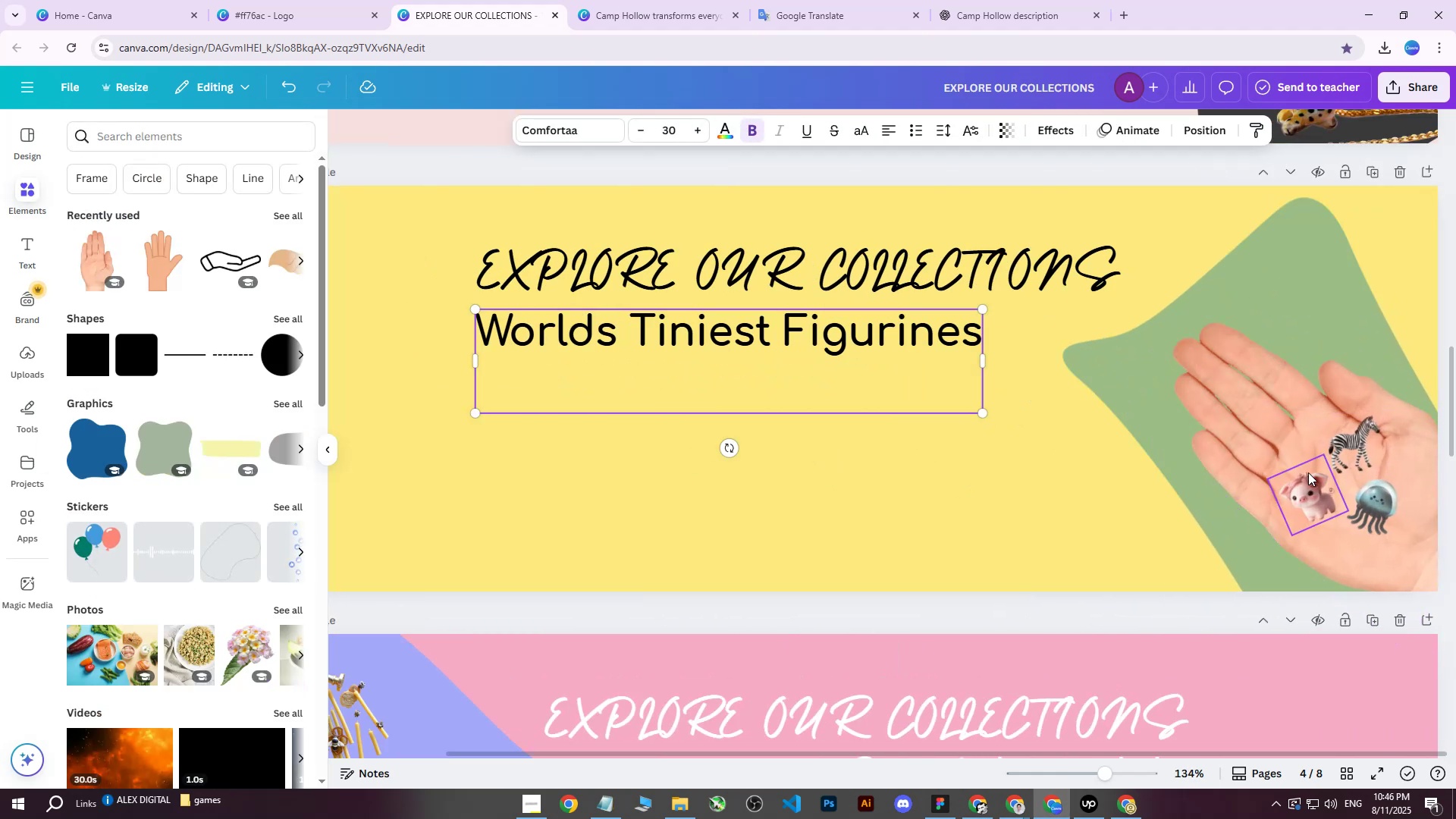 
hold_key(key=ControlLeft, duration=0.49)
scroll: coordinate [1357, 463], scroll_direction: up, amount: 2.0
 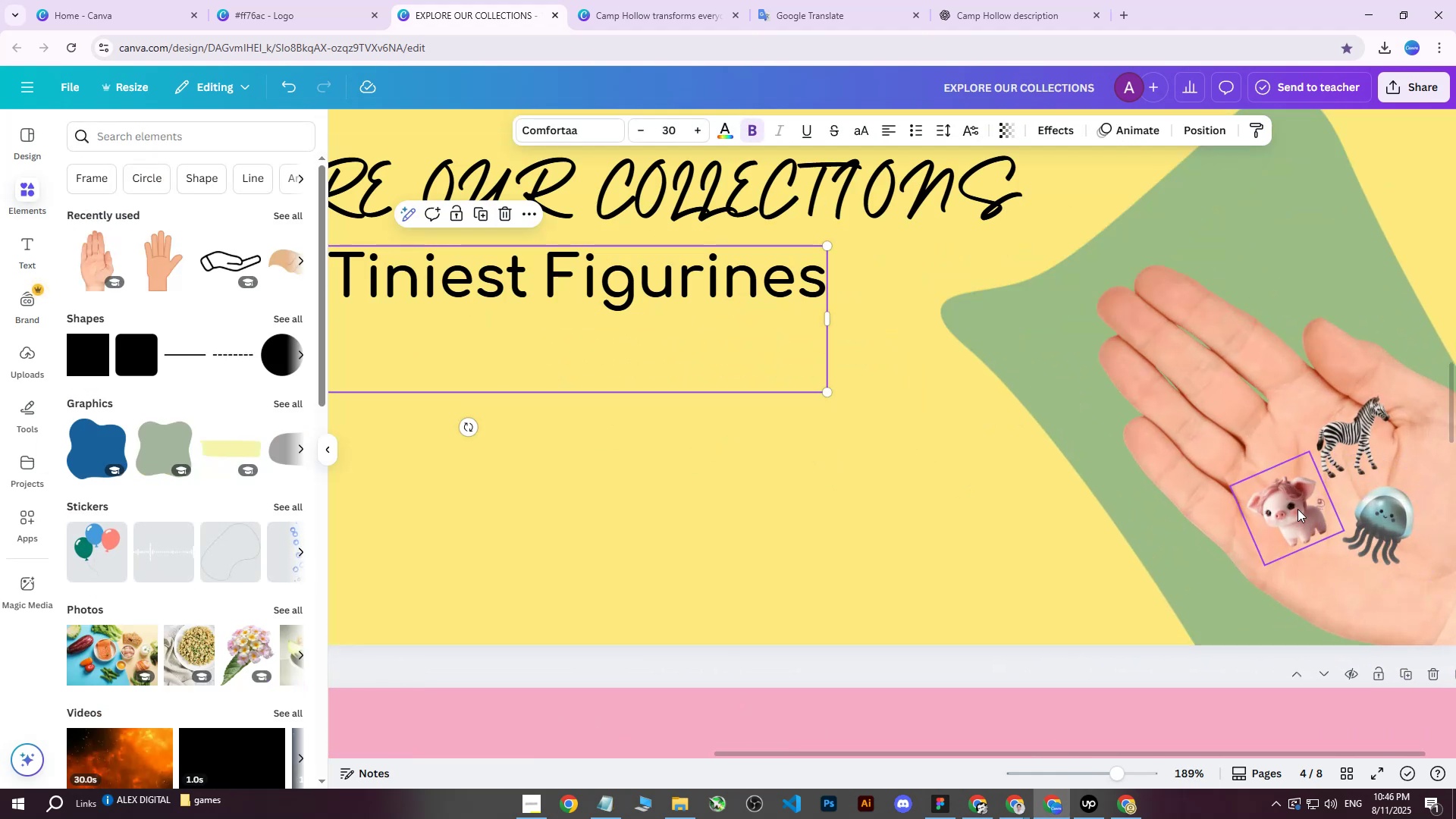 
left_click([1297, 509])
 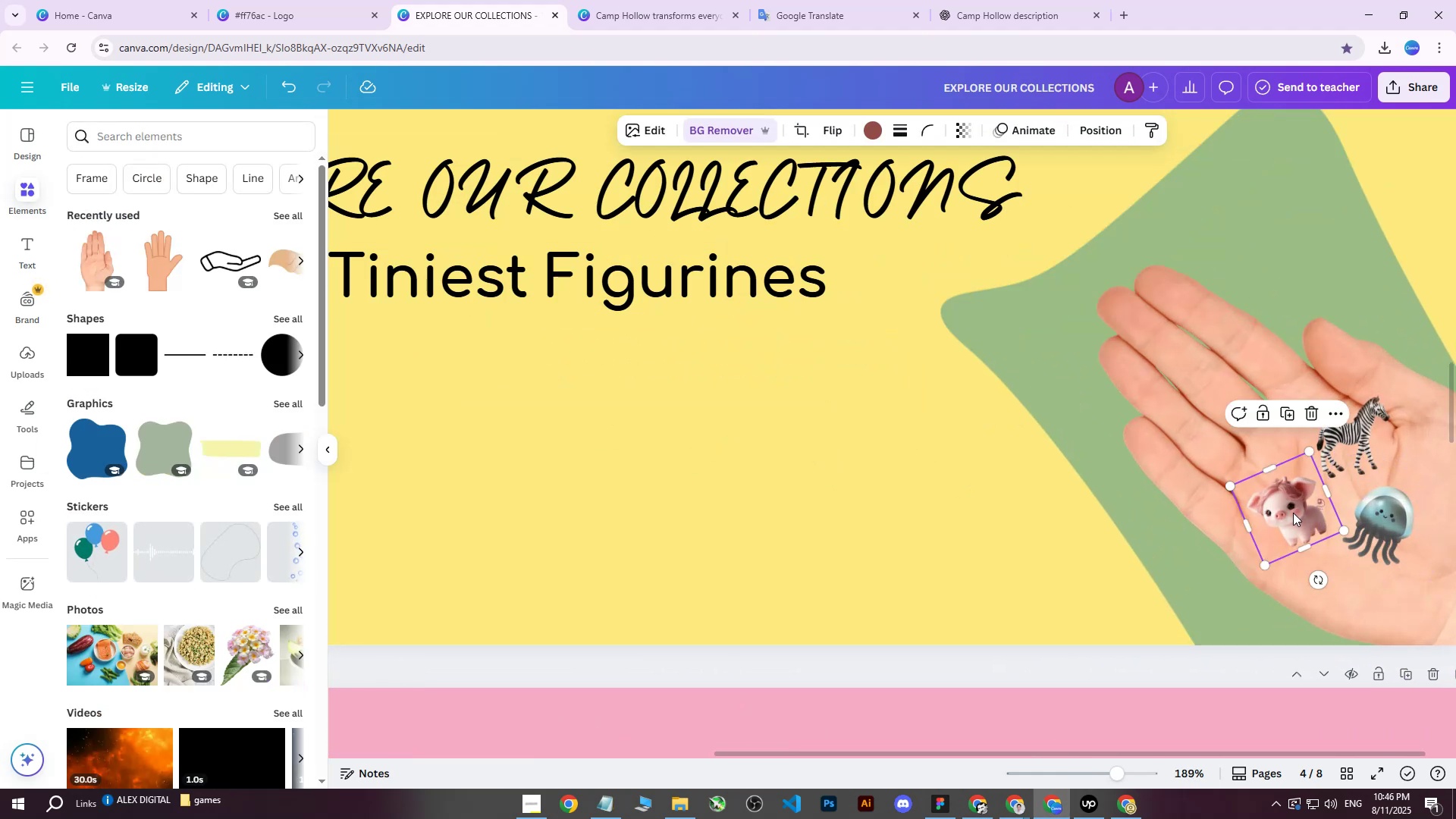 
left_click_drag(start_coordinate=[1288, 510], to_coordinate=[1266, 501])
 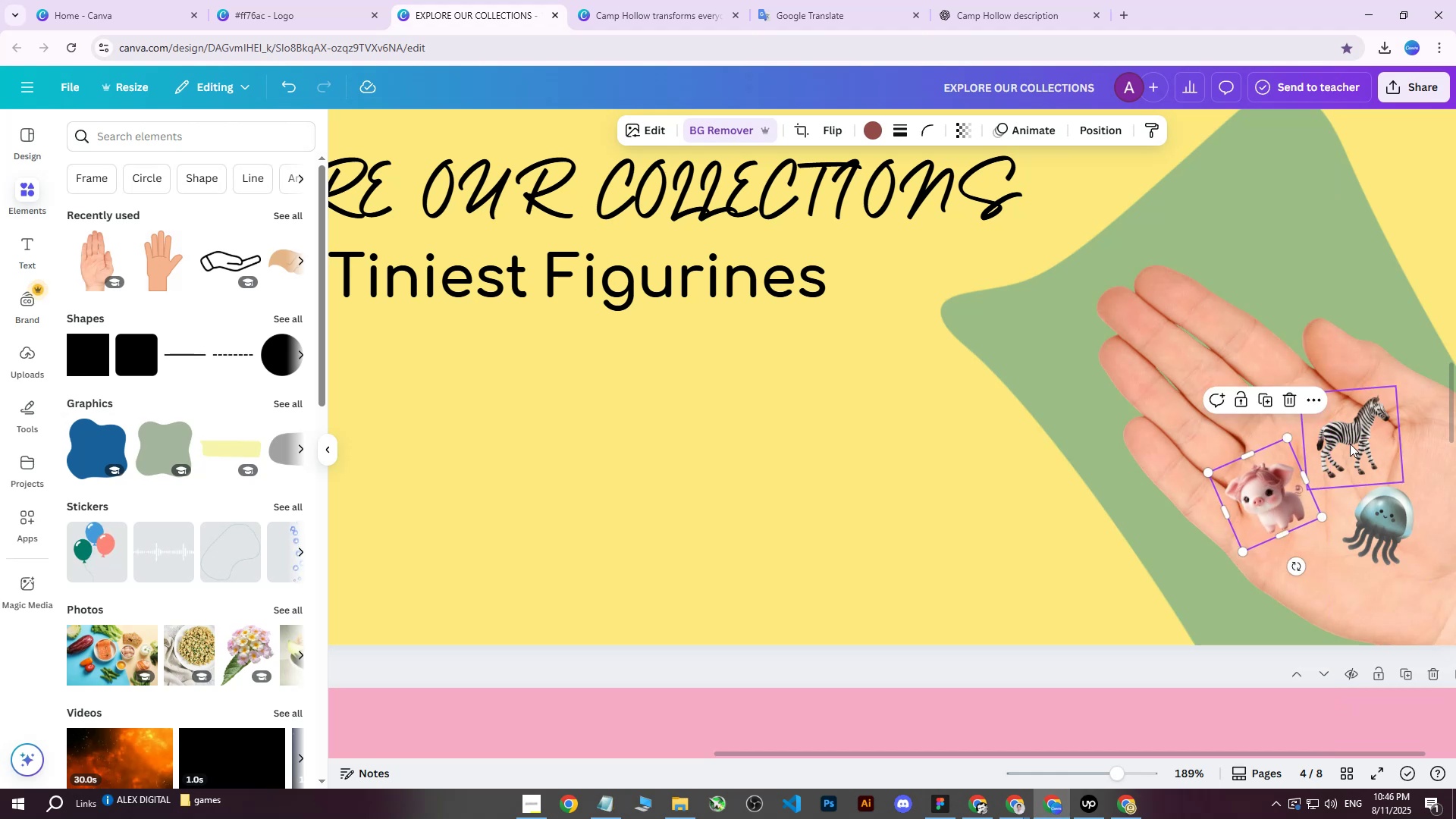 
left_click([1350, 443])
 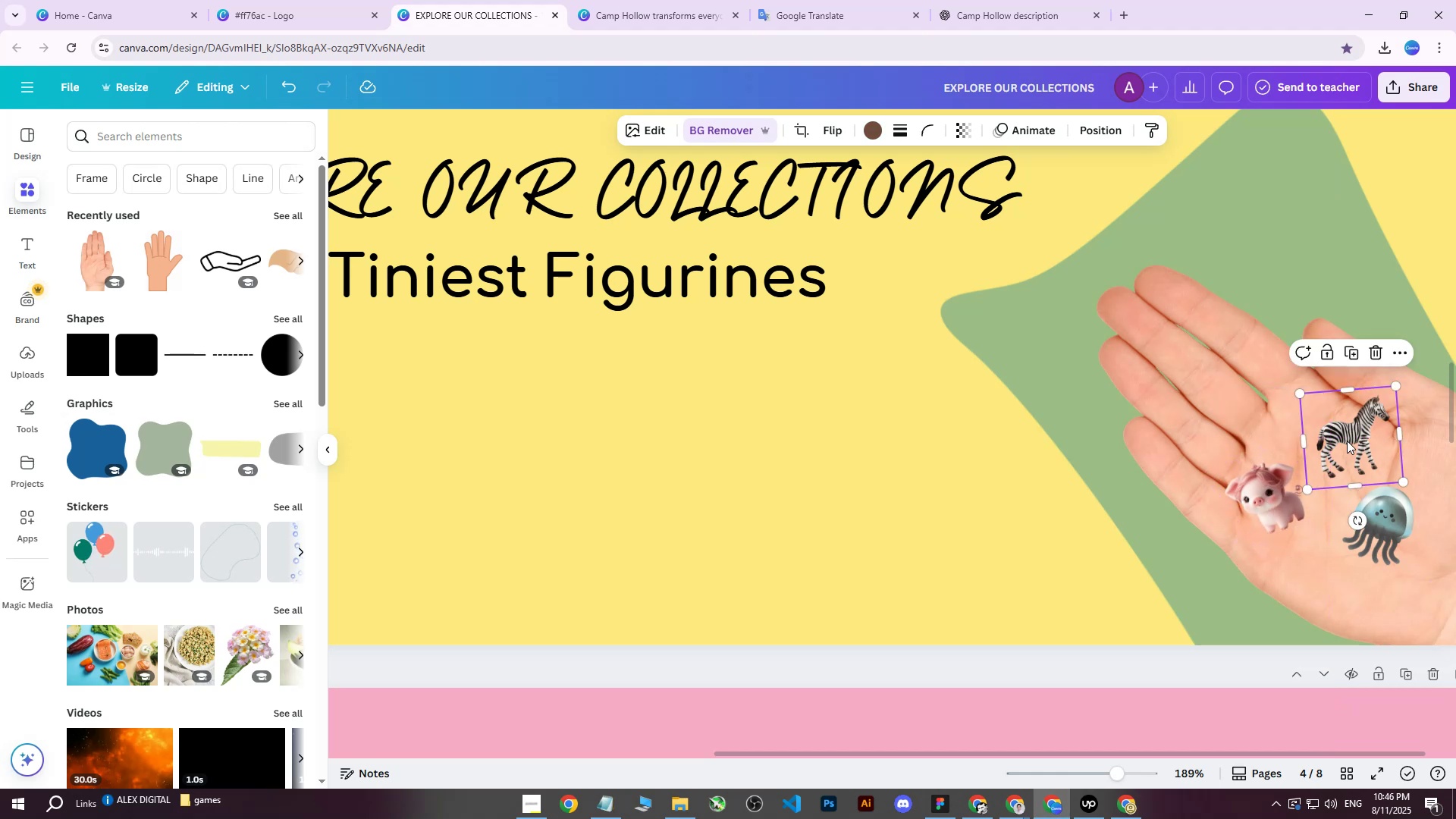 
left_click_drag(start_coordinate=[1341, 435], to_coordinate=[1307, 408])
 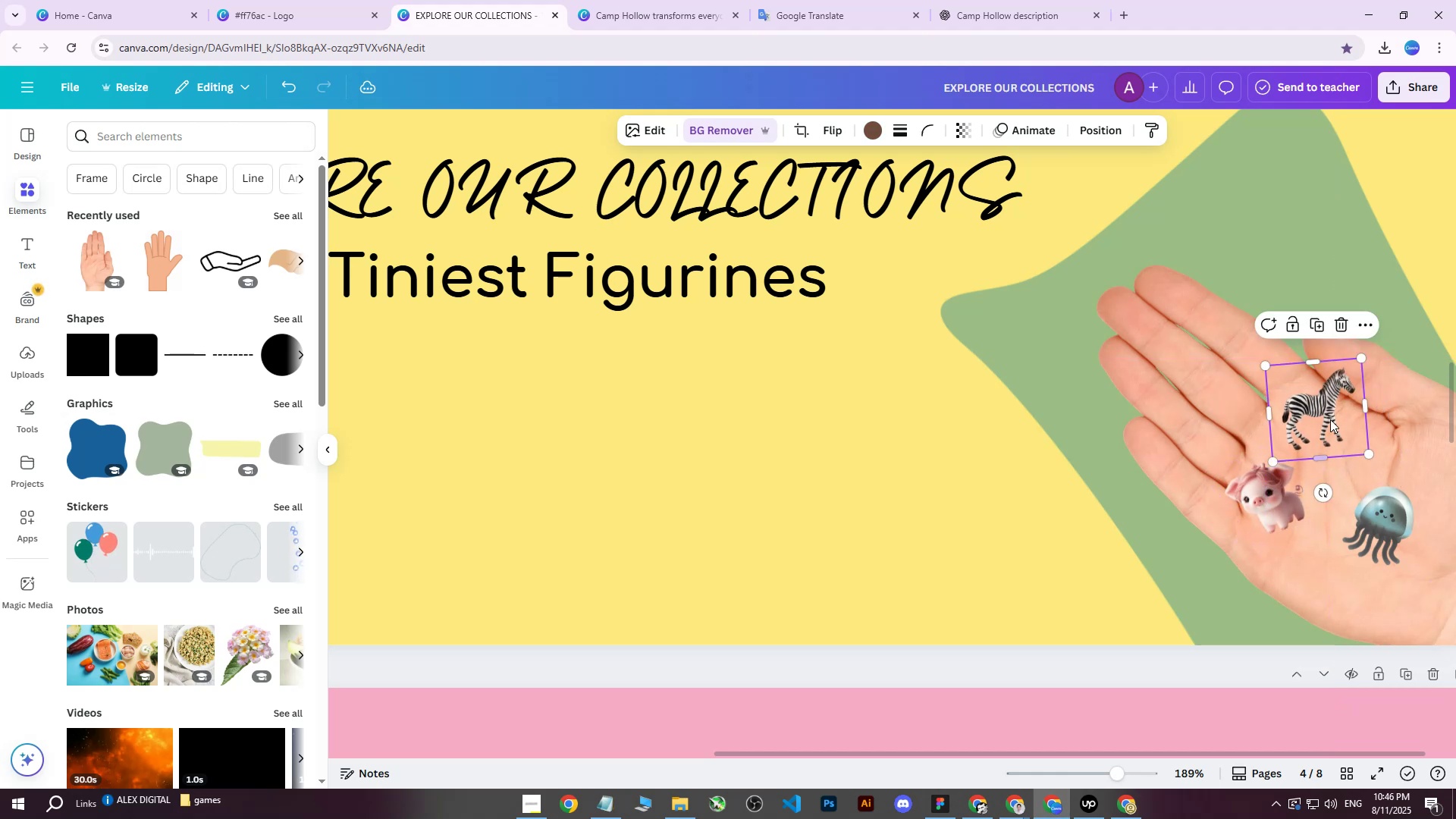 
left_click_drag(start_coordinate=[1323, 410], to_coordinate=[1347, 417])
 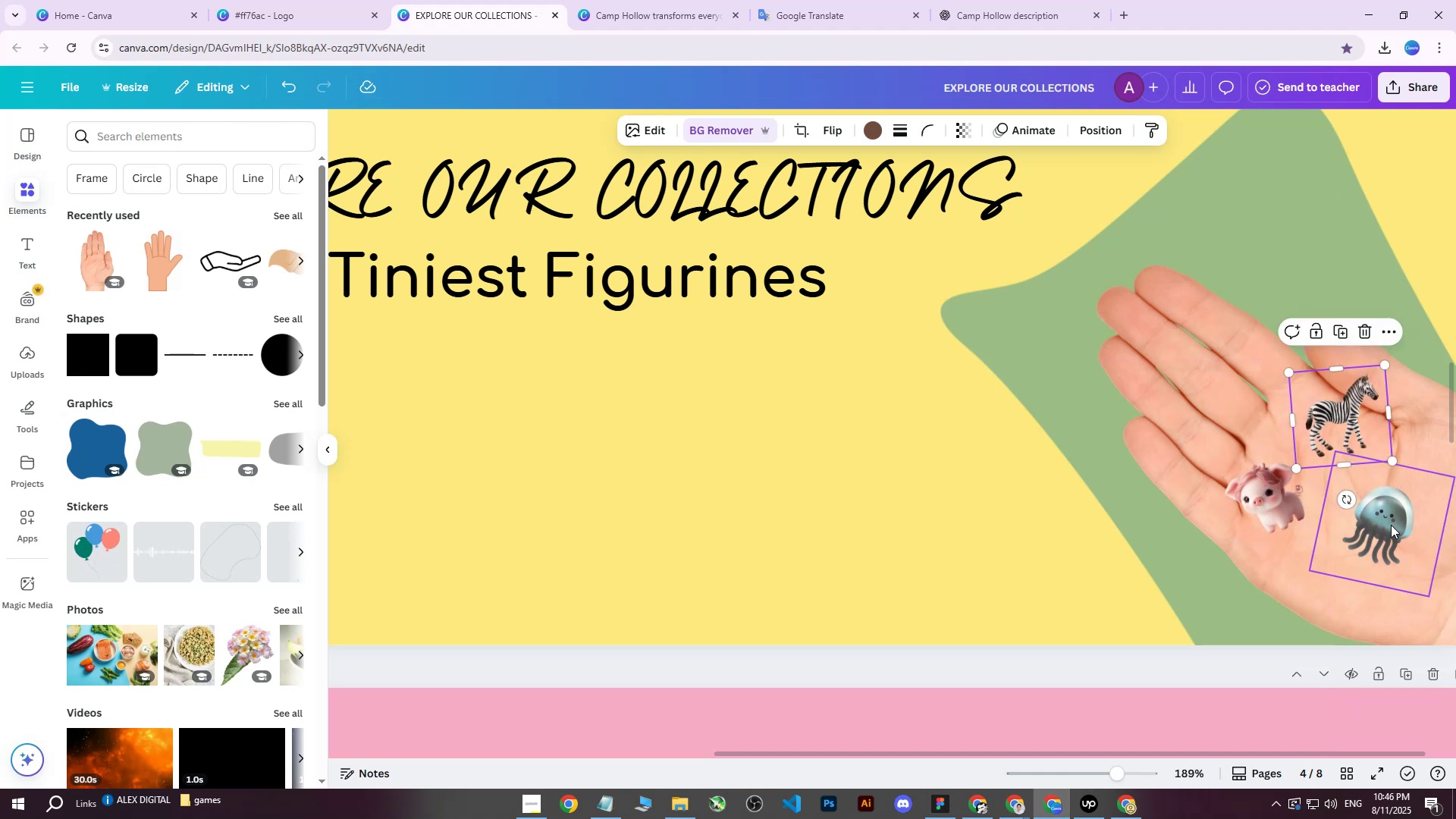 
left_click_drag(start_coordinate=[1391, 526], to_coordinate=[1375, 516])
 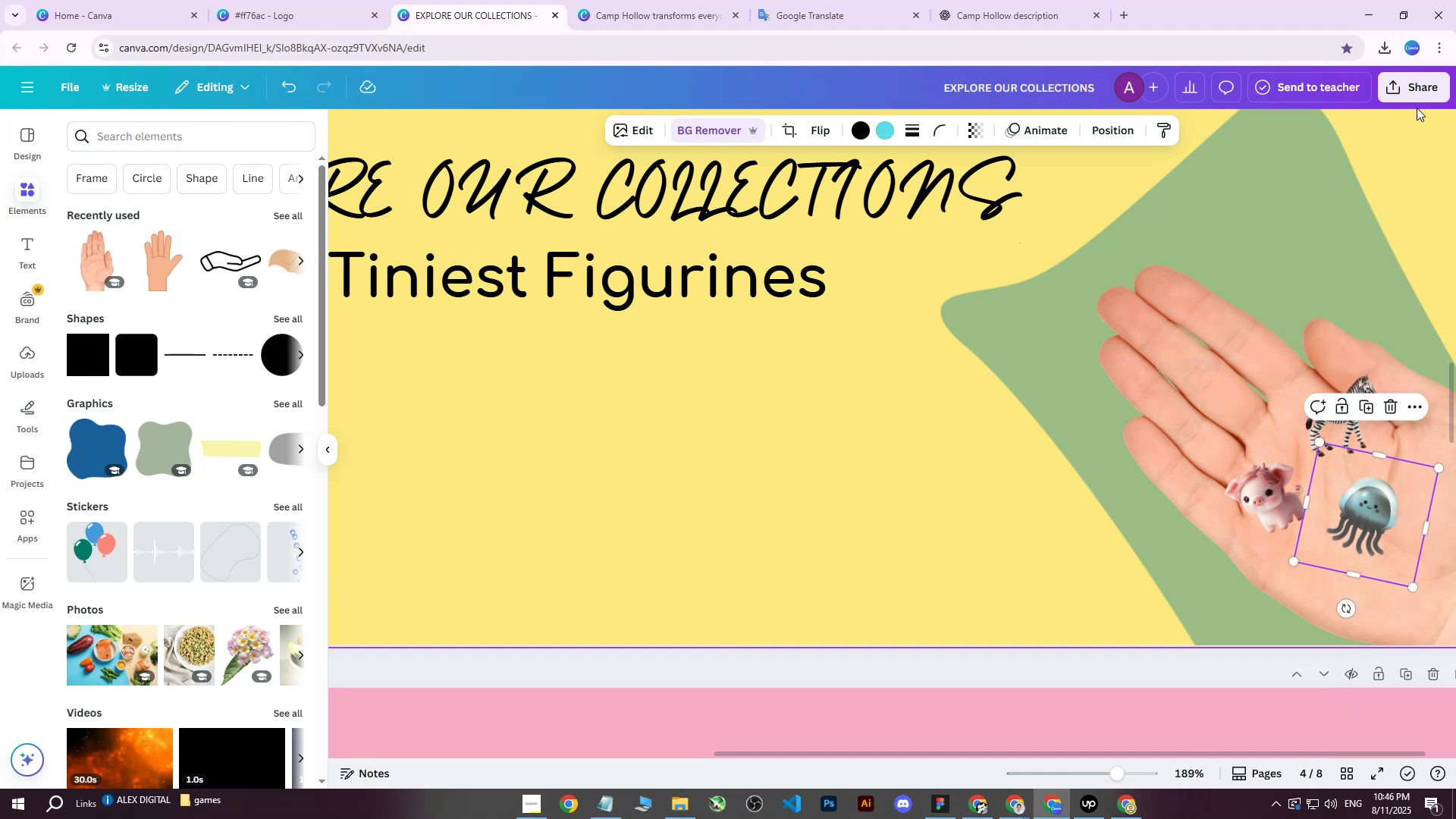 
left_click([1420, 89])
 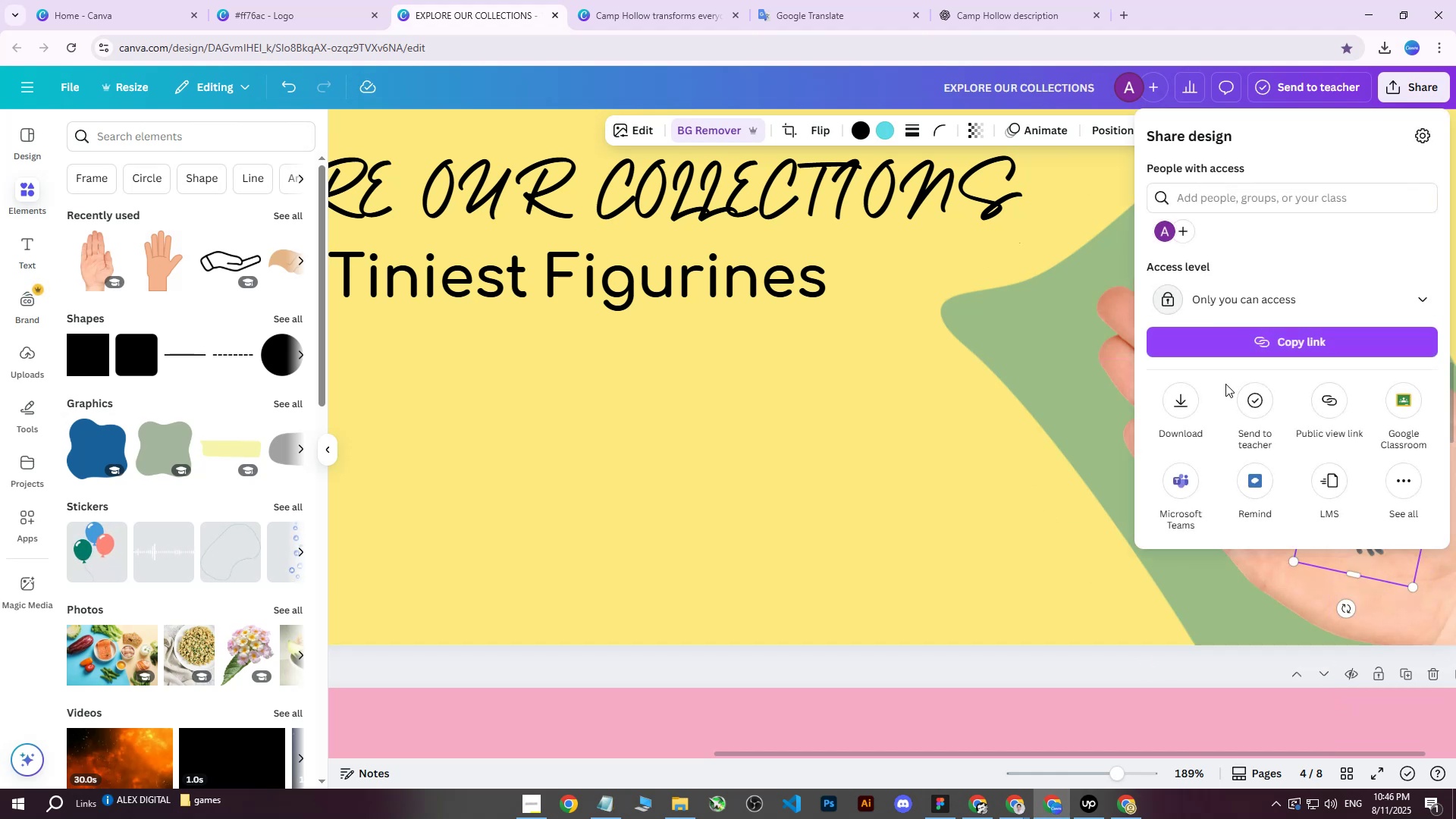 
left_click([1197, 397])
 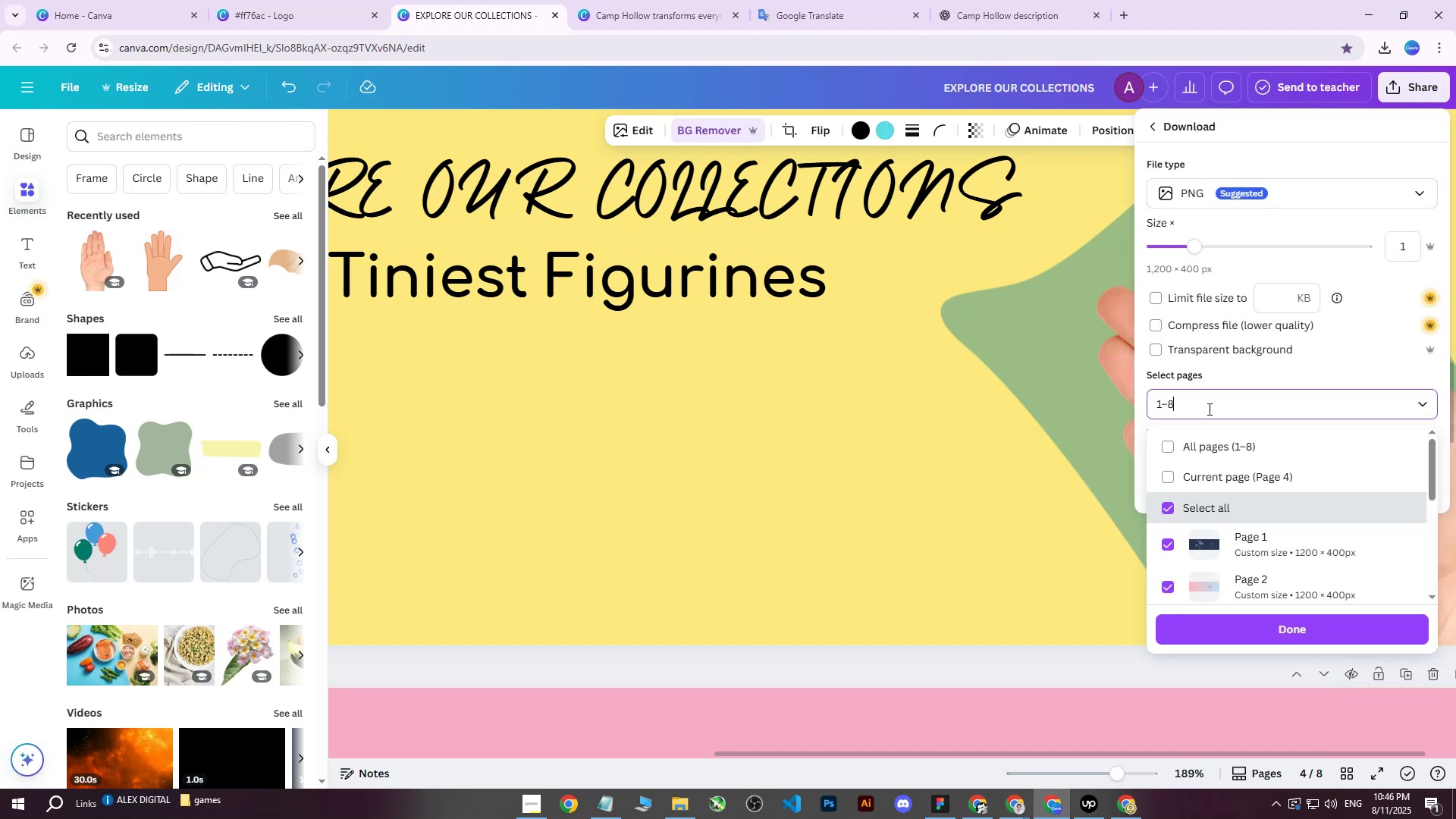 
triple_click([1201, 438])
 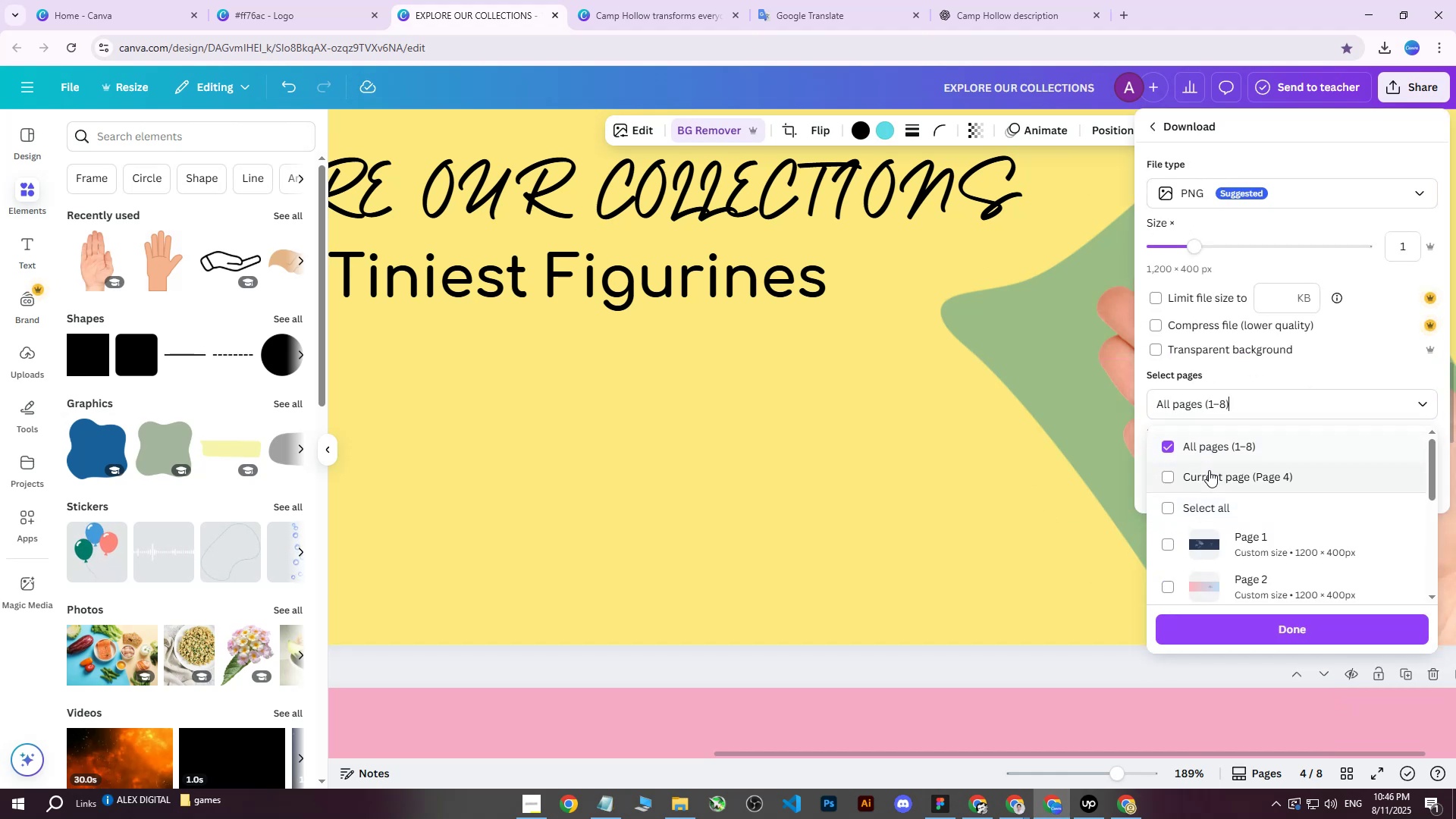 
triple_click([1209, 470])
 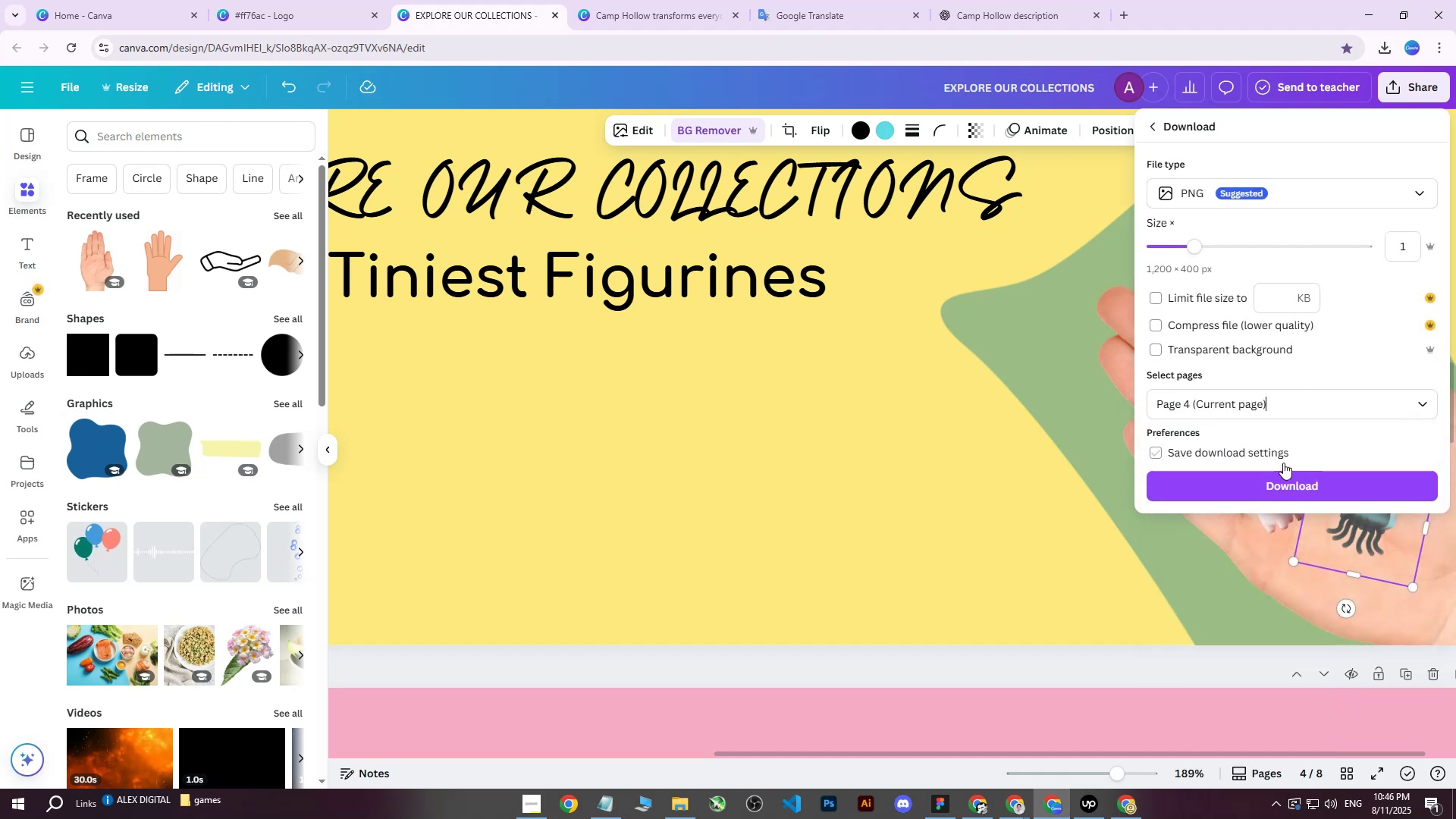 
left_click([1254, 487])
 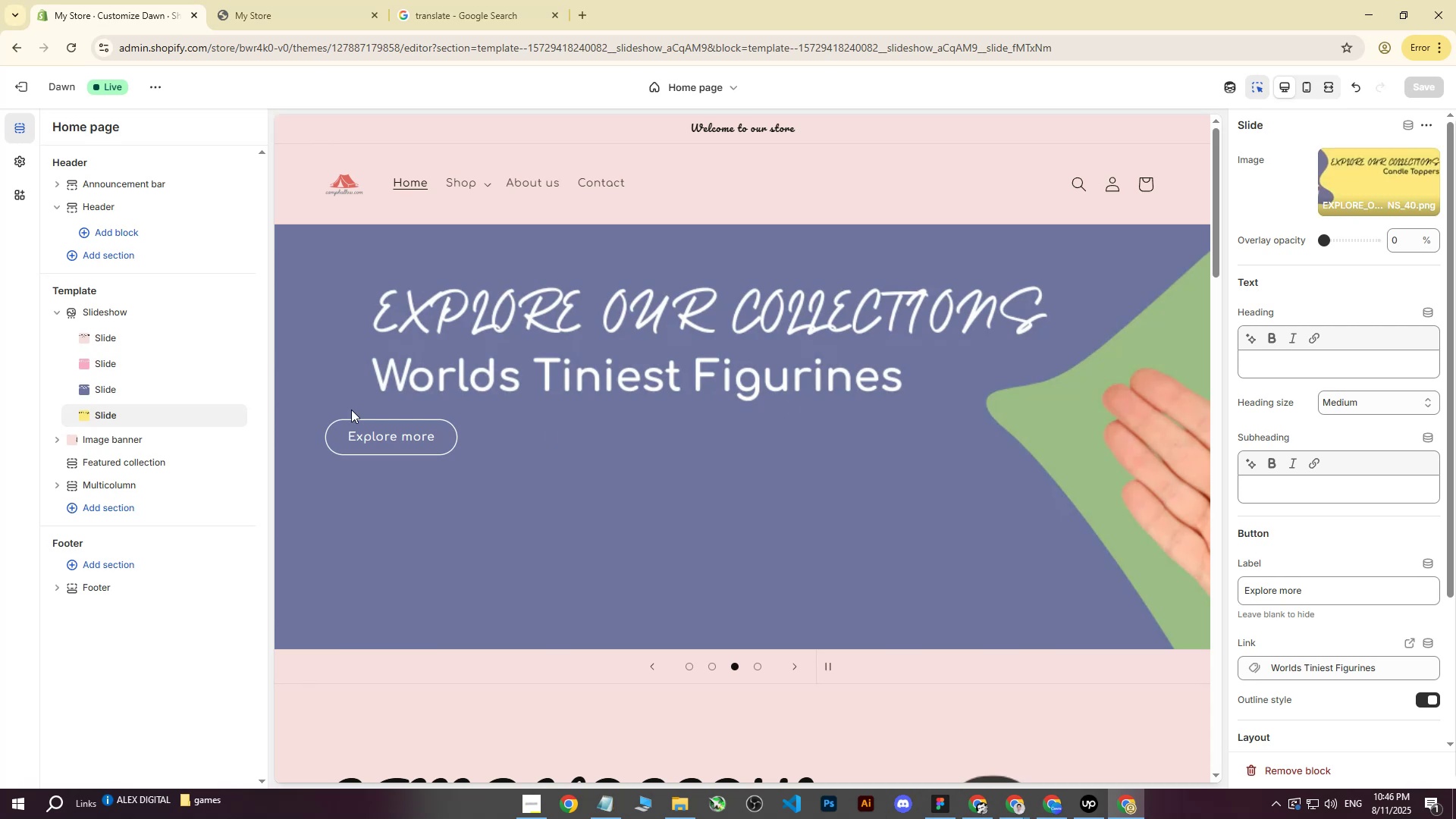 
left_click([105, 410])
 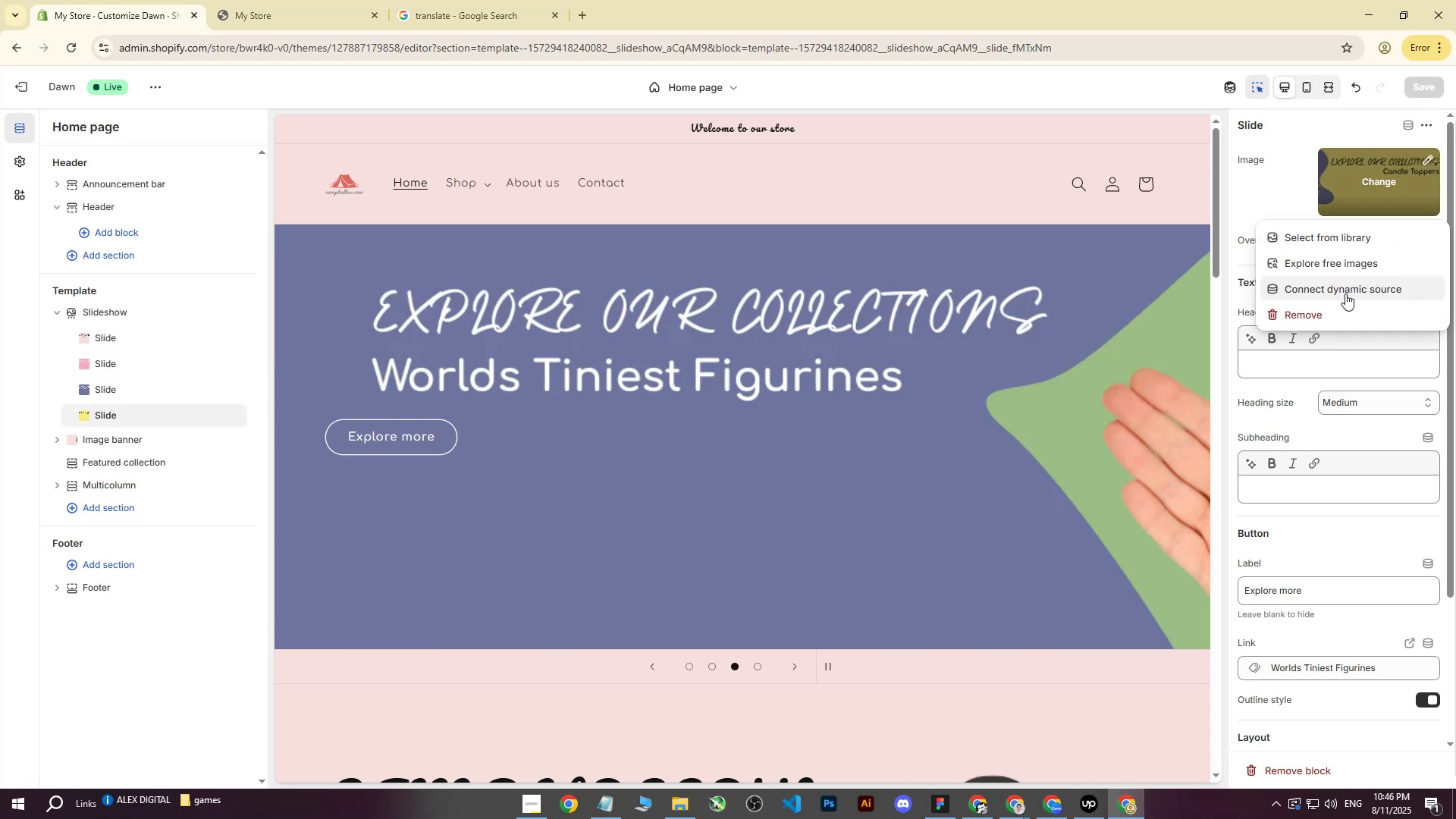 
left_click([1321, 245])
 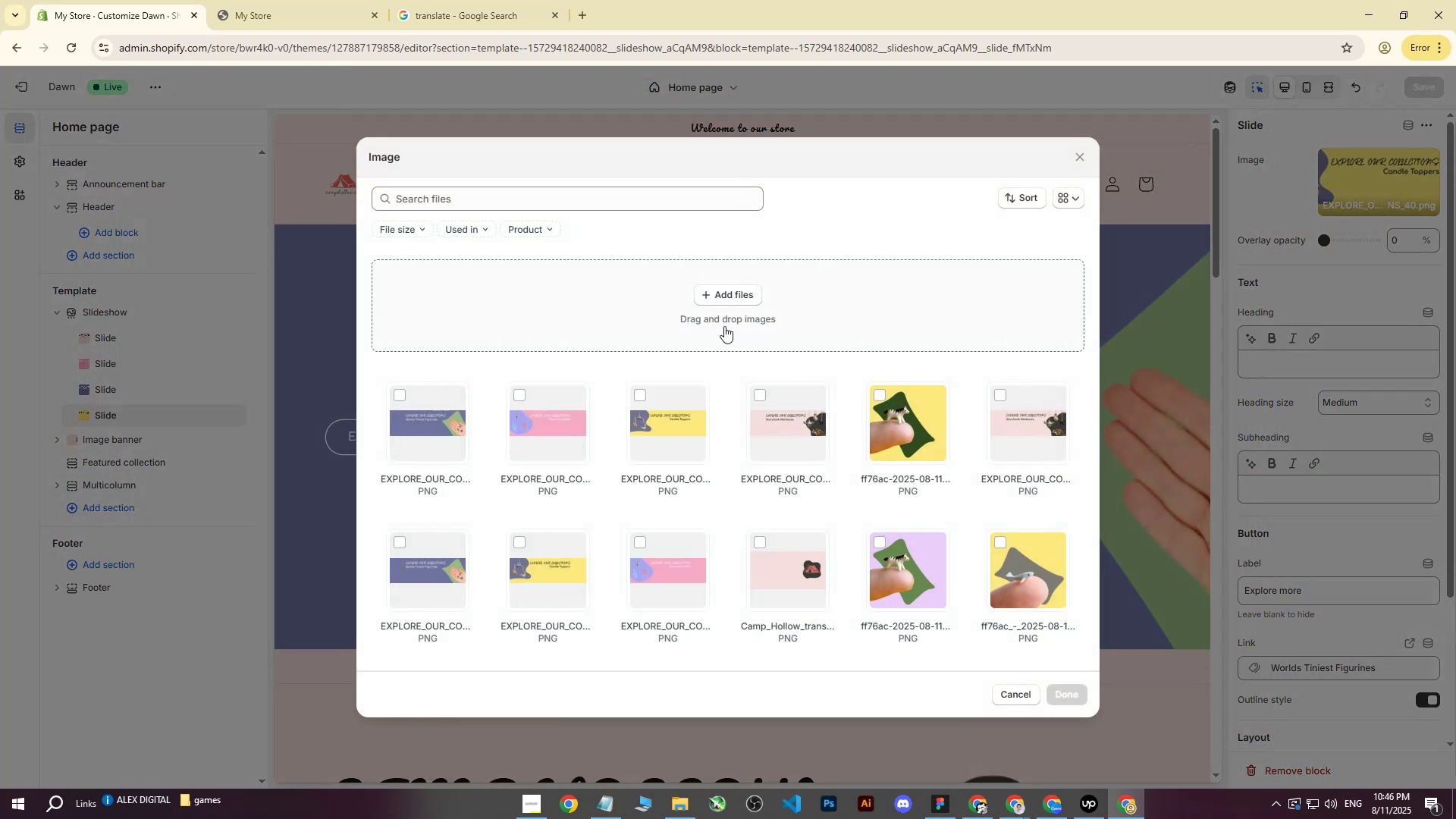 
left_click([734, 292])
 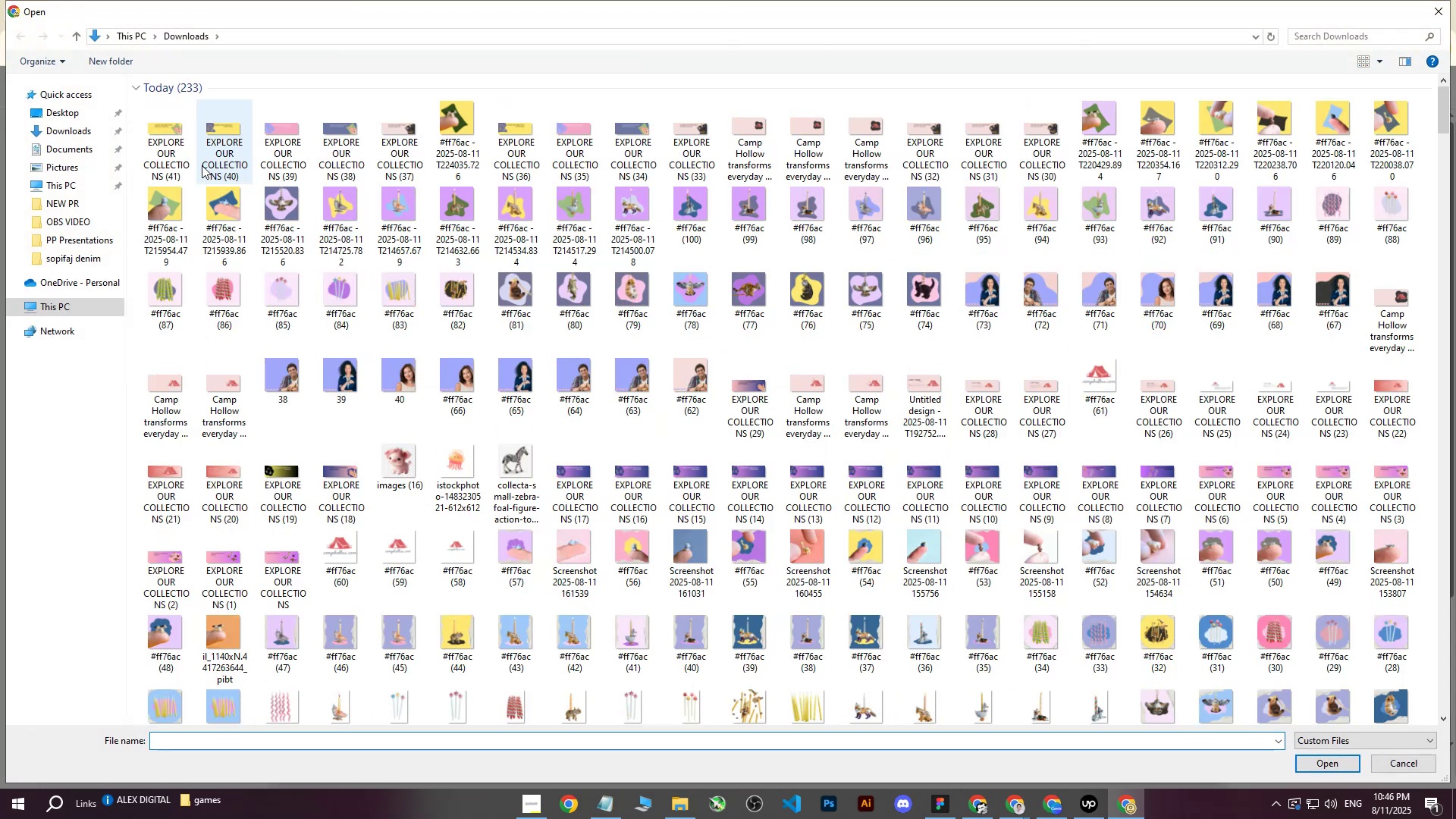 
left_click([162, 134])
 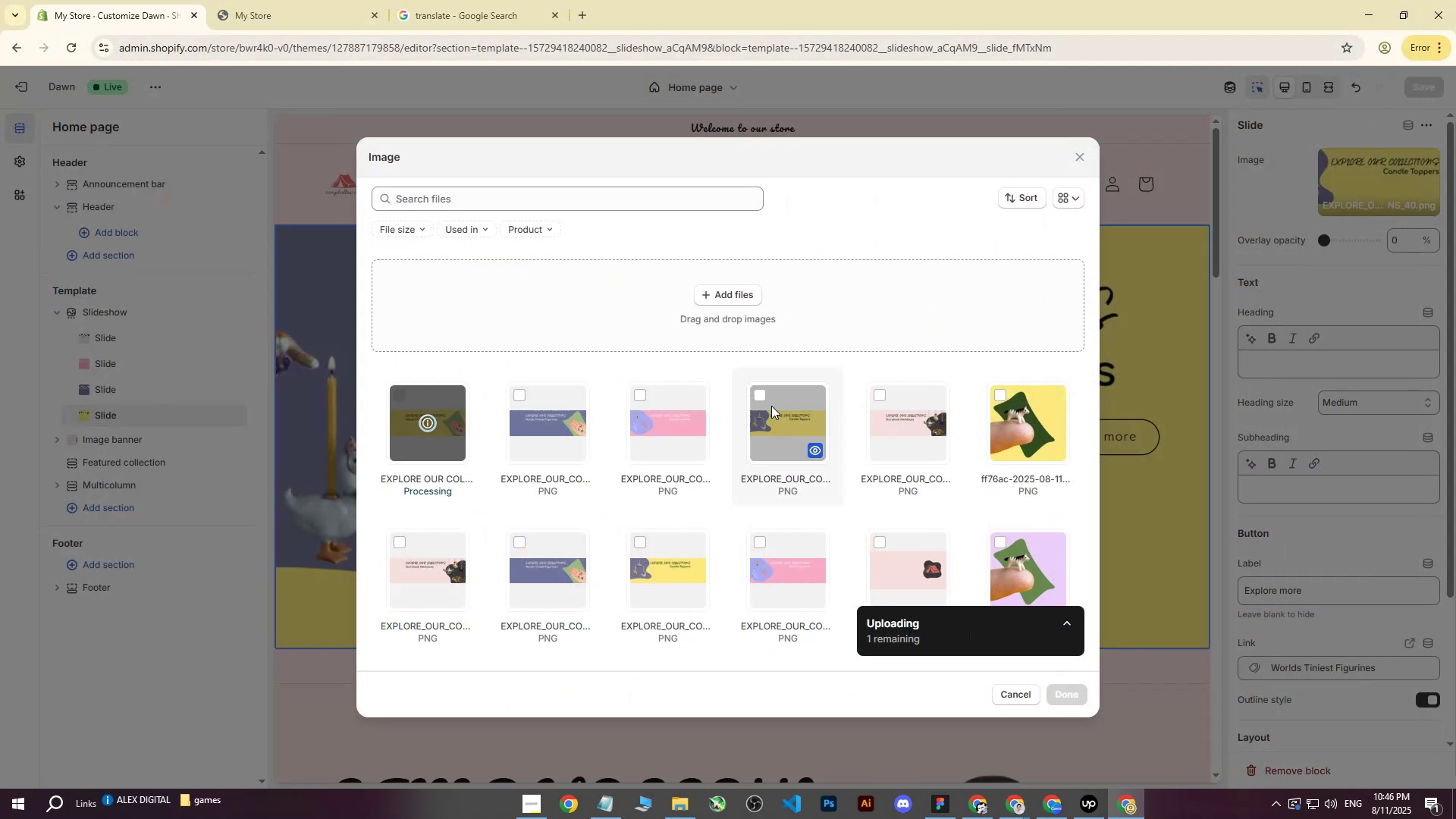 
mouse_move([751, 383])
 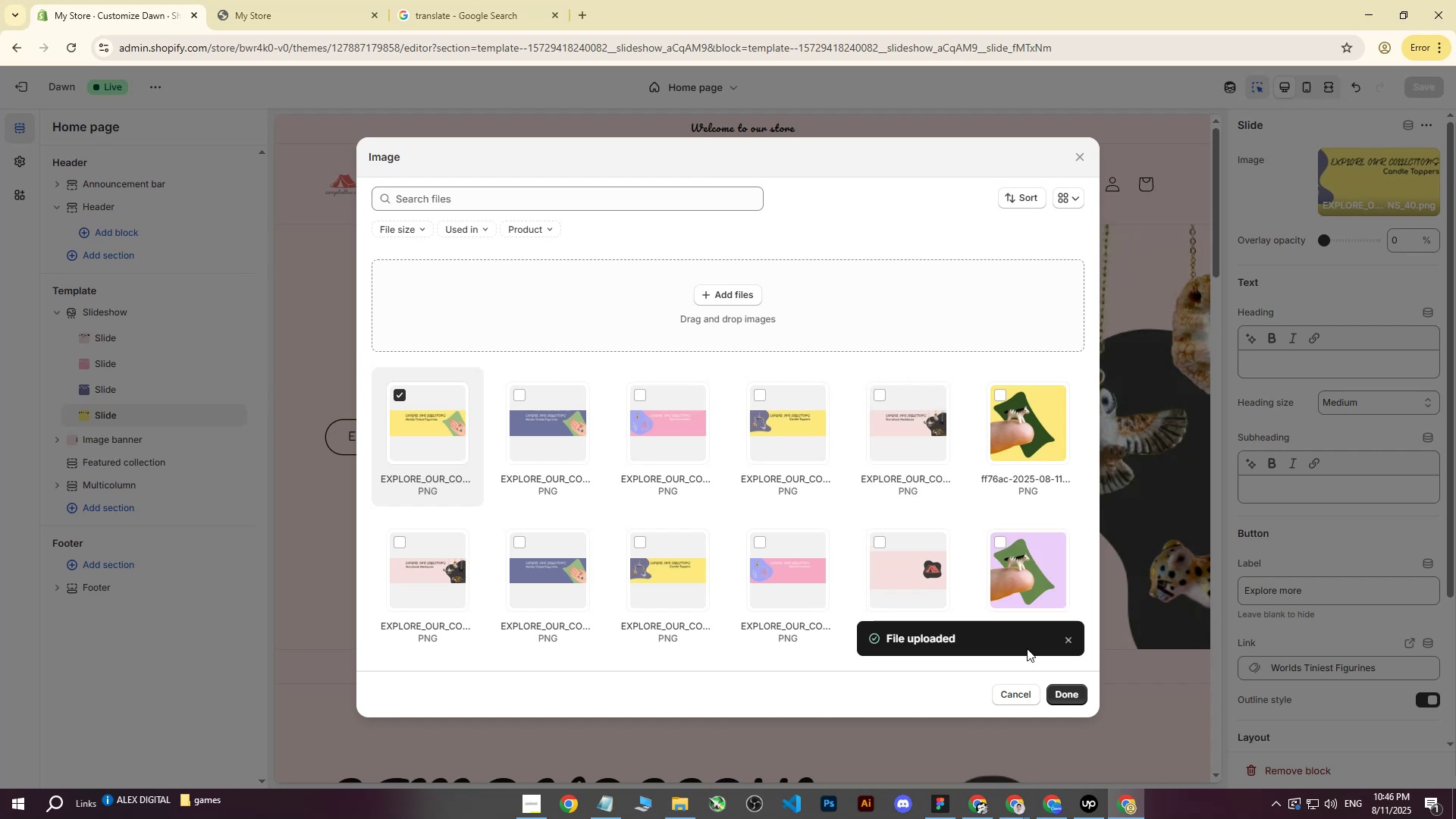 
left_click([1061, 692])
 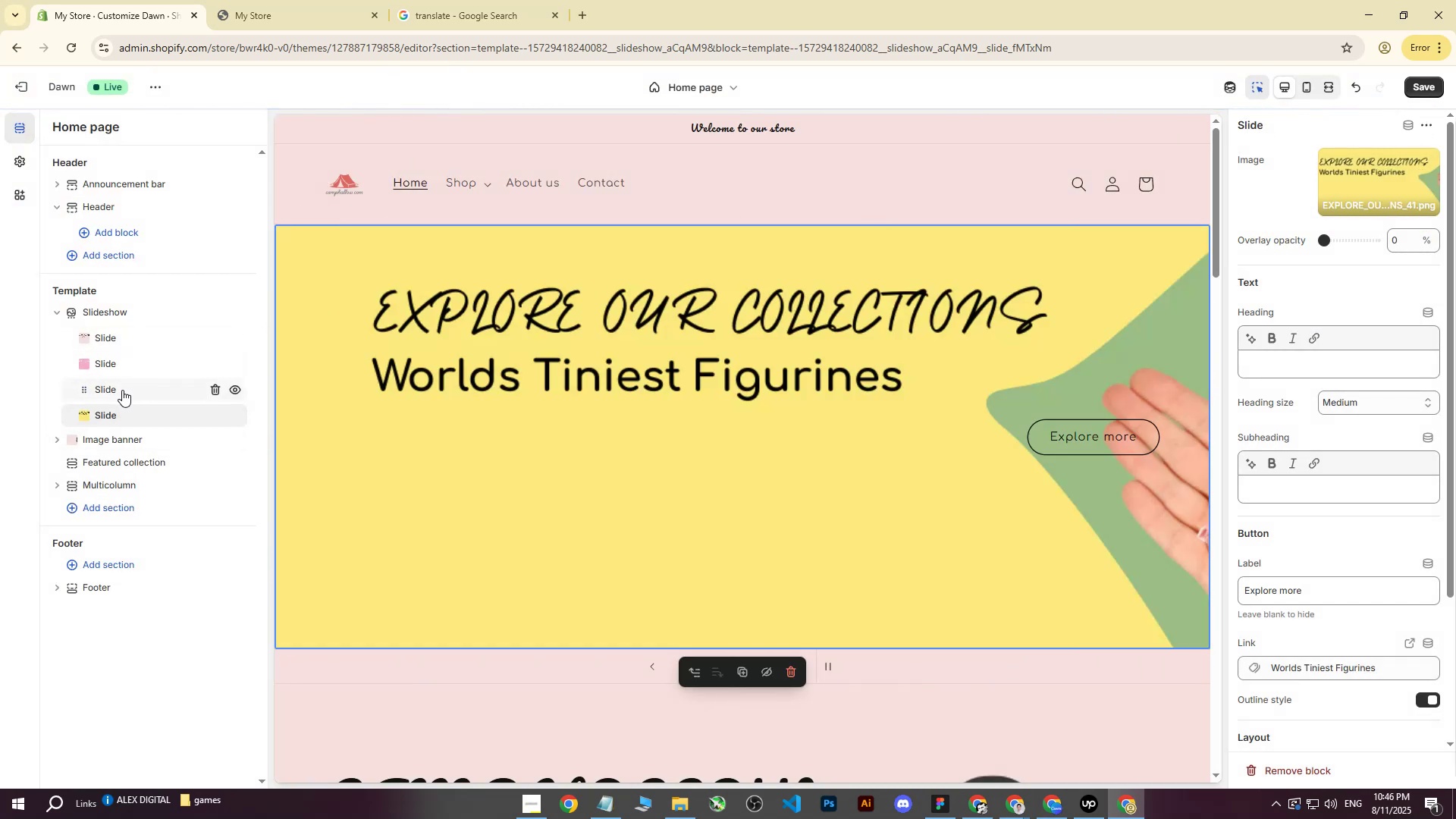 
wait(5.02)
 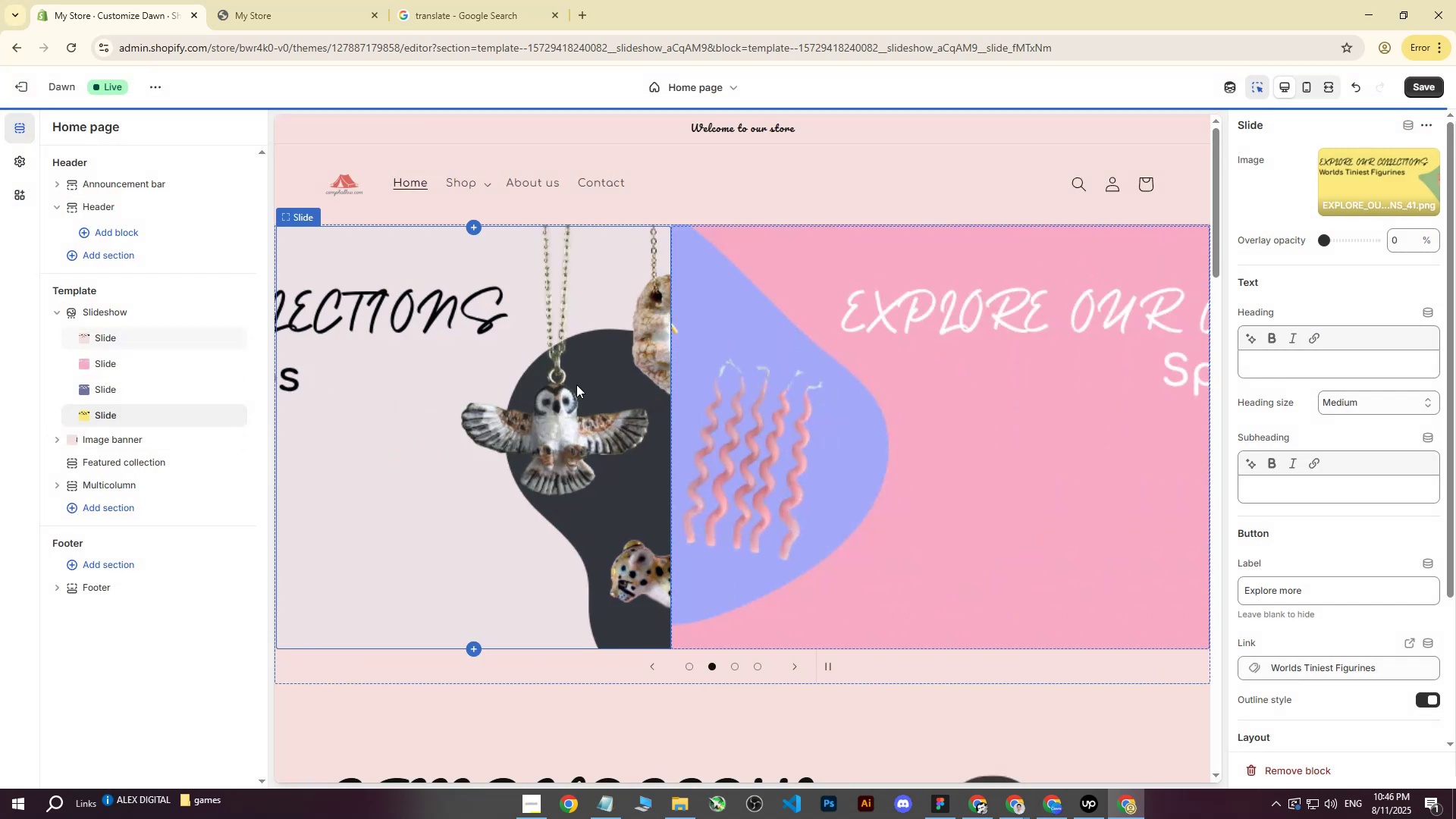 
left_click([1057, 808])
 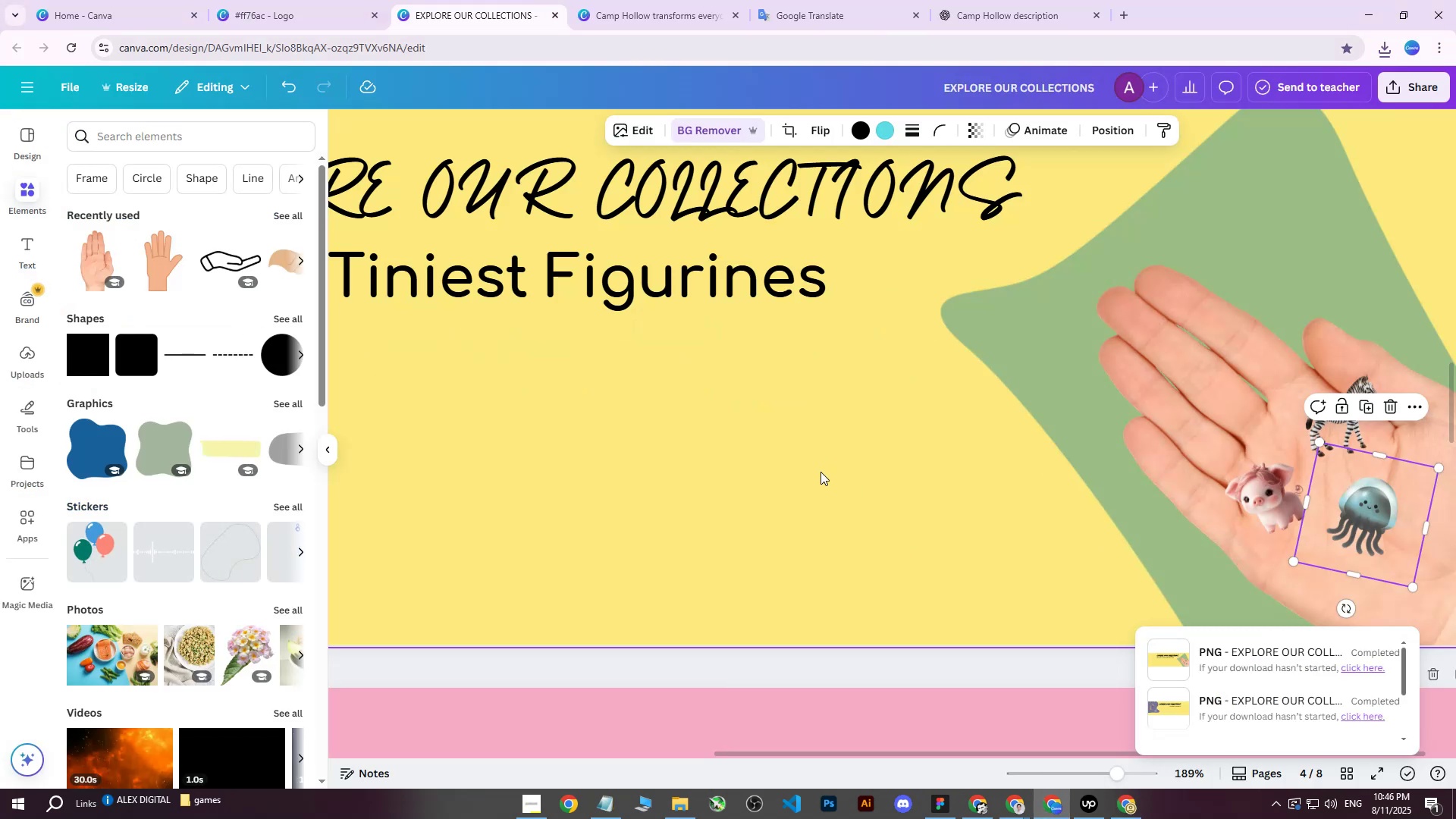 
hold_key(key=ControlLeft, duration=1.02)
scroll: coordinate [833, 463], scroll_direction: down, amount: 11.0
 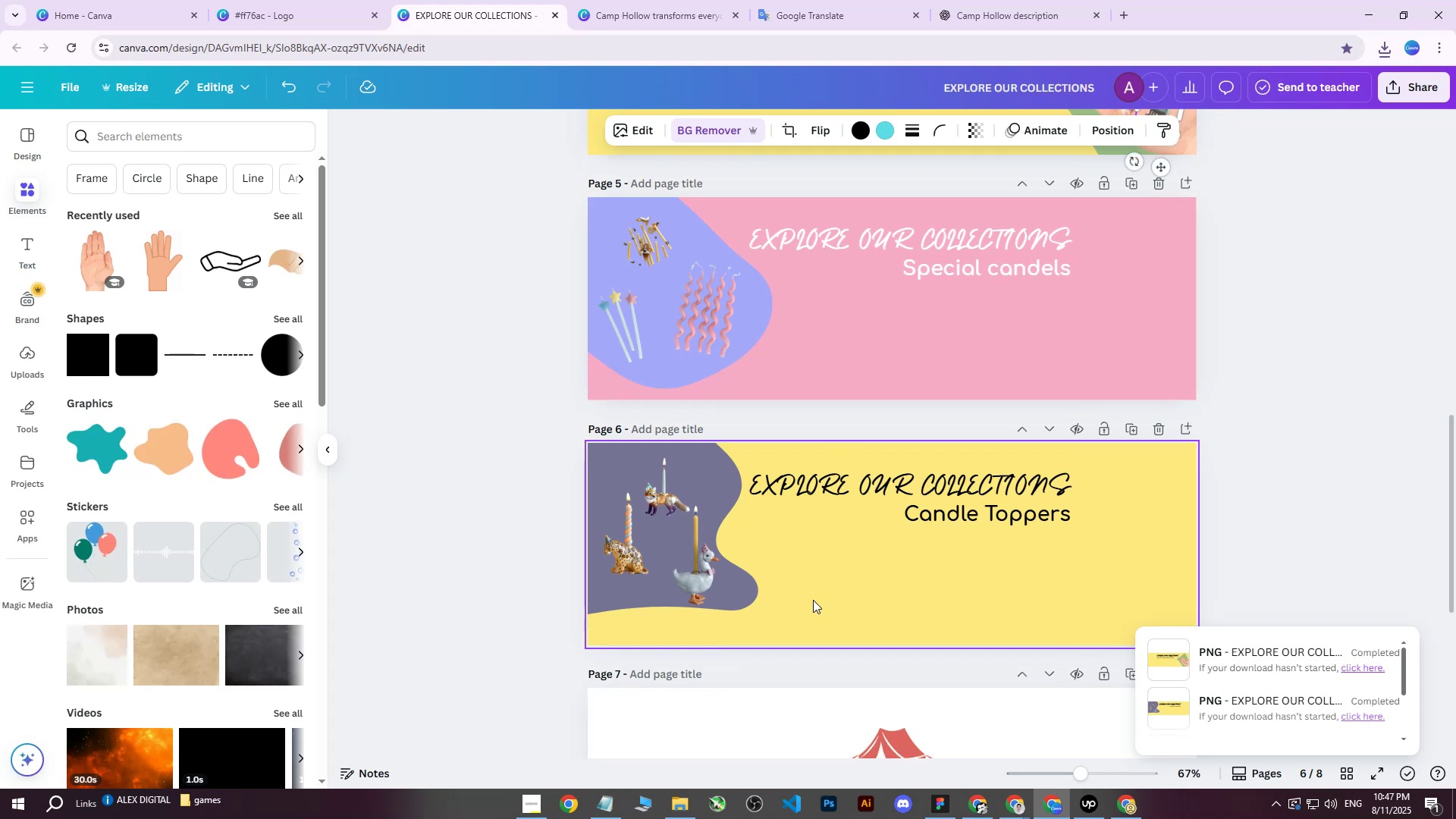 
scroll: coordinate [815, 608], scroll_direction: up, amount: 1.0
 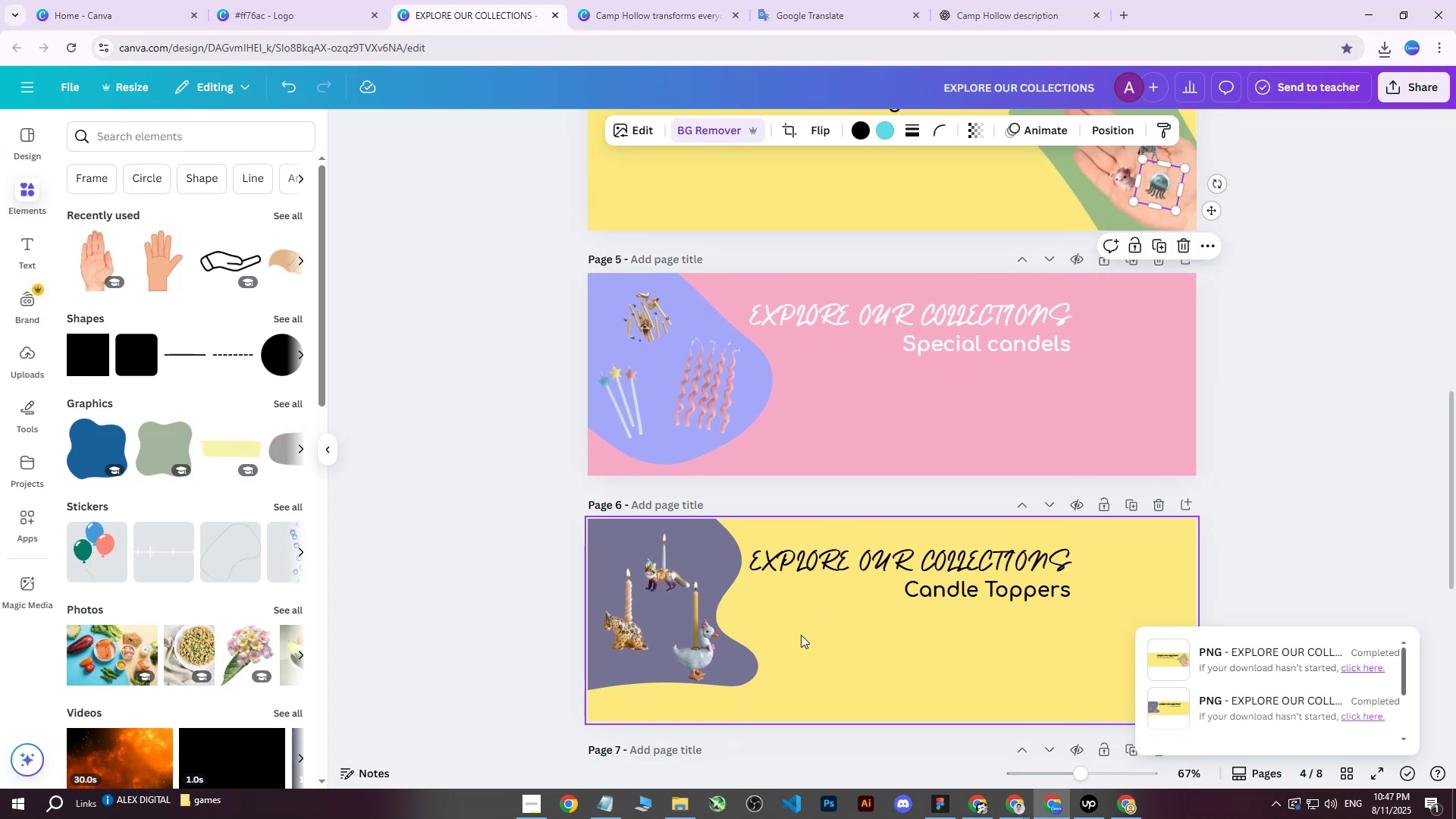 
scroll: coordinate [802, 632], scroll_direction: down, amount: 2.0
 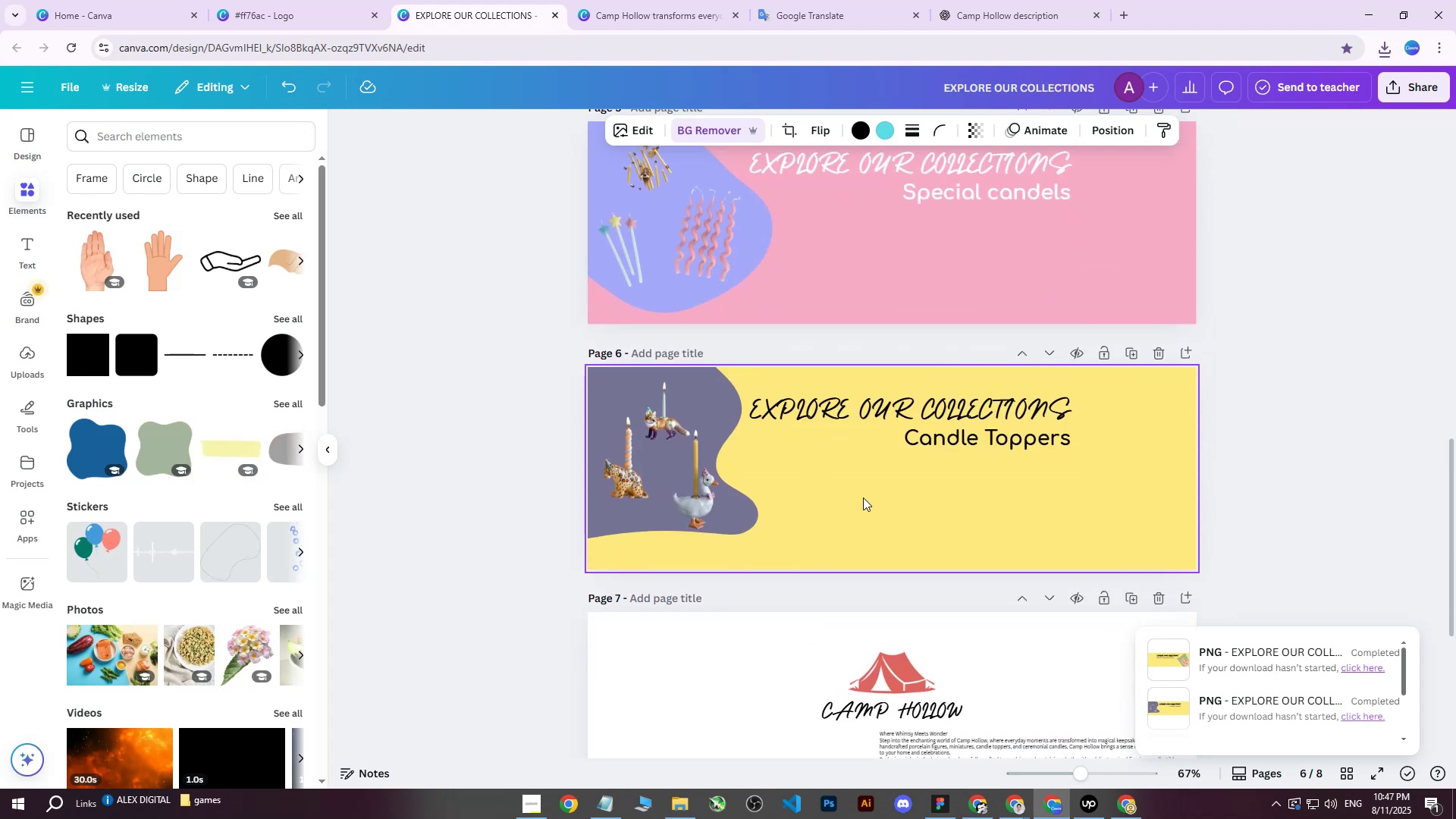 
left_click([863, 497])
 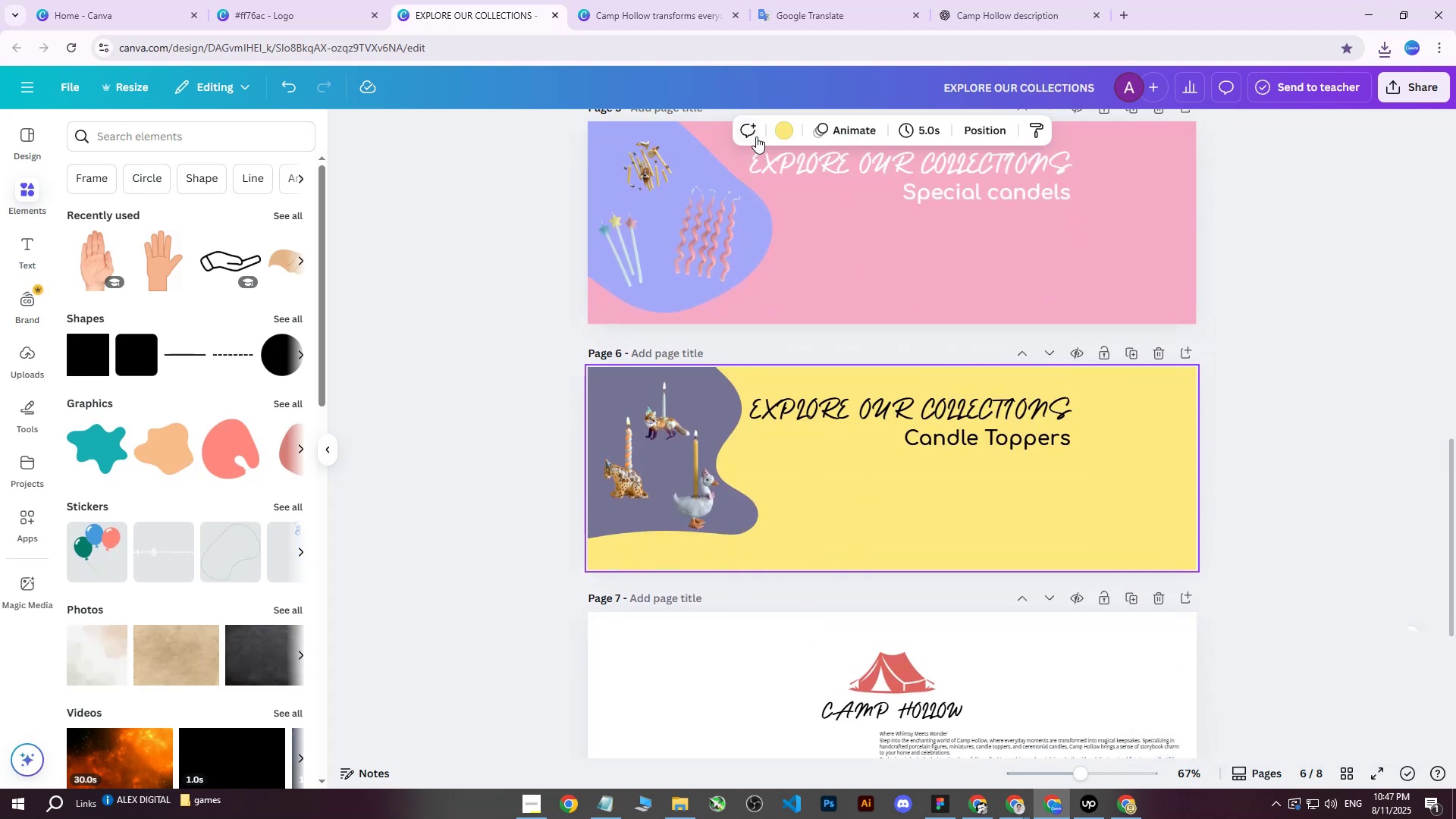 
left_click([779, 130])
 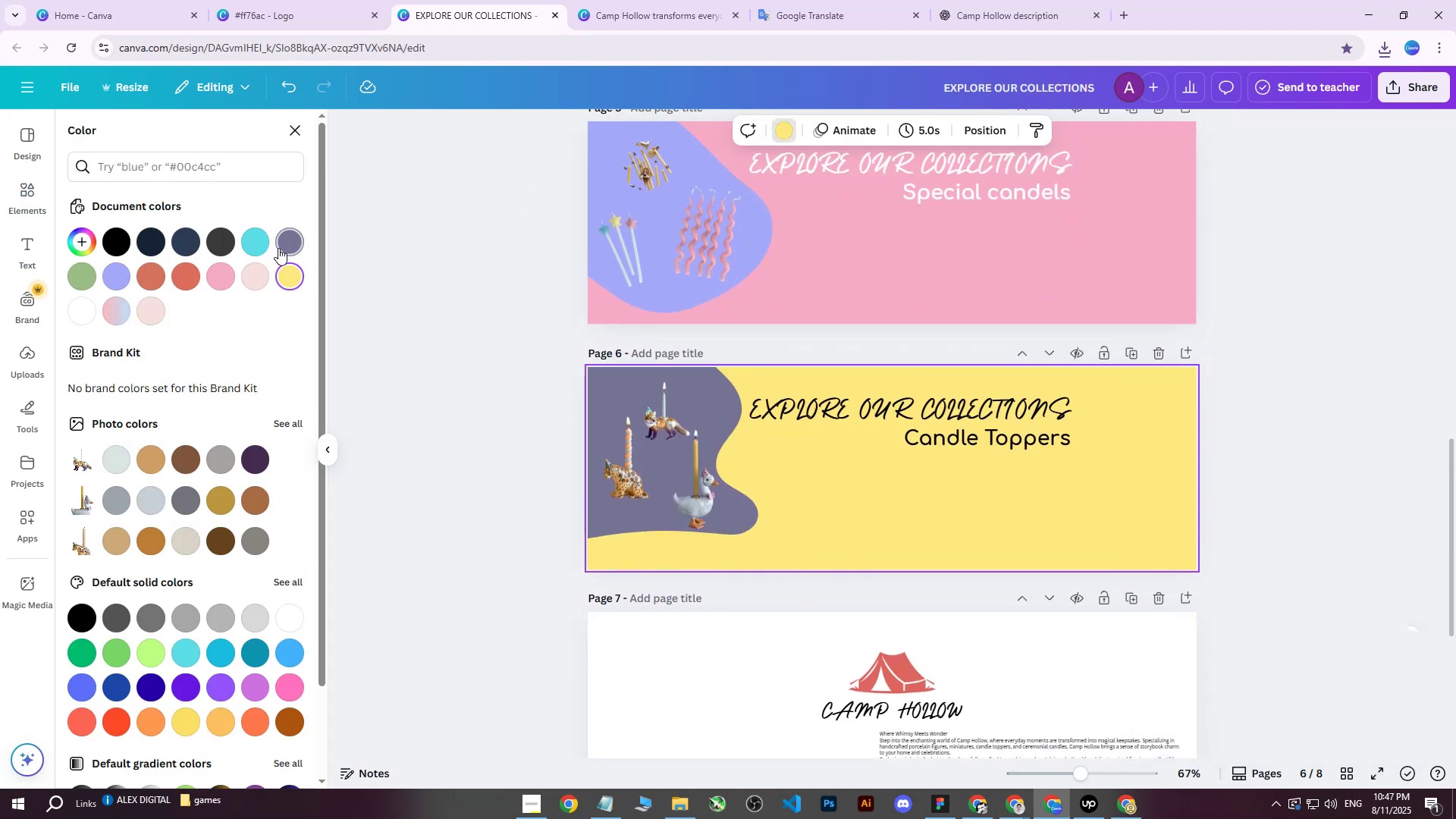 
left_click([284, 248])
 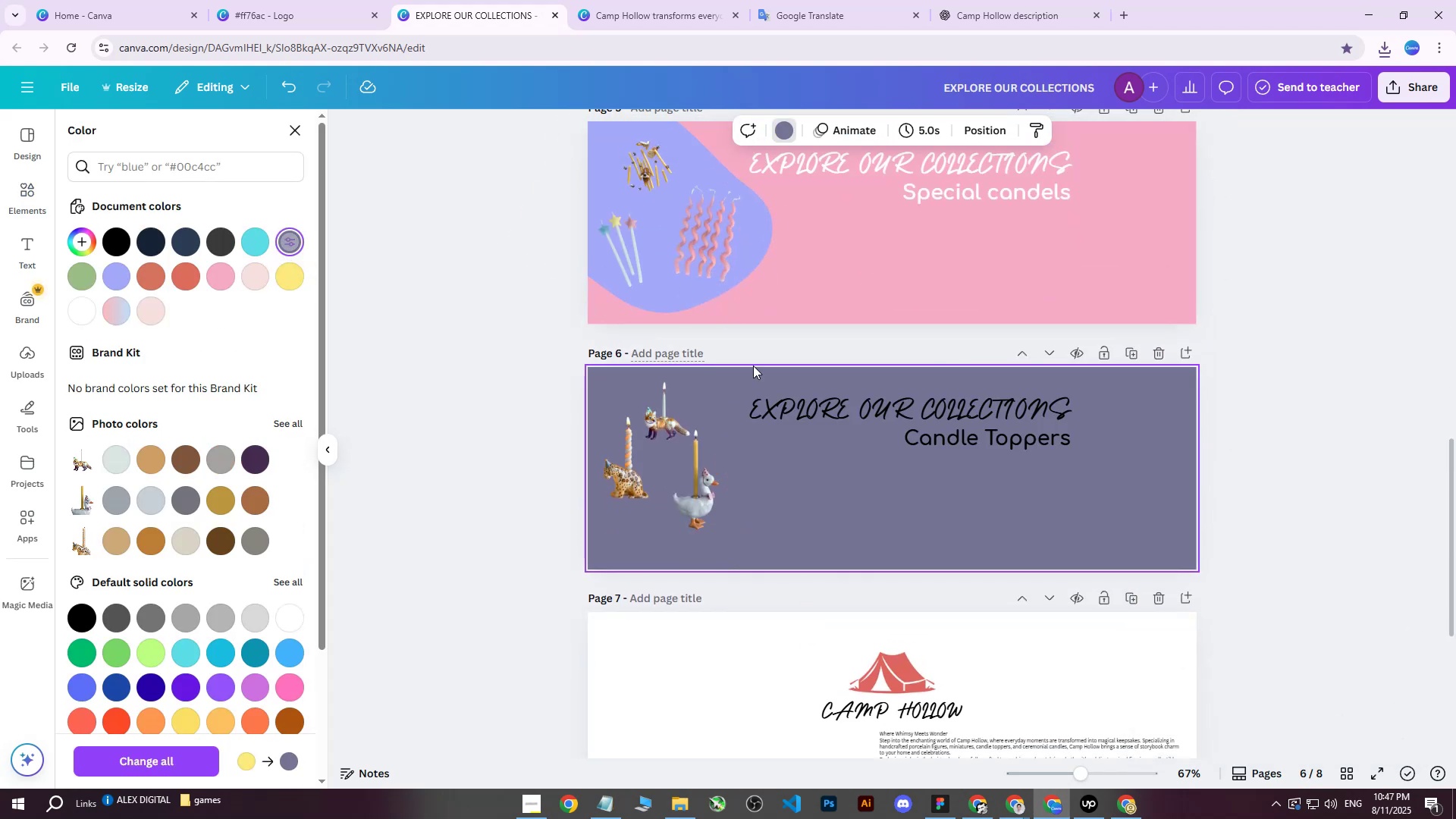 
scroll: coordinate [842, 439], scroll_direction: up, amount: 3.0
 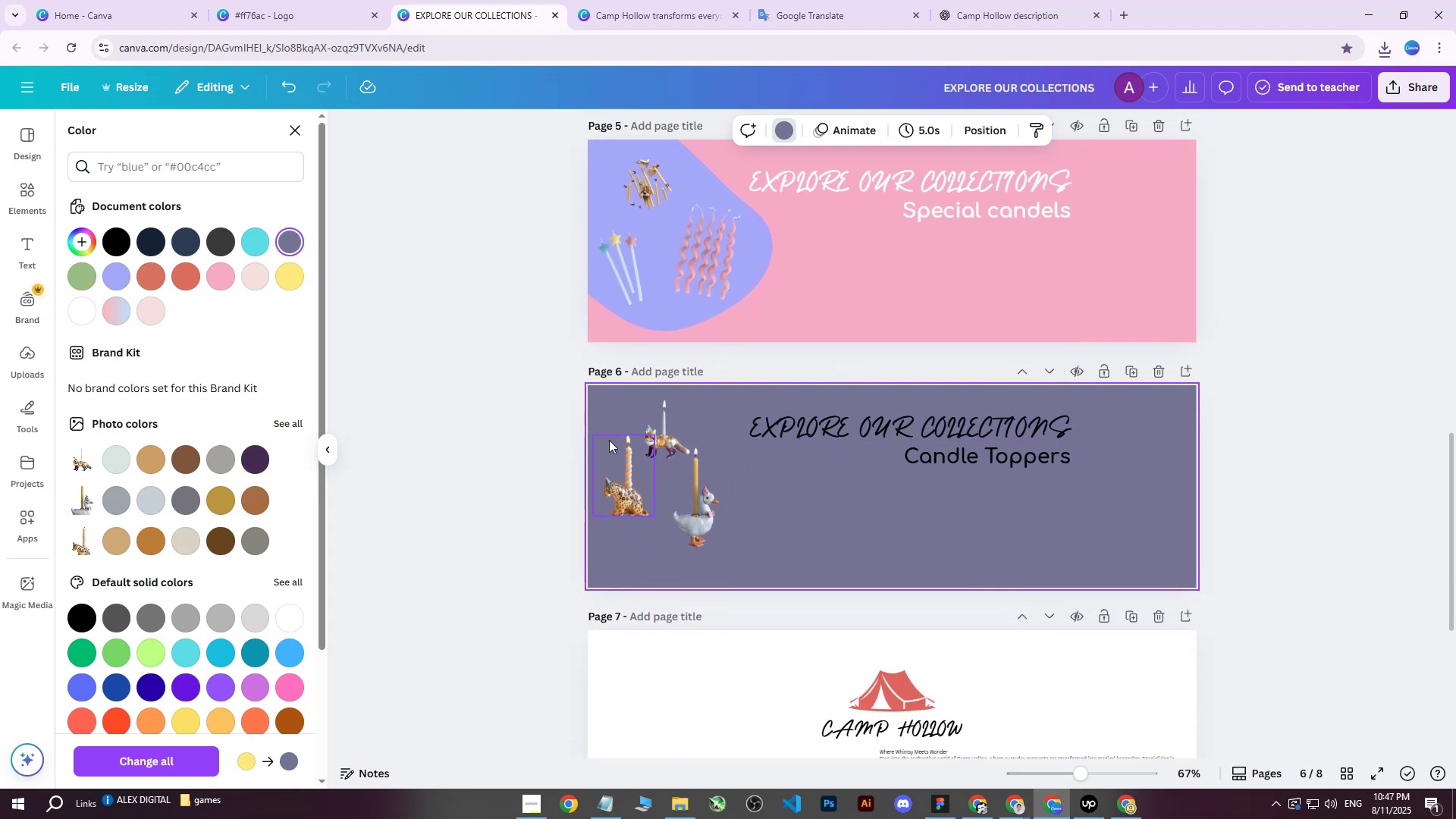 
left_click([608, 414])
 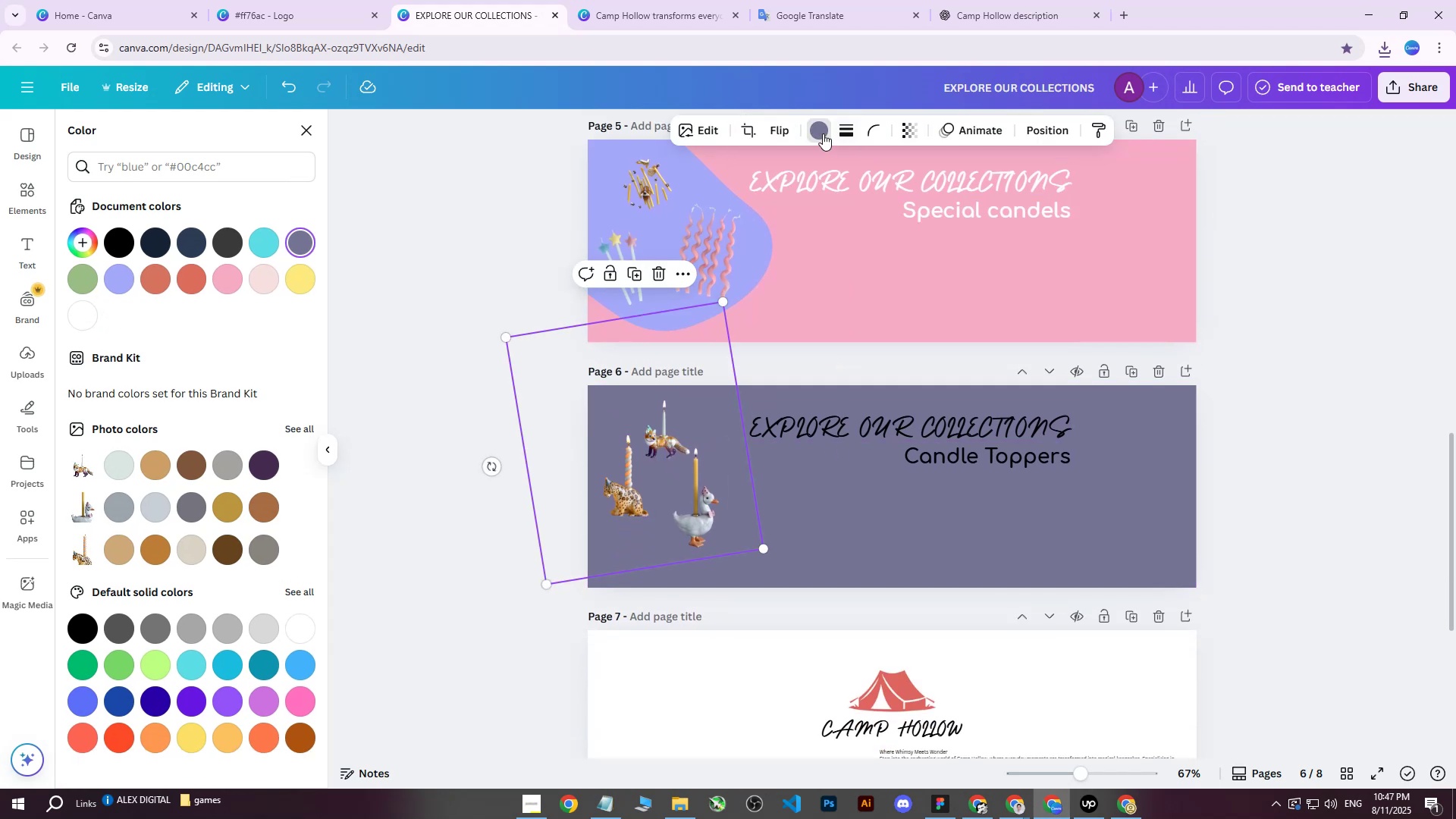 
left_click([821, 132])
 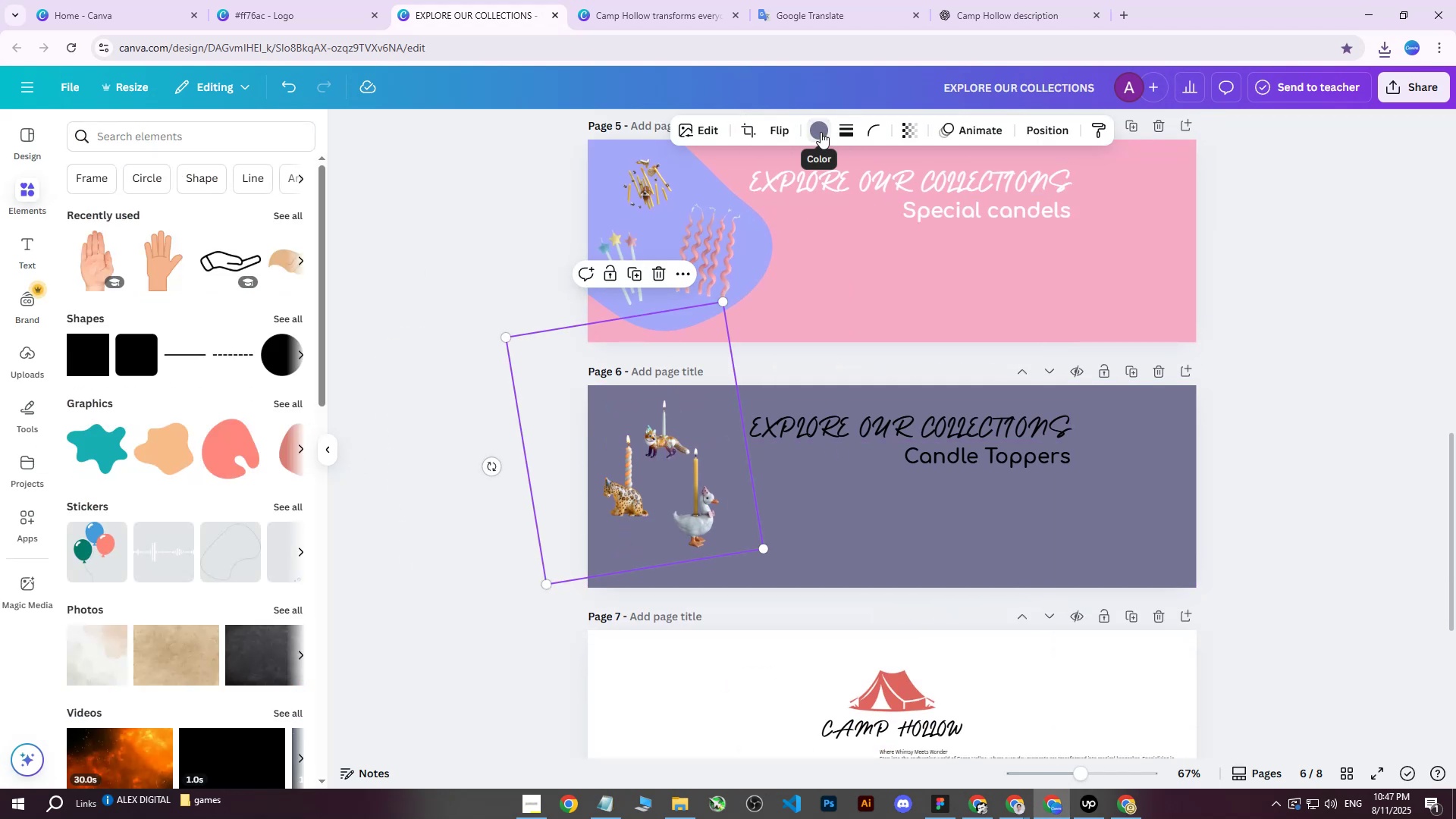 
left_click([821, 132])
 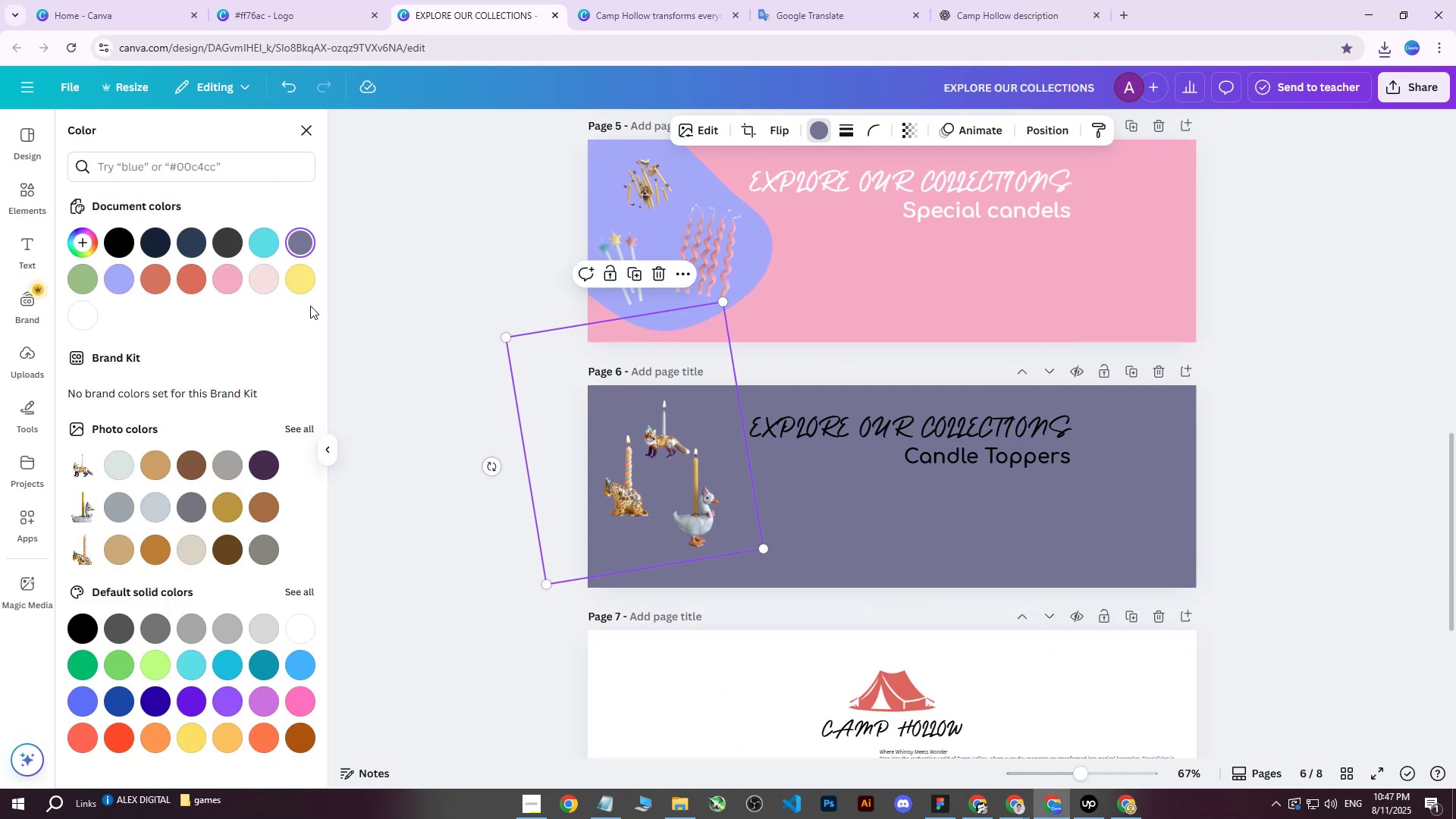 
left_click([305, 284])
 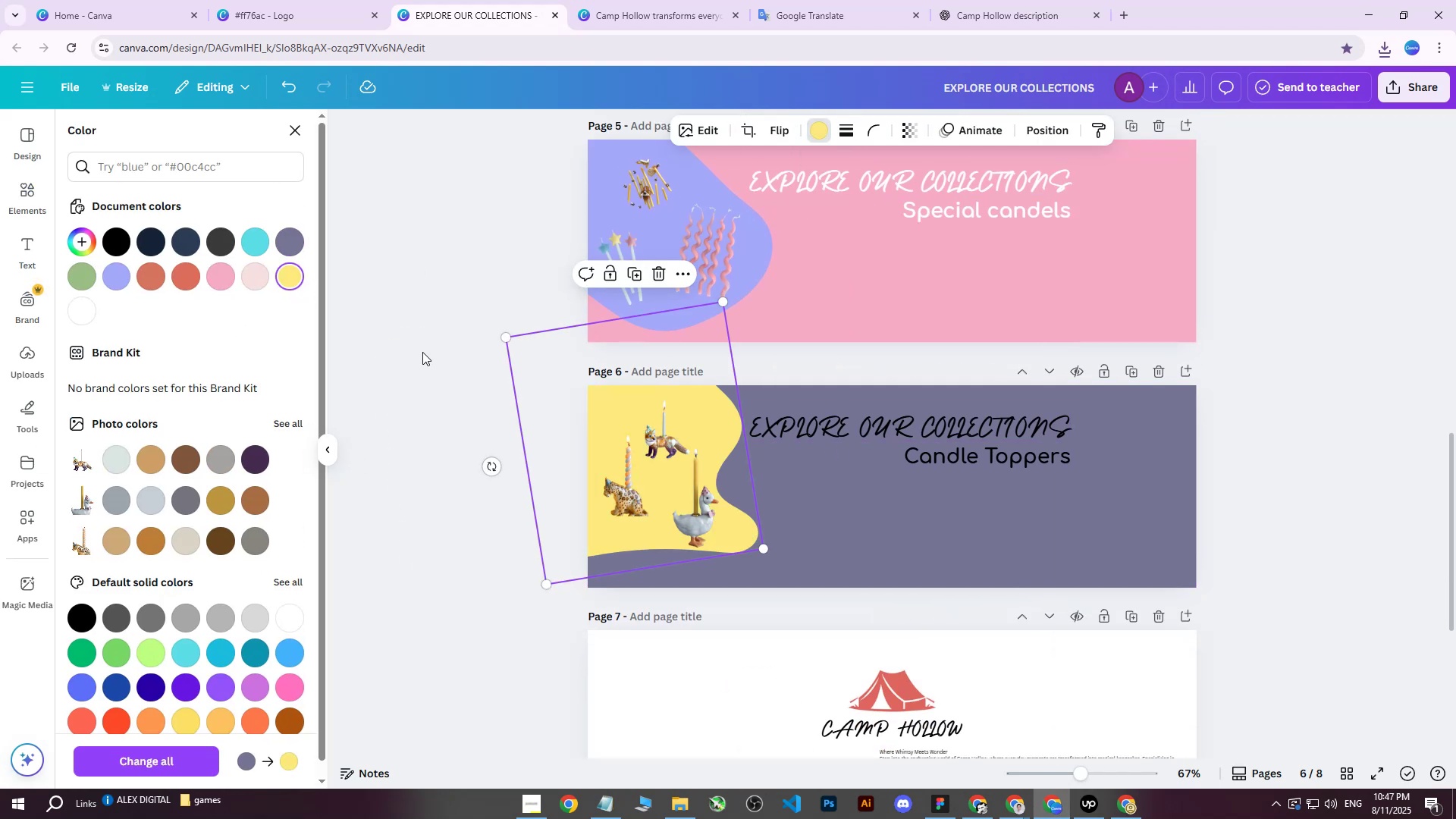 
left_click([422, 352])
 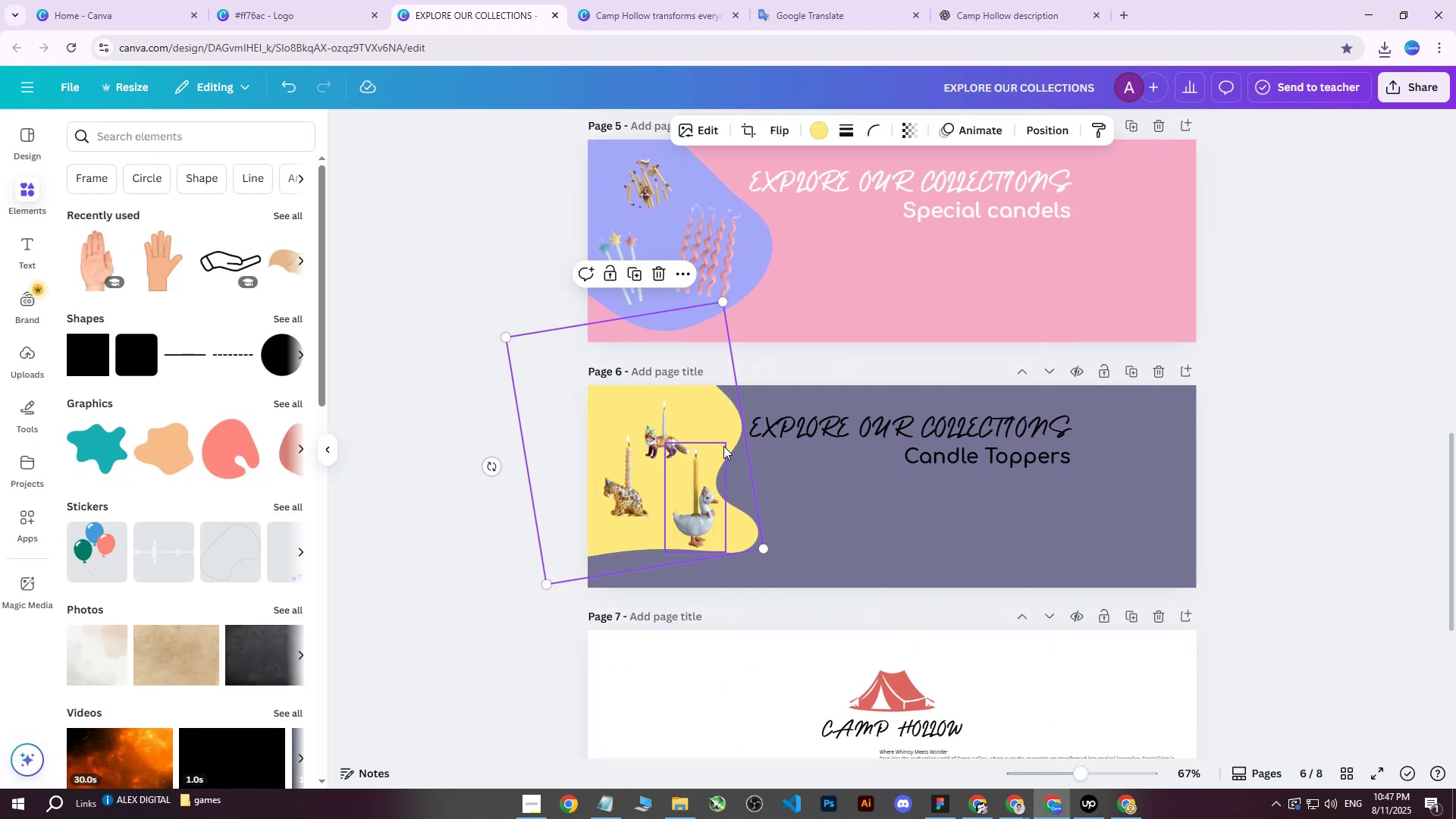 
left_click_drag(start_coordinate=[723, 446], to_coordinate=[726, 450])
 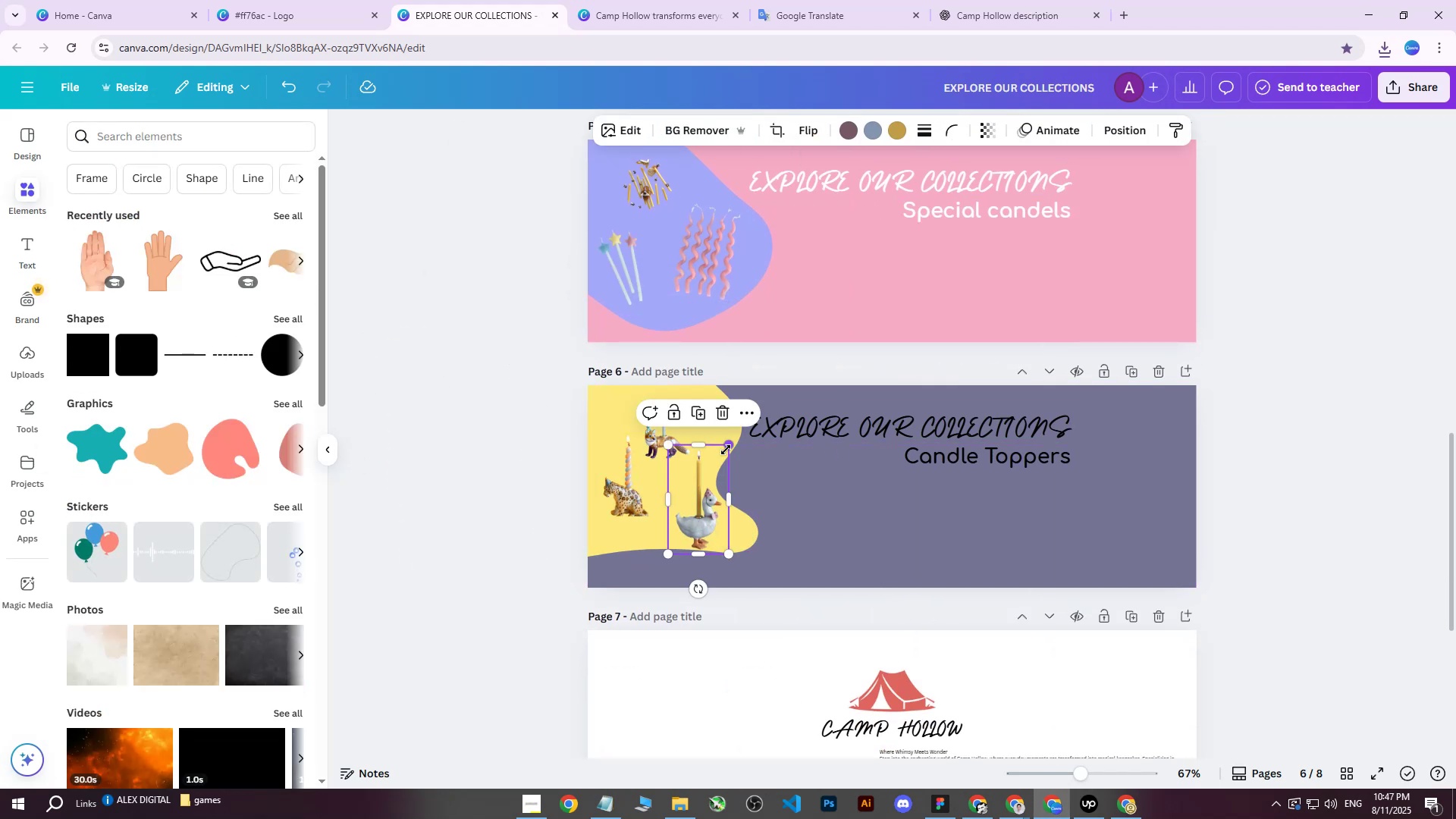 
key(Control+ControlLeft)
 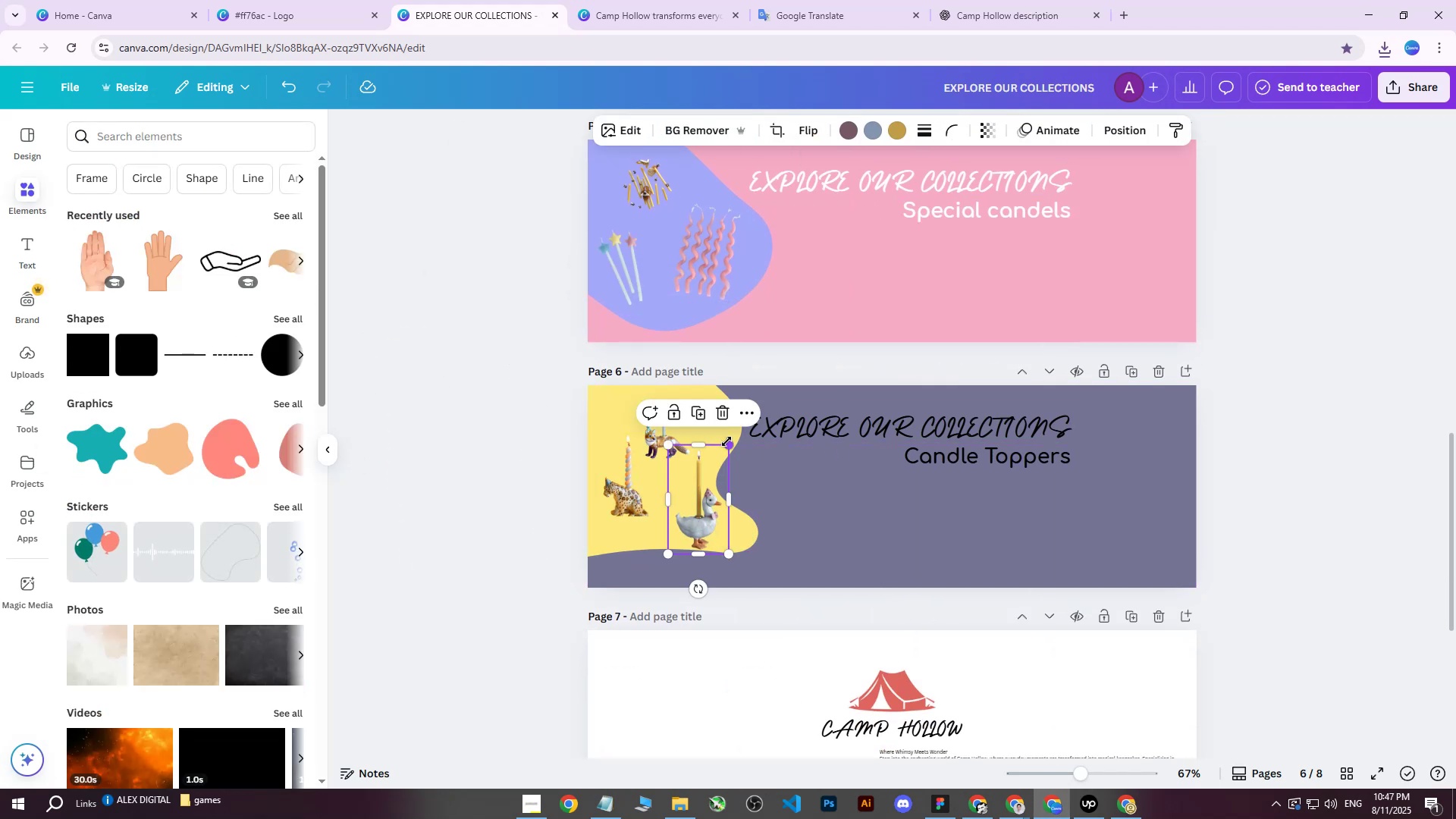 
key(Control+Z)
 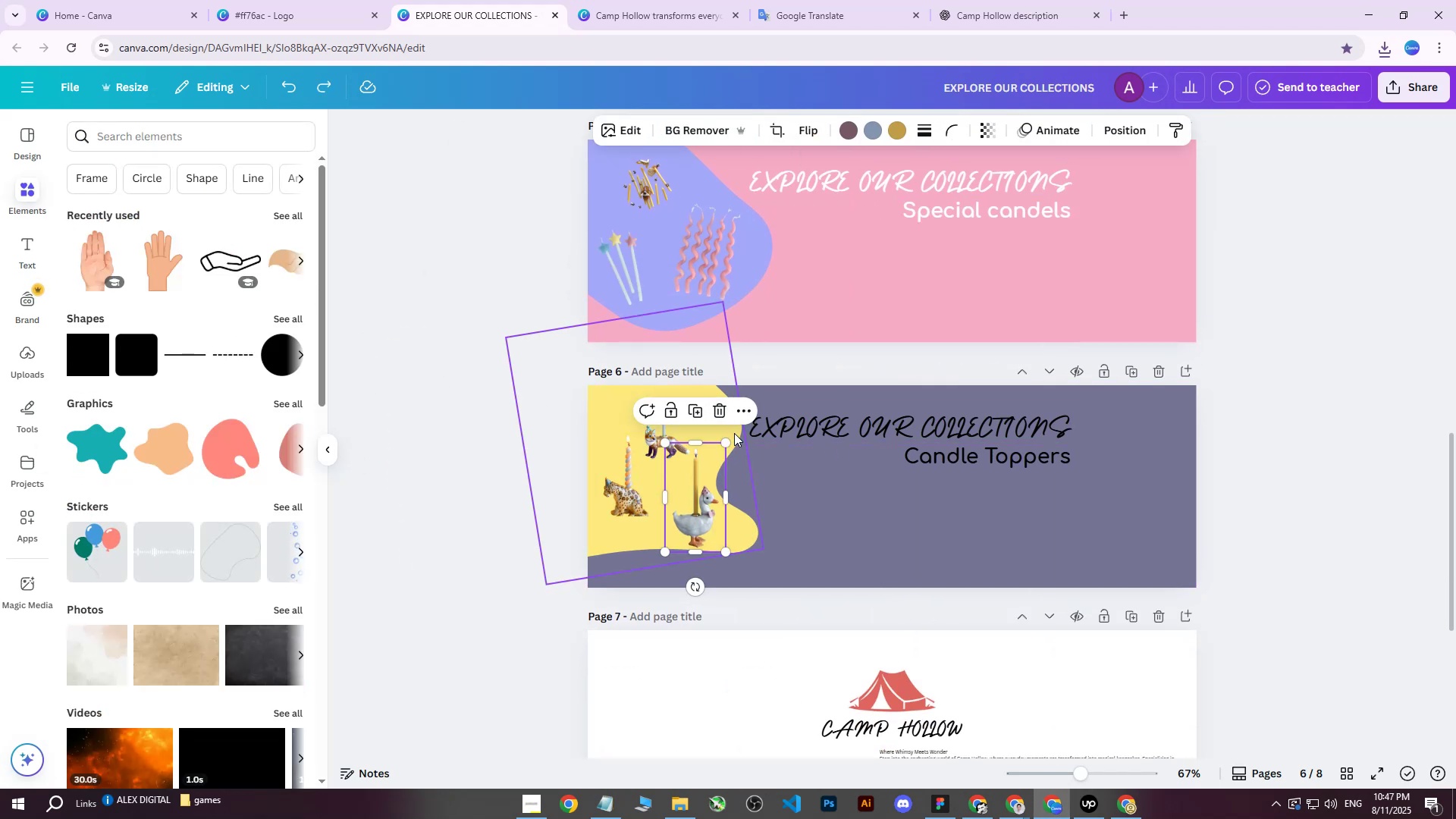 
left_click([734, 433])
 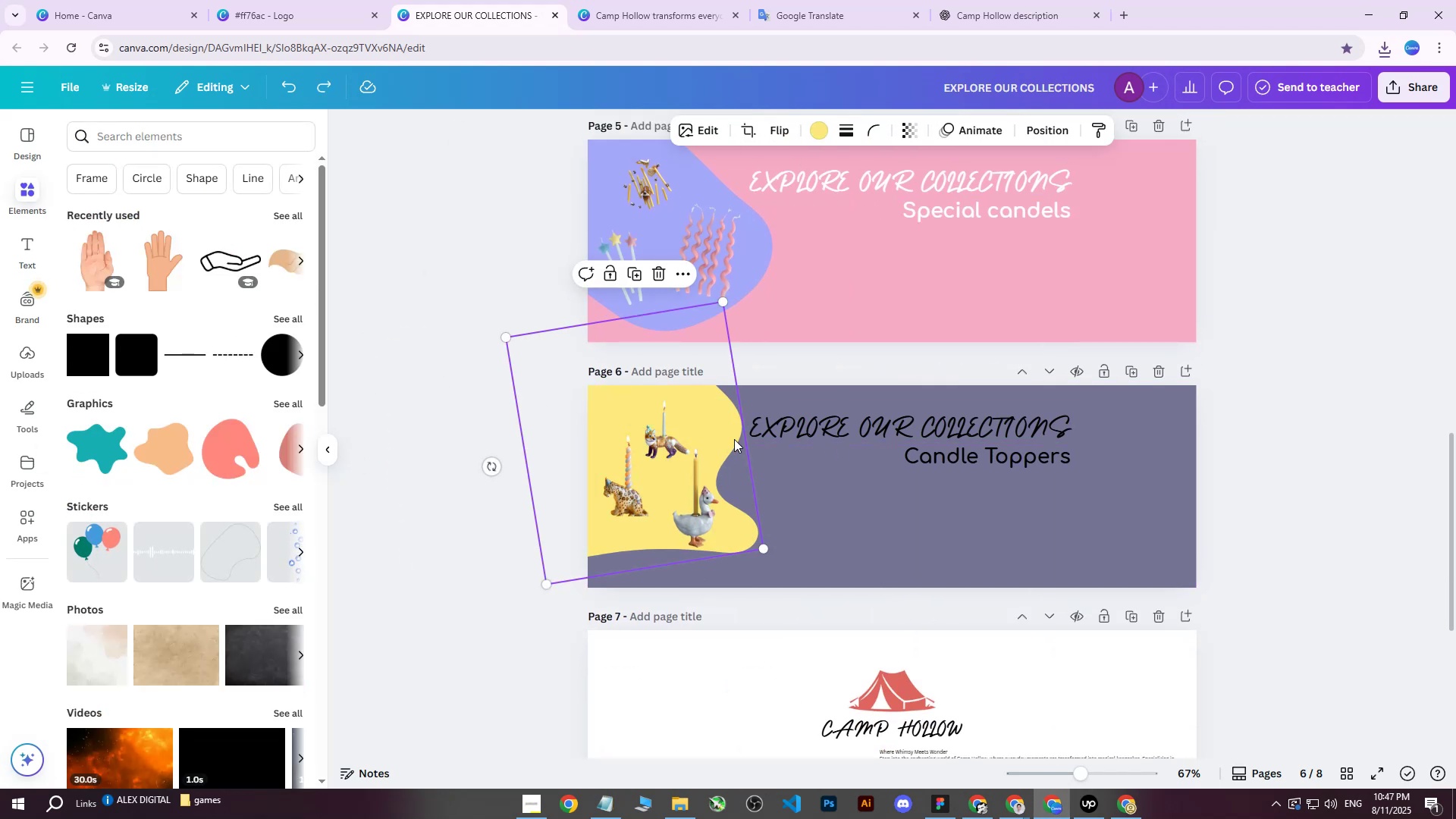 
left_click_drag(start_coordinate=[734, 439], to_coordinate=[744, 438])
 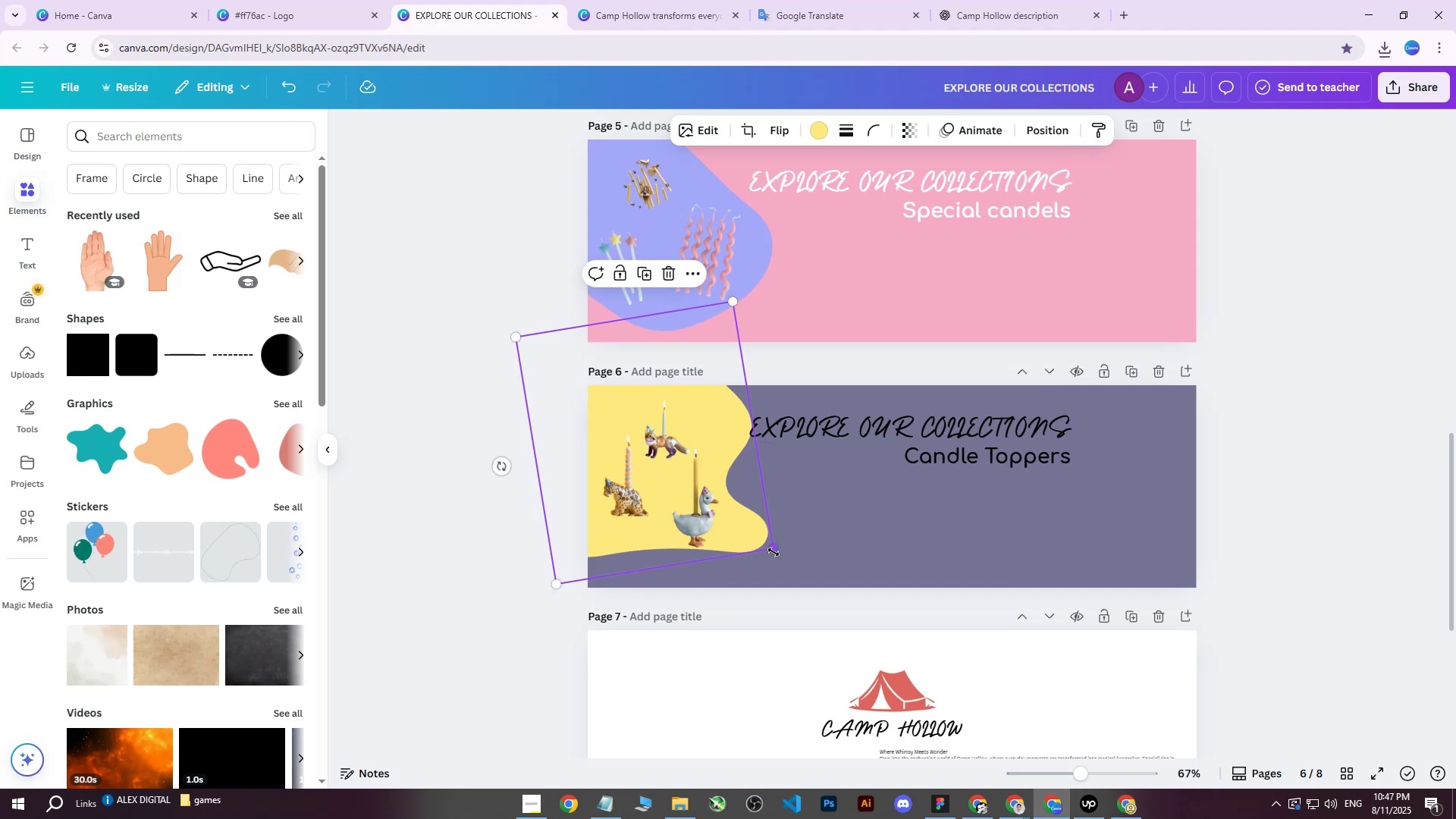 
left_click_drag(start_coordinate=[774, 550], to_coordinate=[767, 571])
 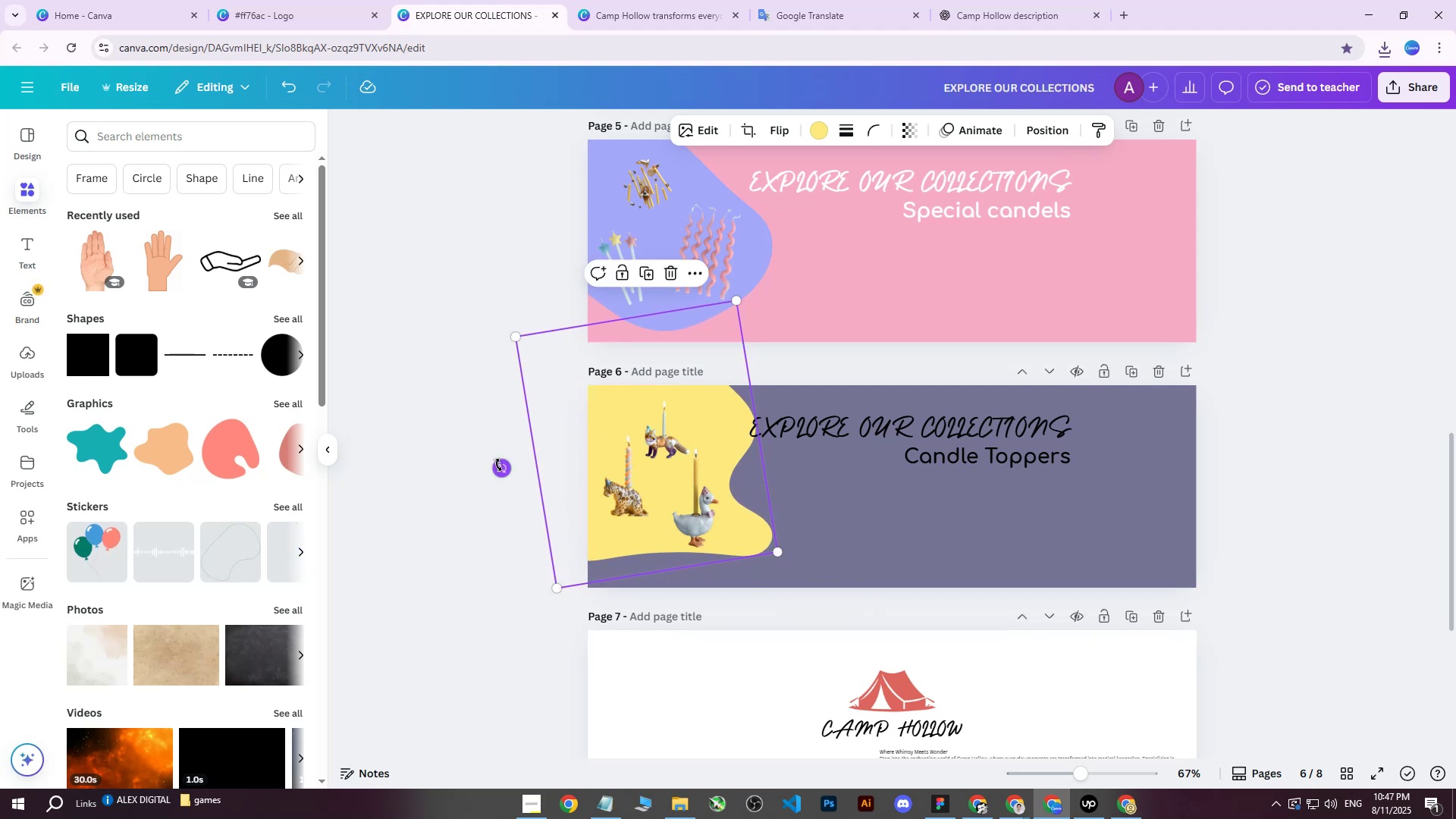 
left_click_drag(start_coordinate=[501, 471], to_coordinate=[664, 293])
 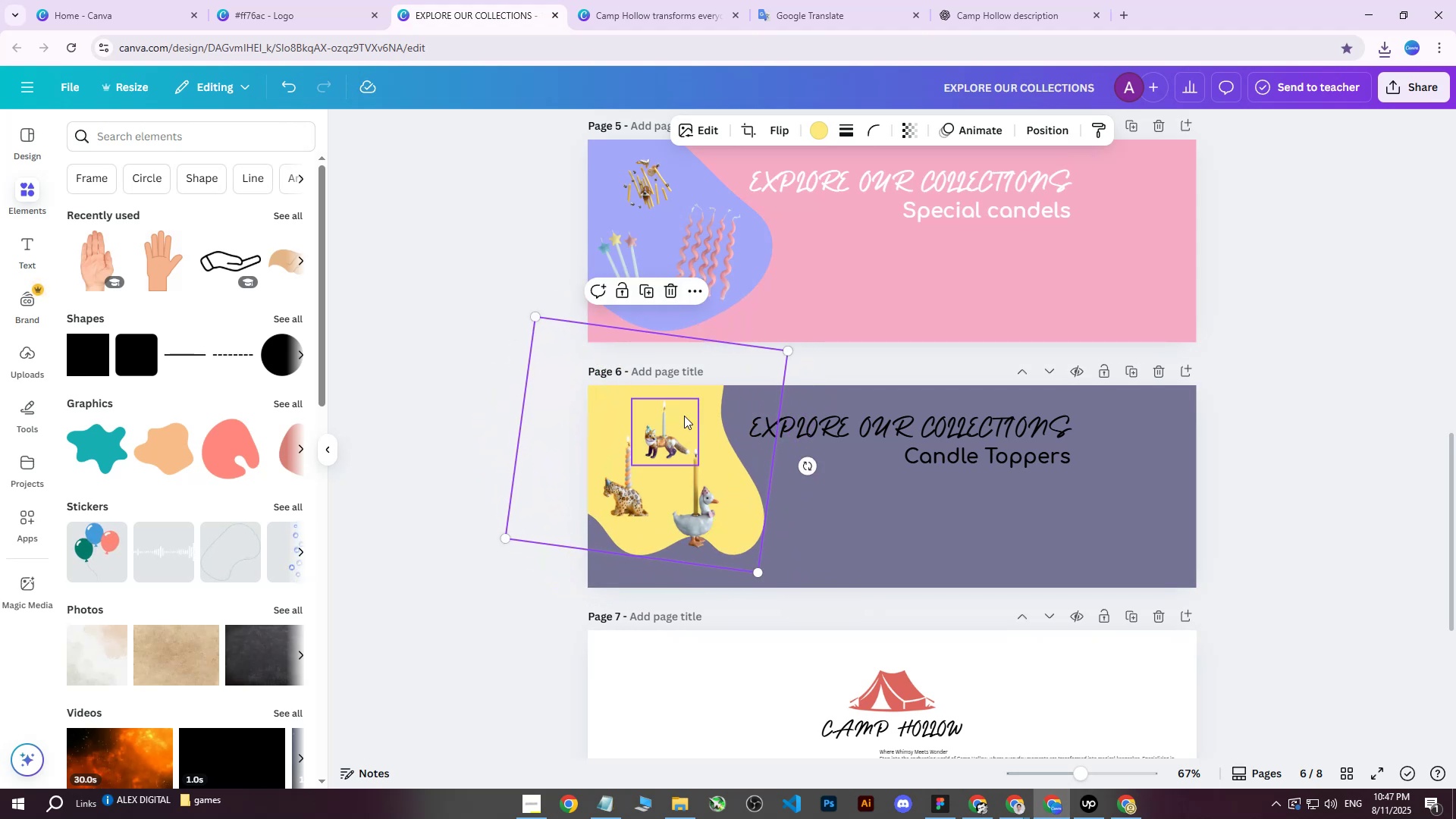 
left_click_drag(start_coordinate=[691, 416], to_coordinate=[693, 432])
 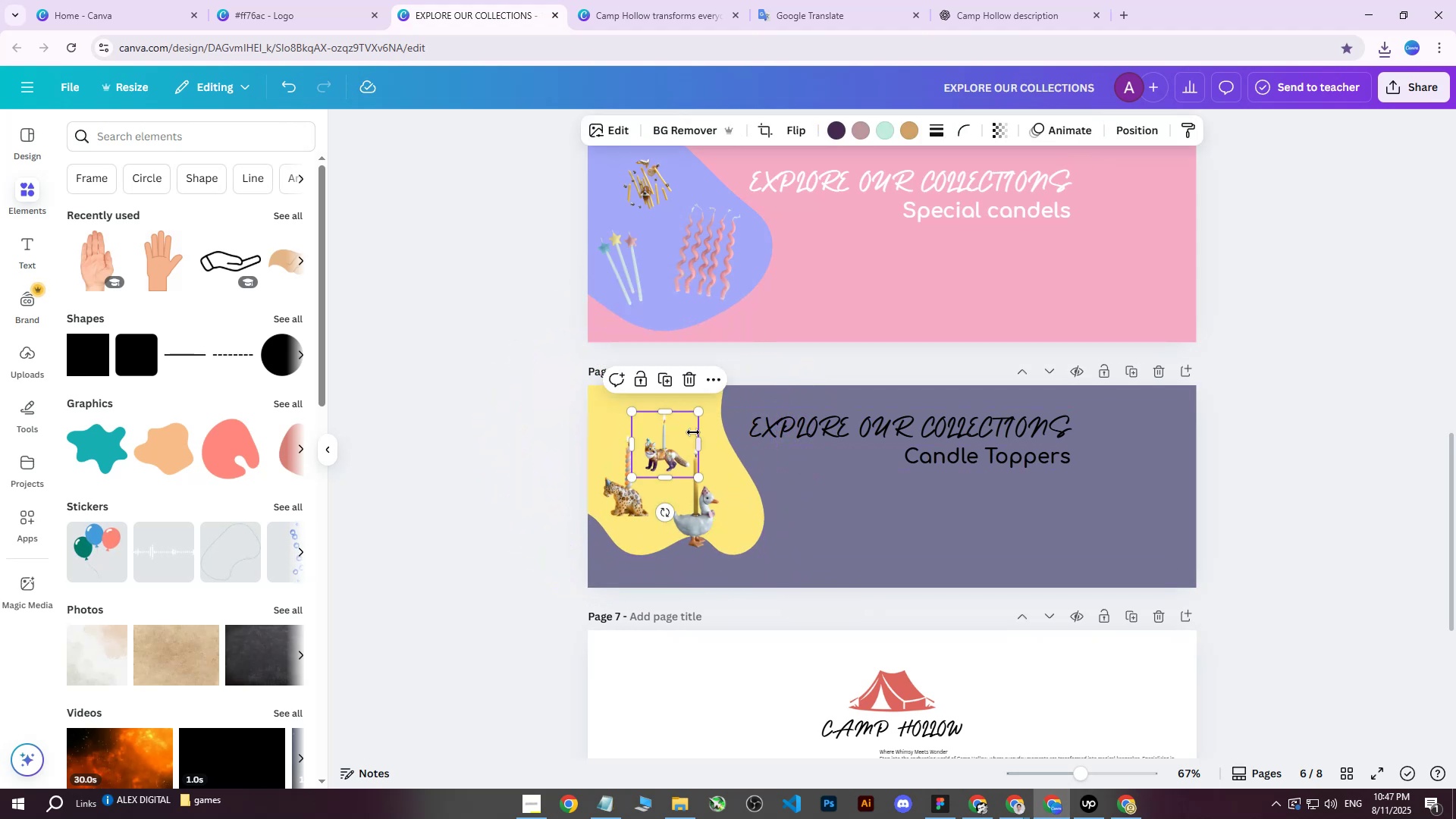 
key(Control+ControlLeft)
 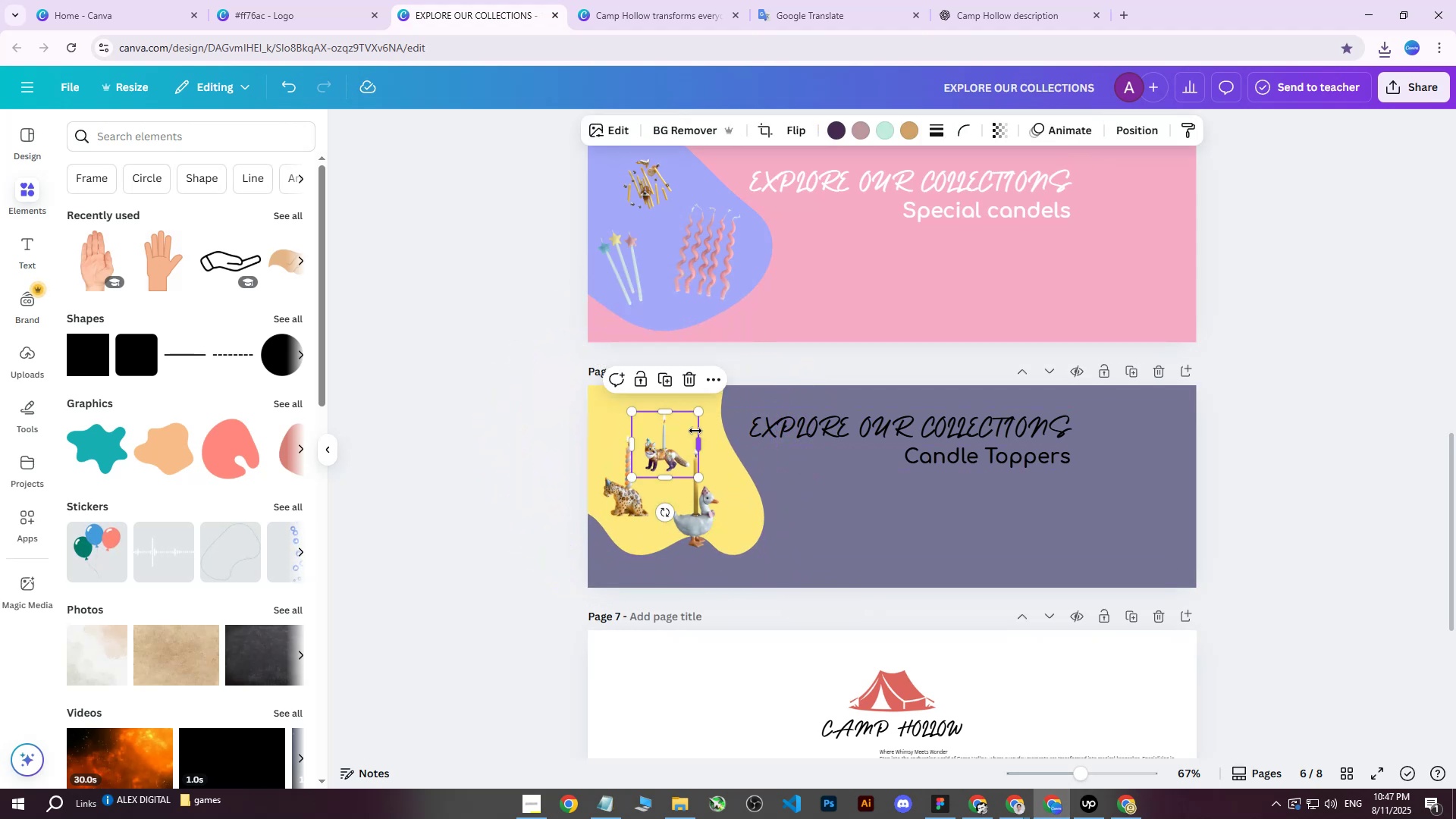 
key(Control+Z)
 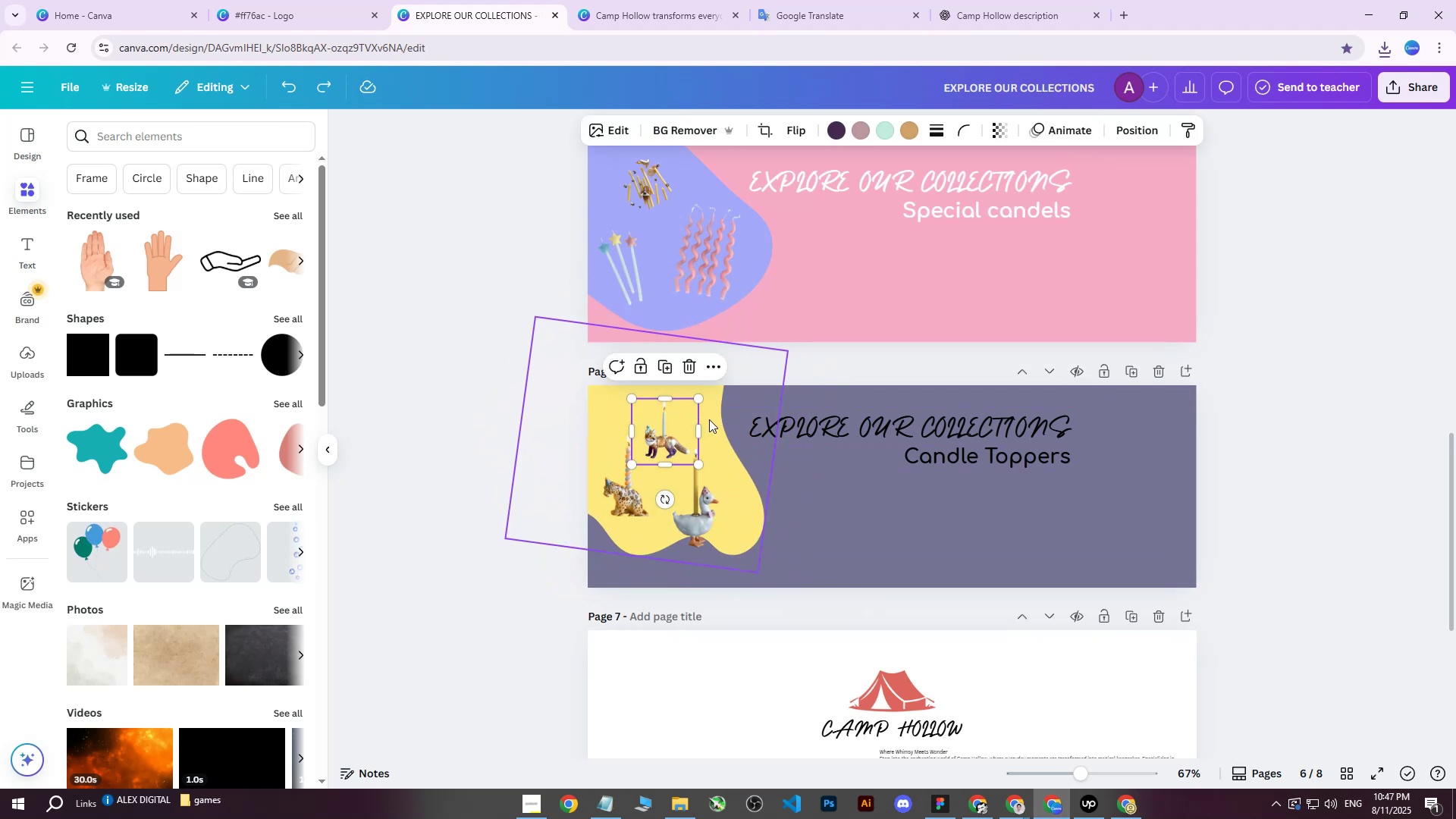 
left_click_drag(start_coordinate=[711, 422], to_coordinate=[710, 444])
 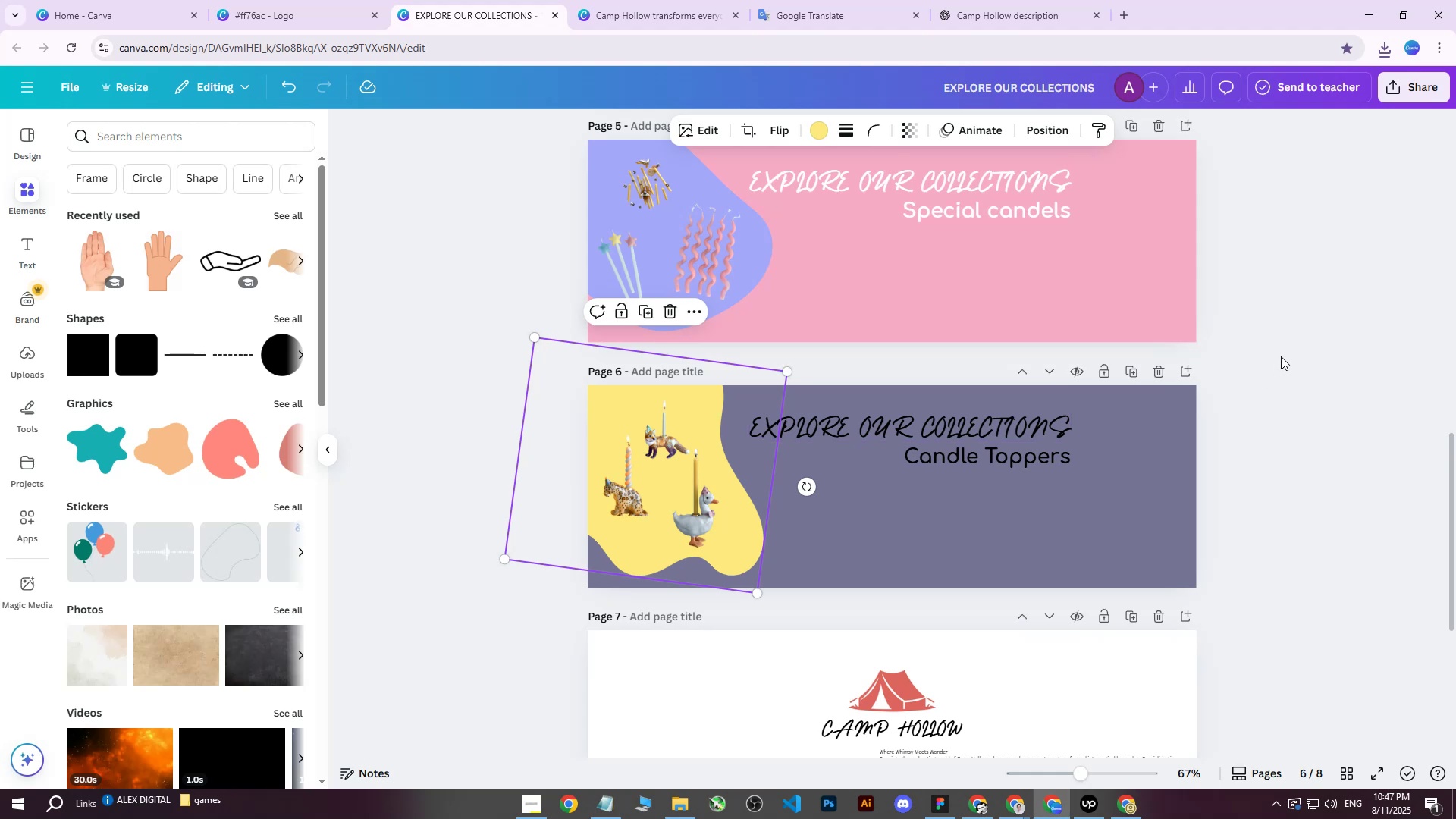 
left_click([1283, 353])
 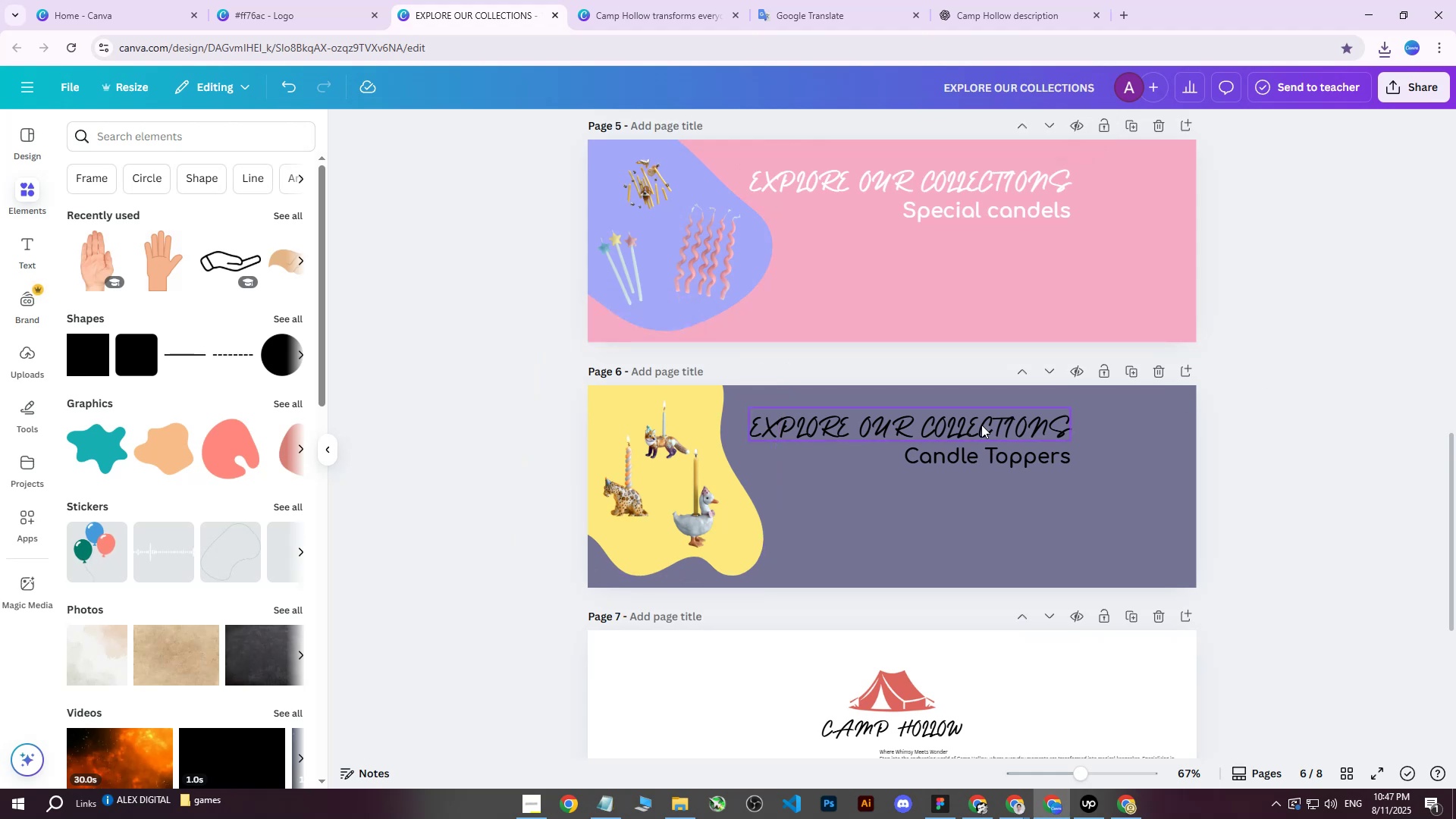 
left_click([977, 426])
 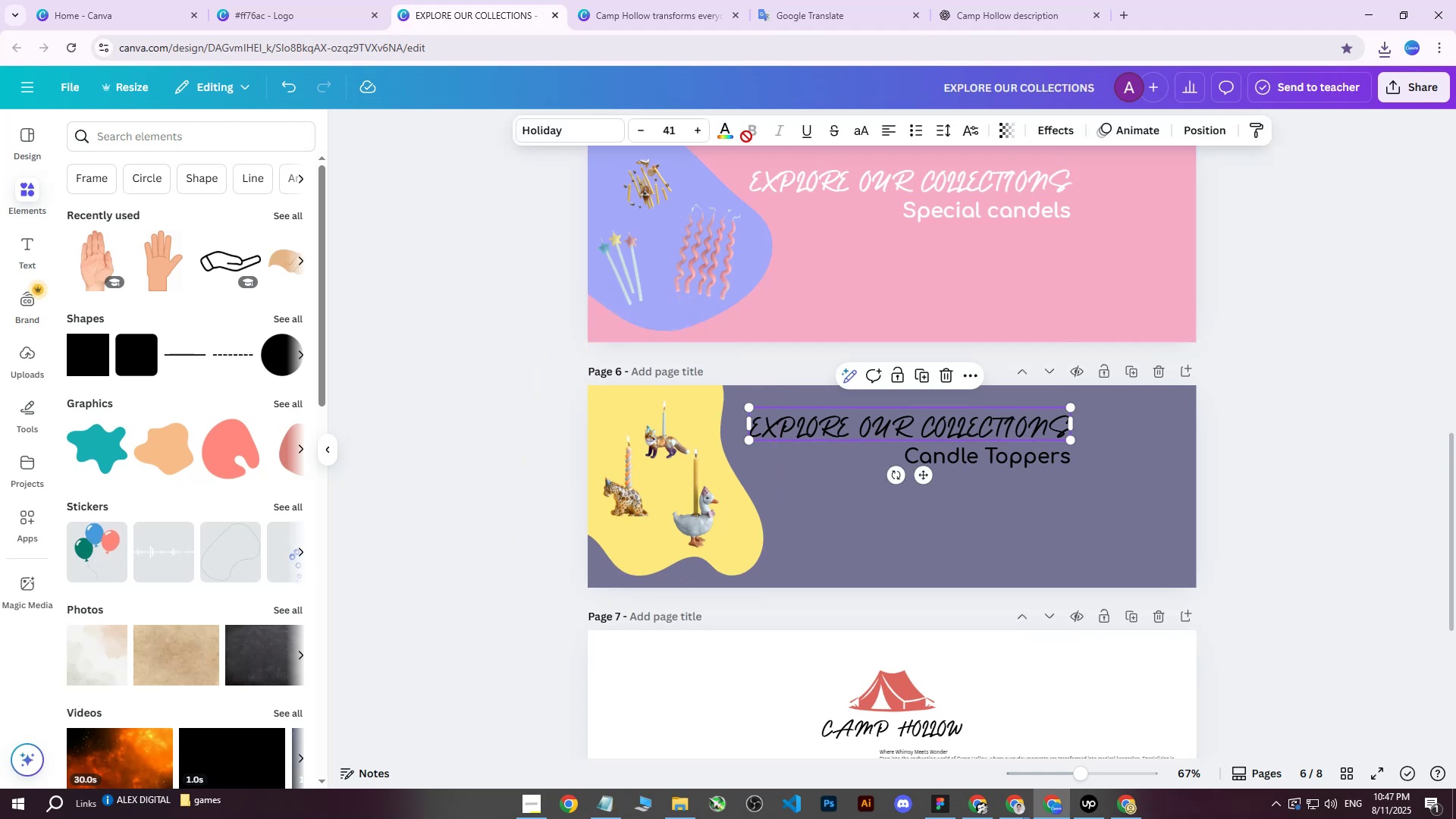 
left_click([718, 137])
 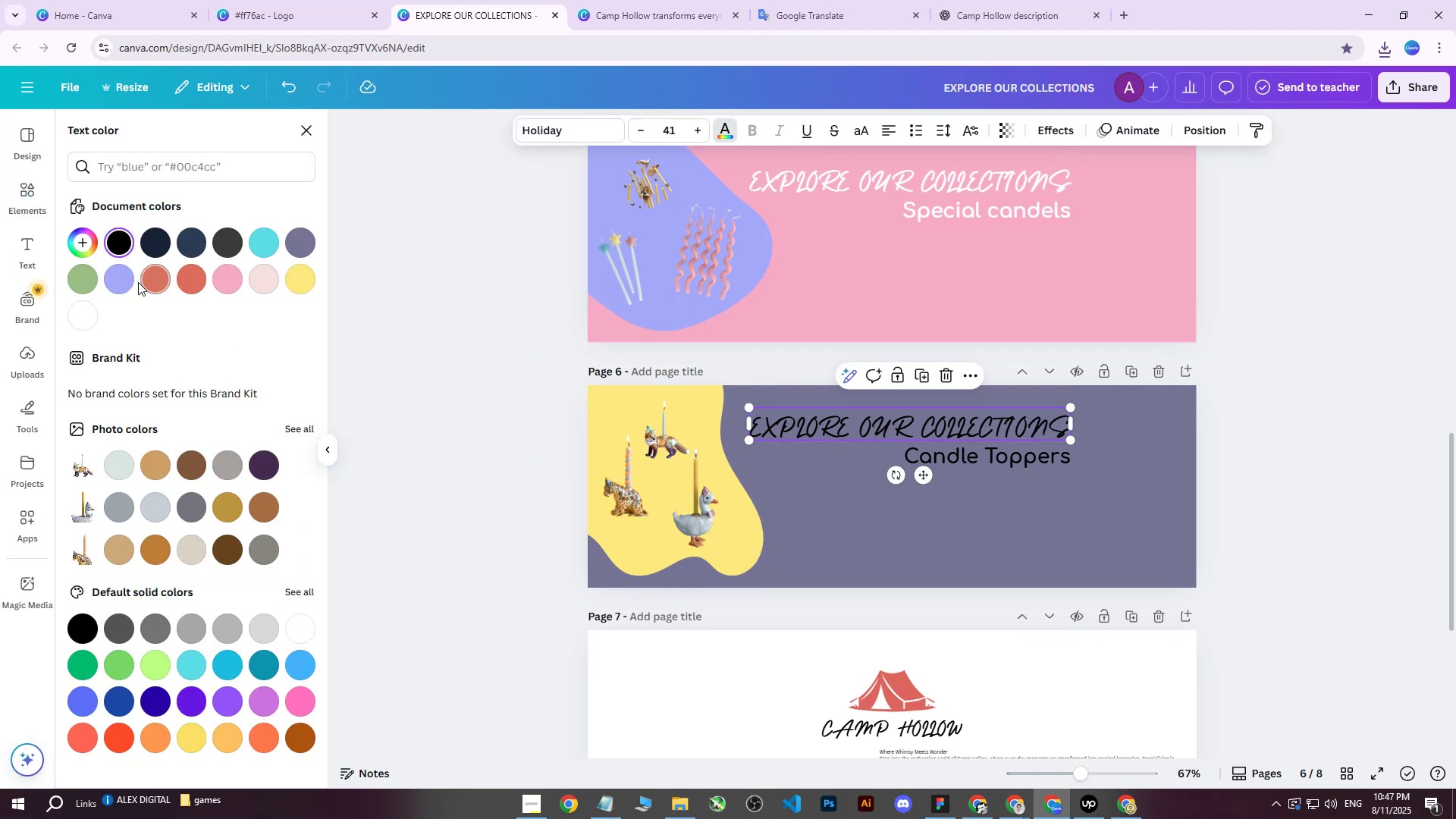 
left_click([80, 309])
 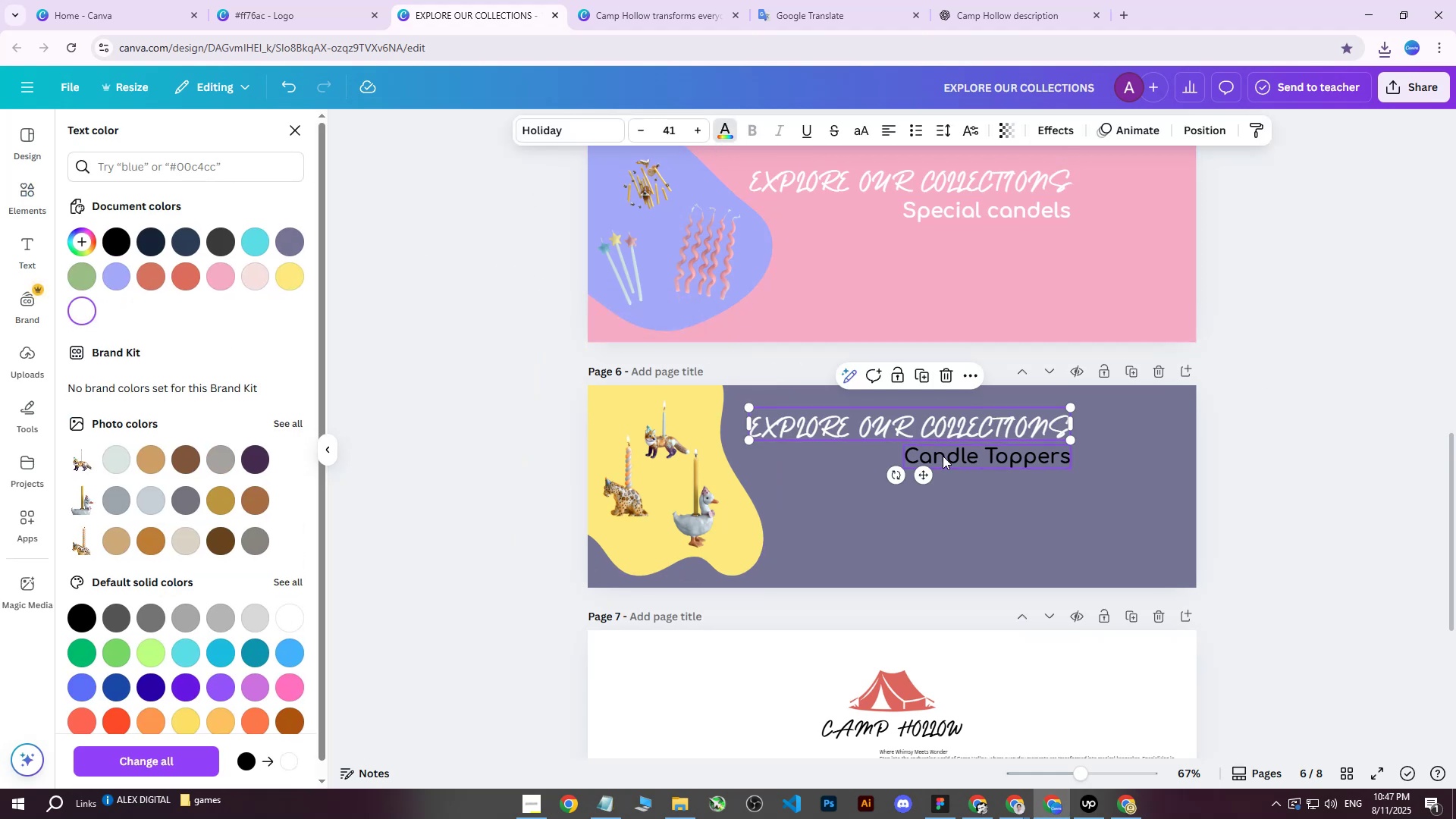 
left_click([952, 459])
 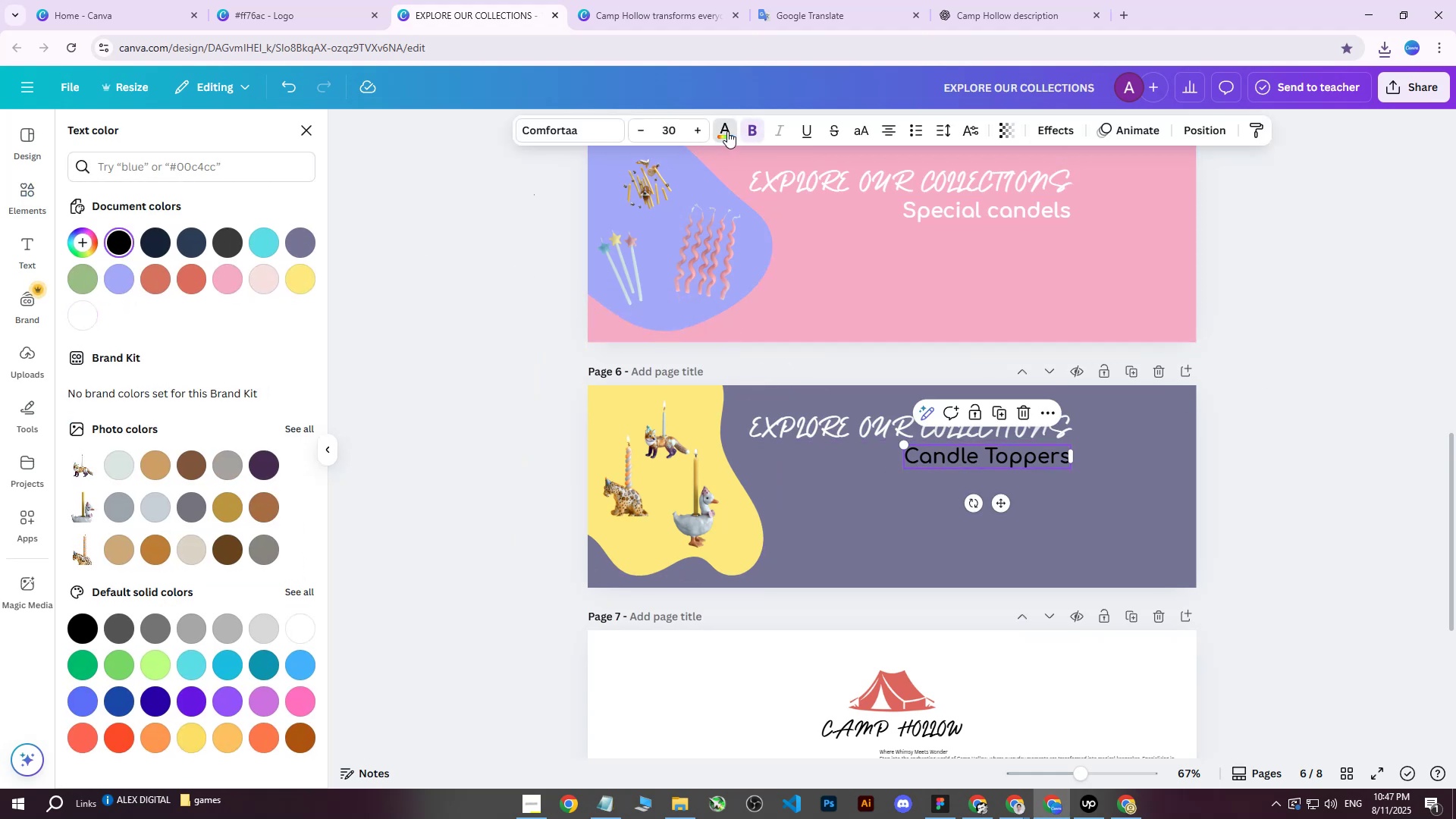 
left_click([735, 130])
 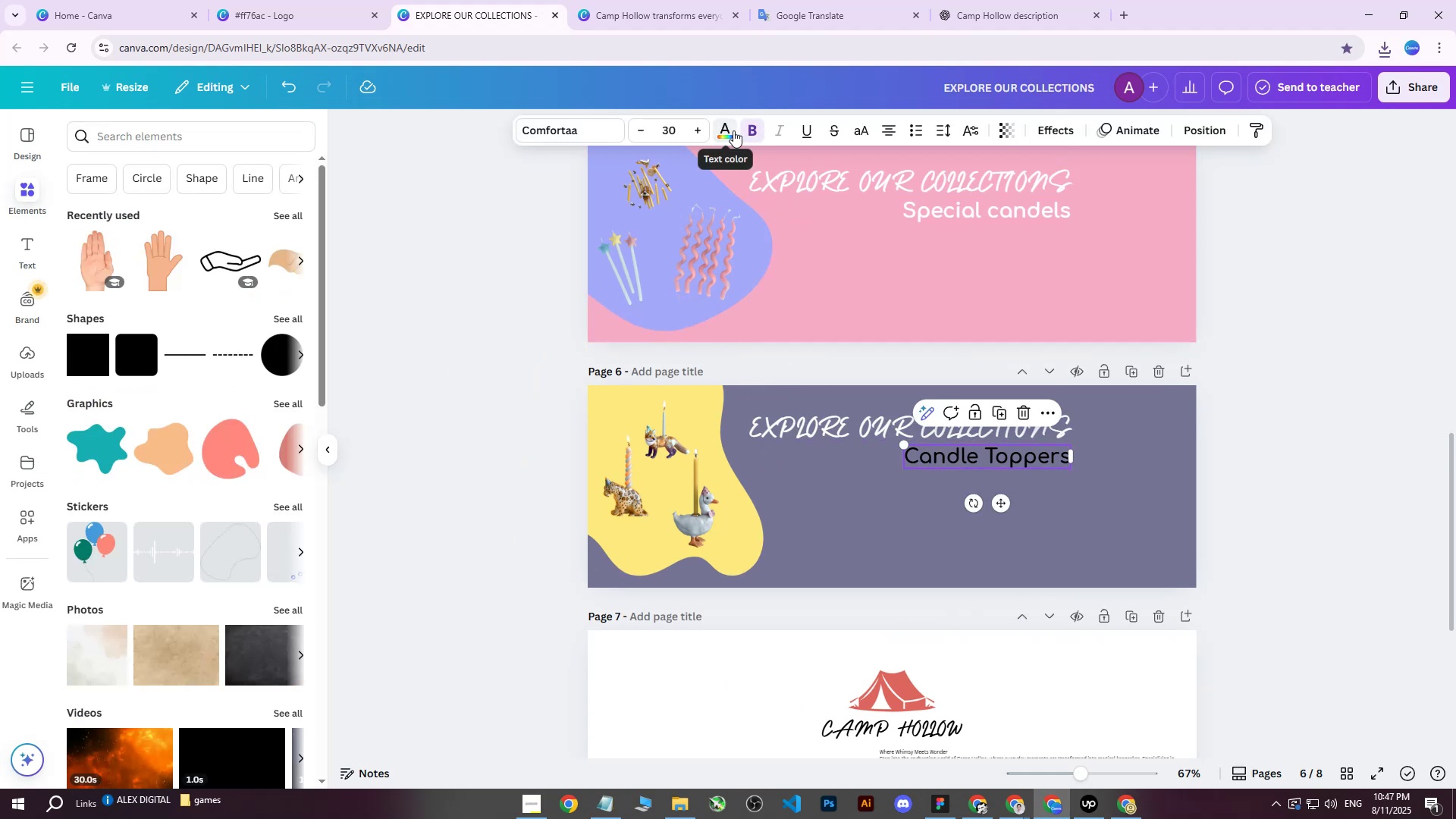 
left_click([733, 130])
 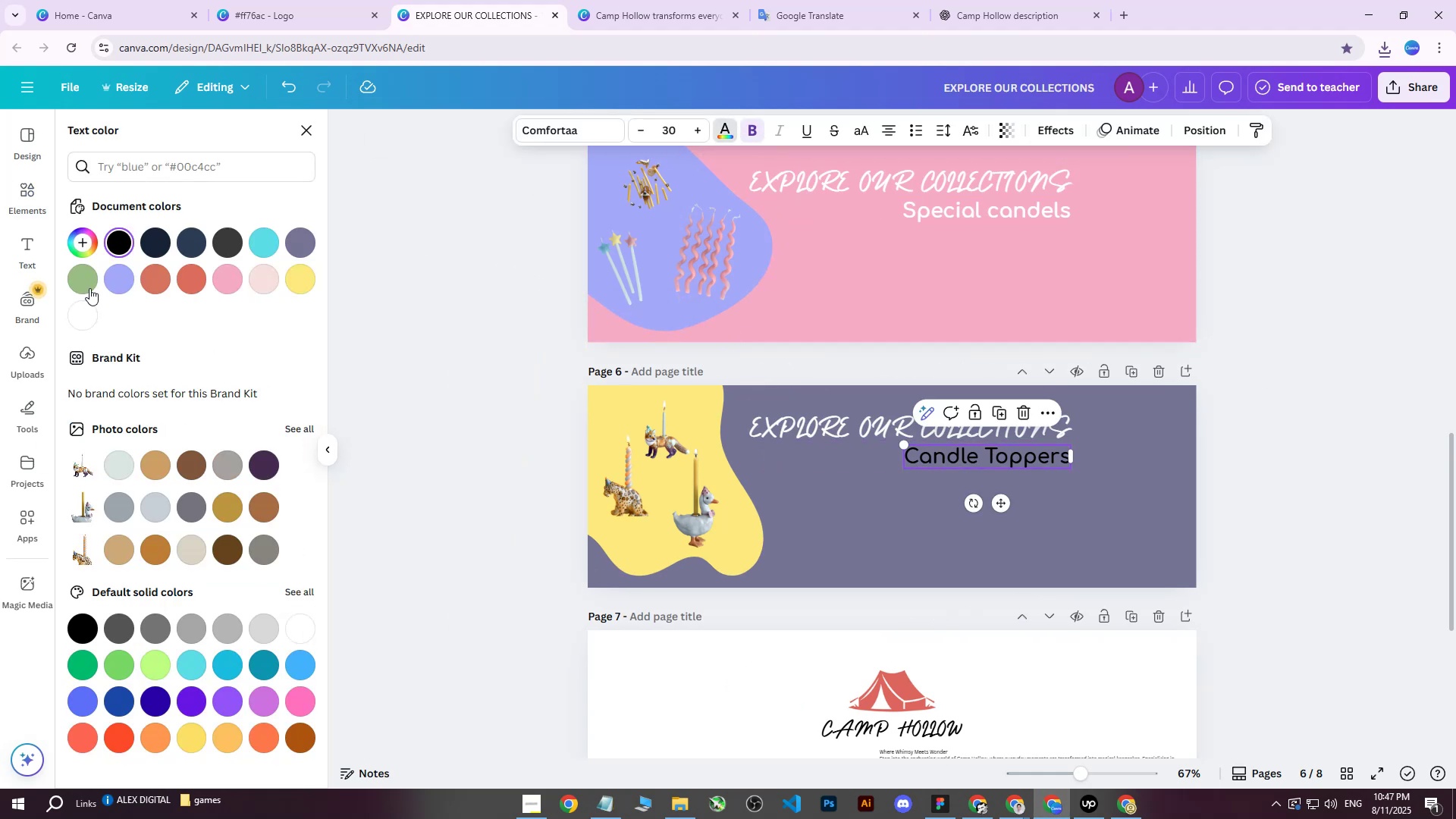 
left_click([81, 309])
 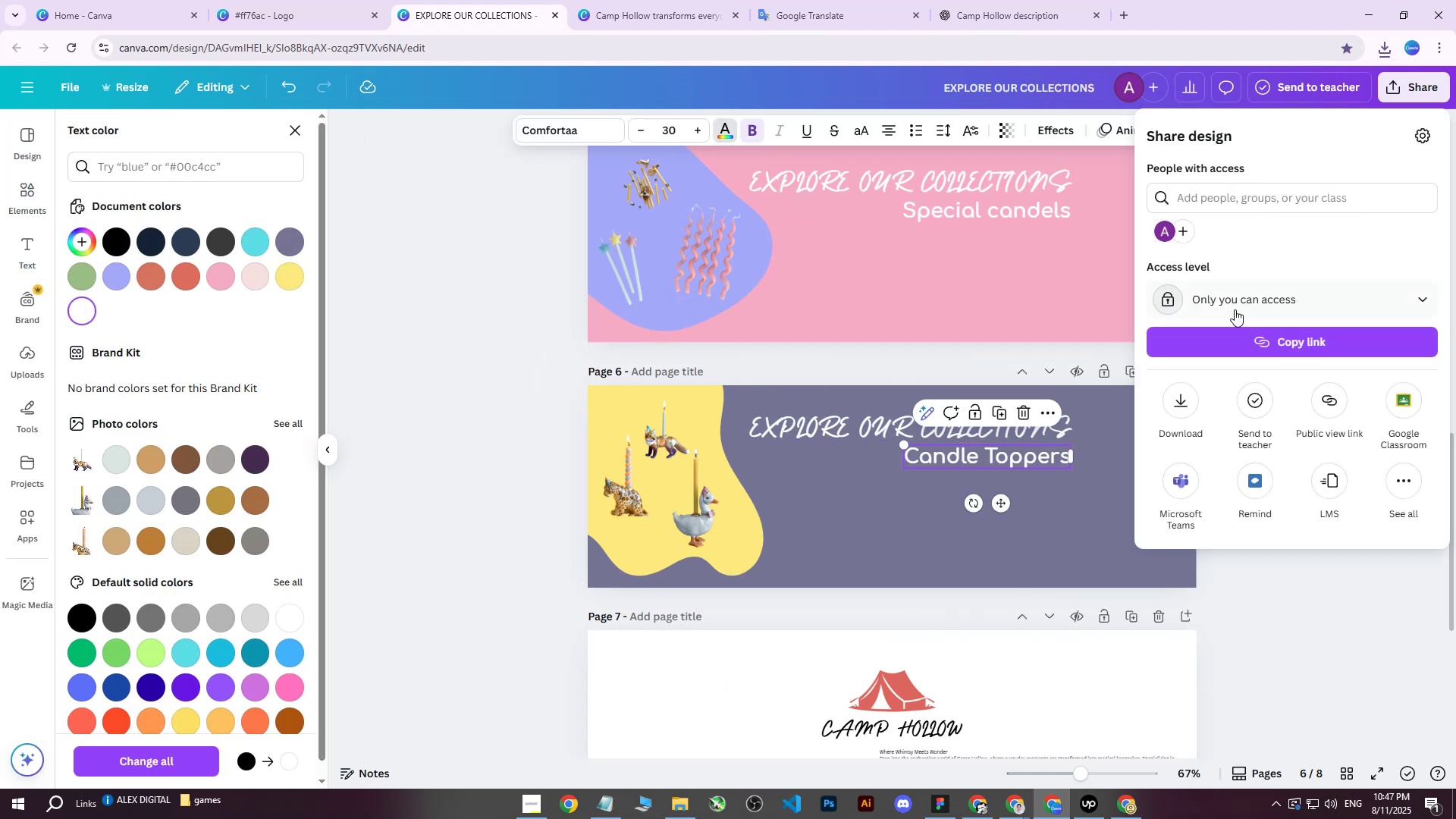 
left_click([1191, 409])
 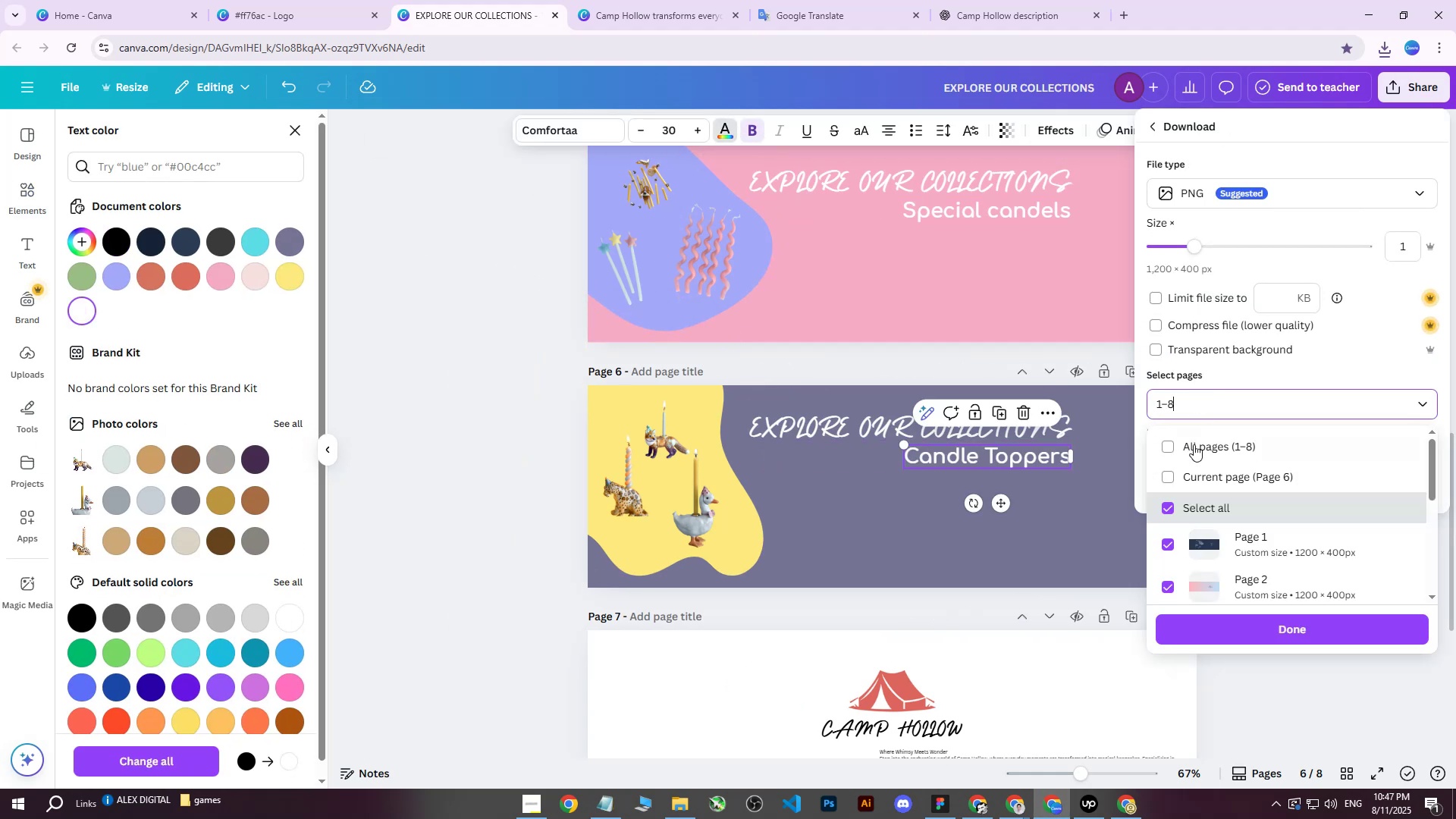 
triple_click([1190, 453])
 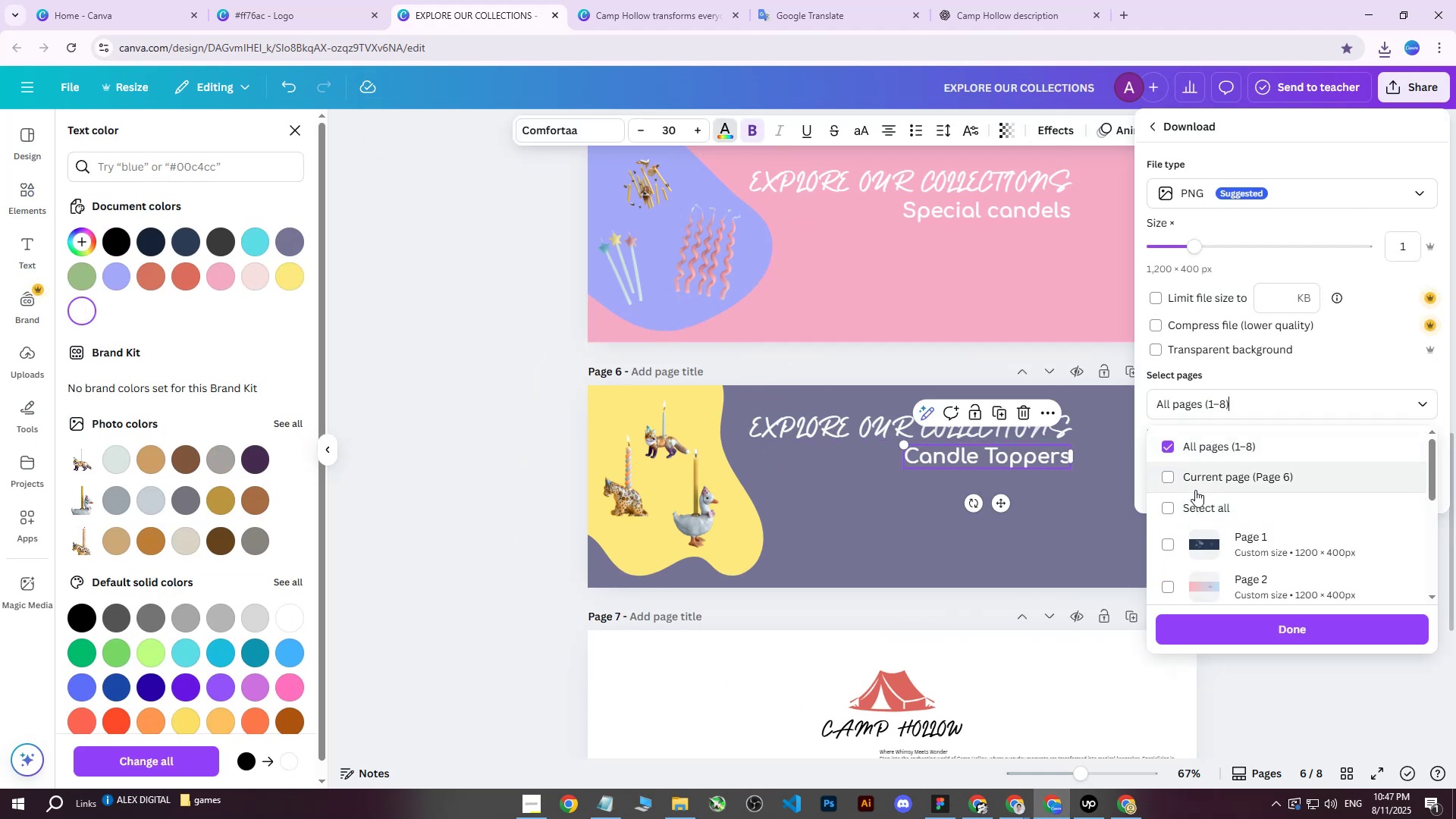 
triple_click([1195, 490])
 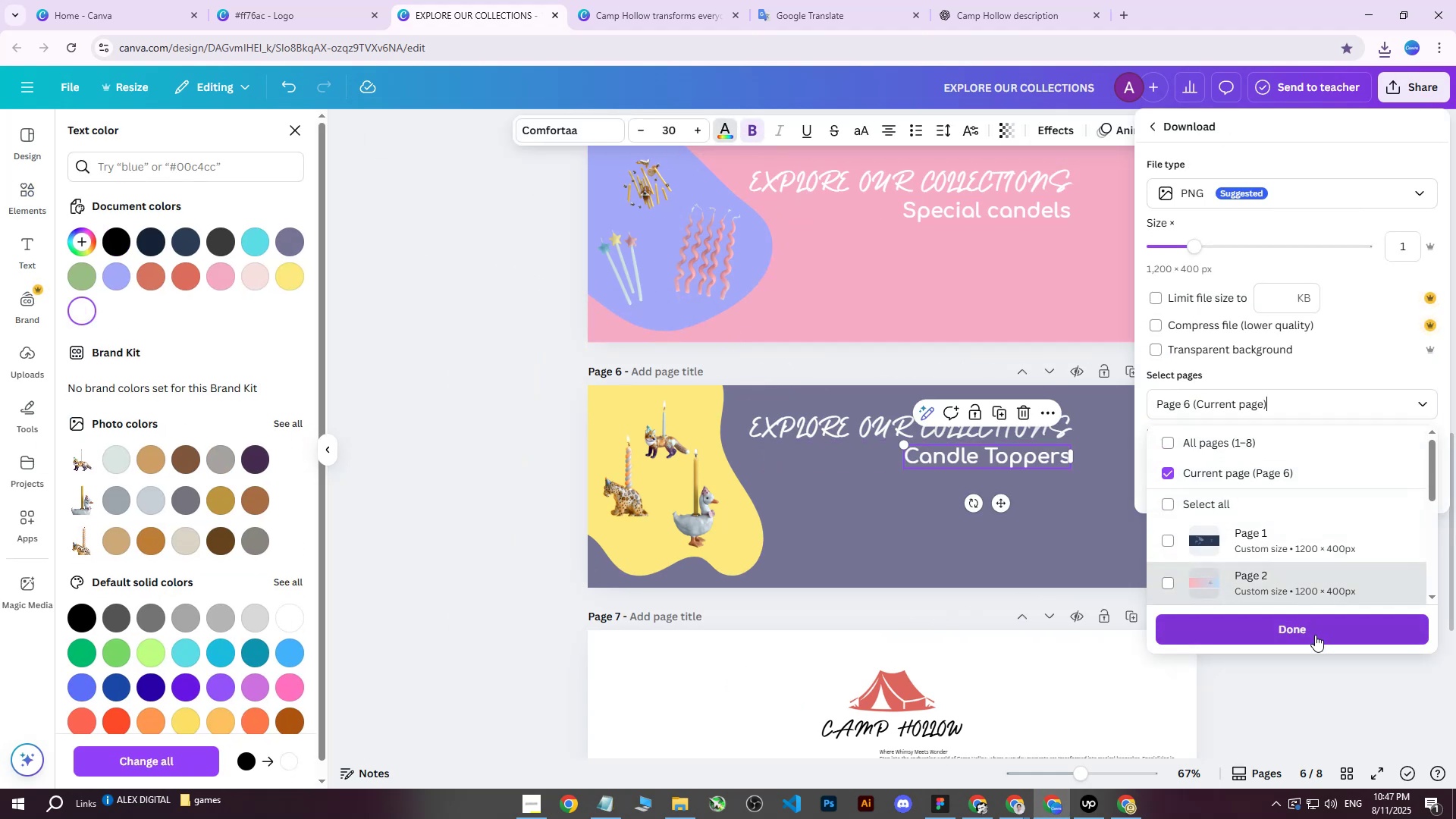 
left_click([1312, 632])
 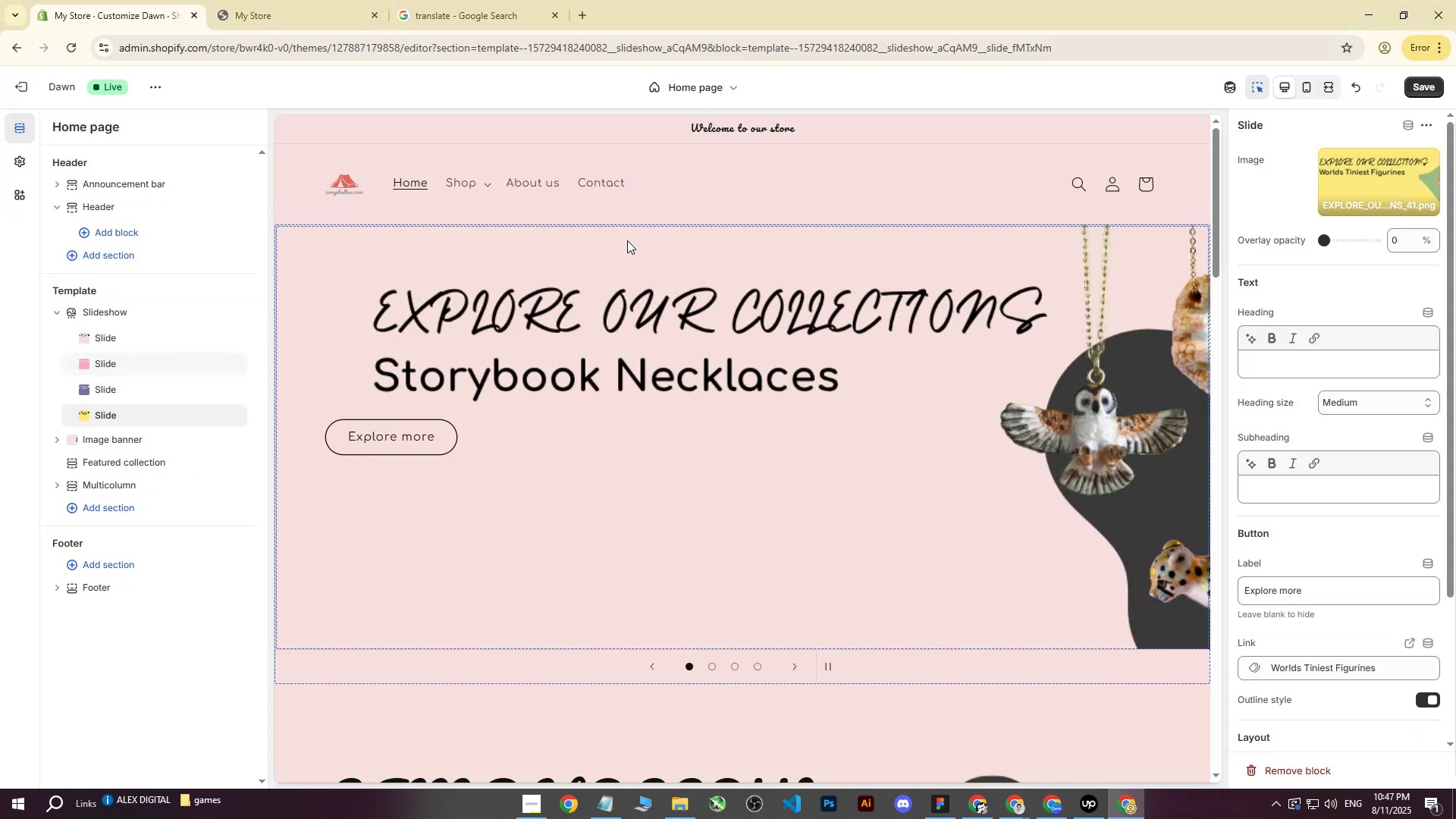 
left_click([114, 390])
 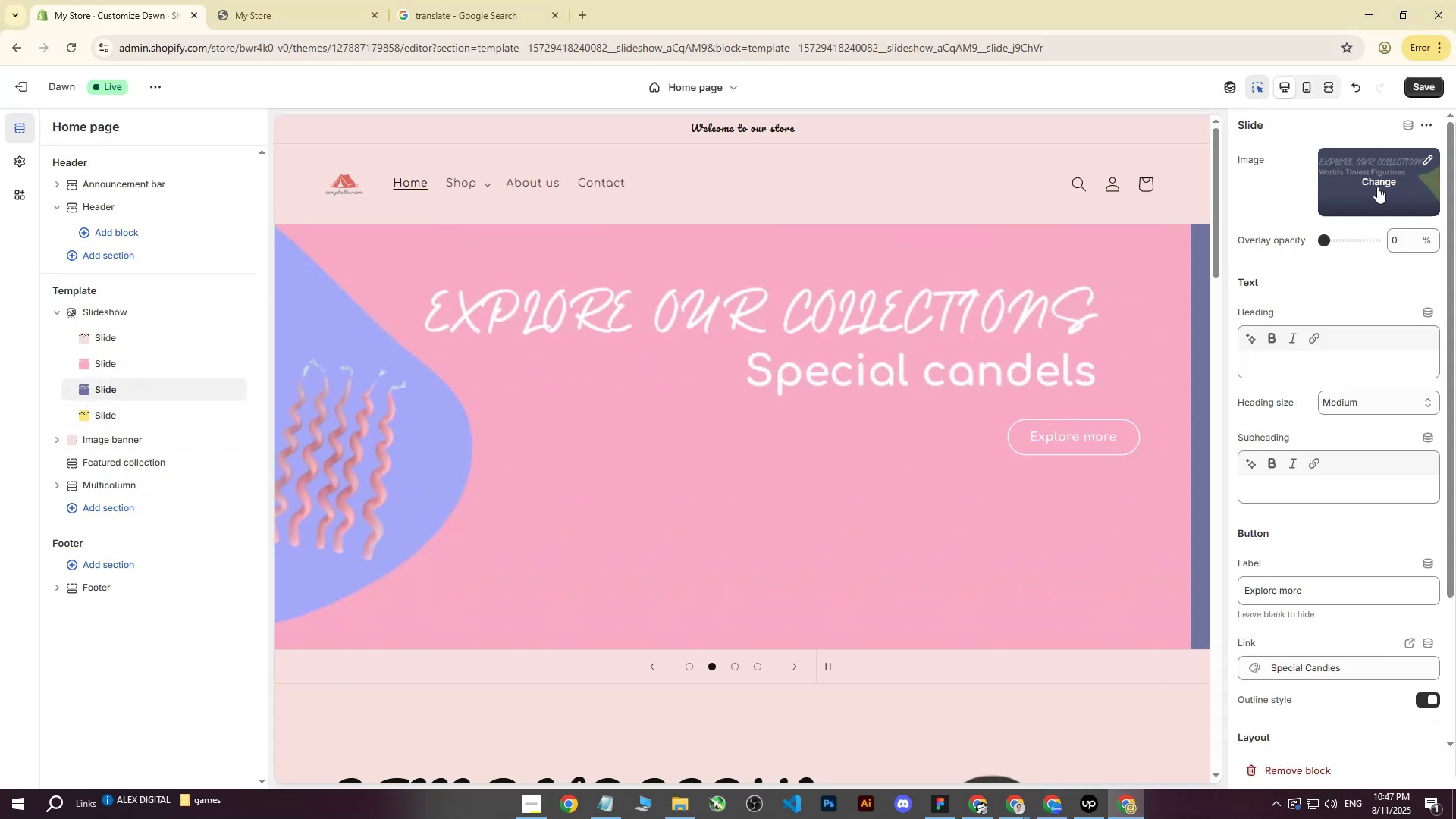 
left_click([1376, 187])
 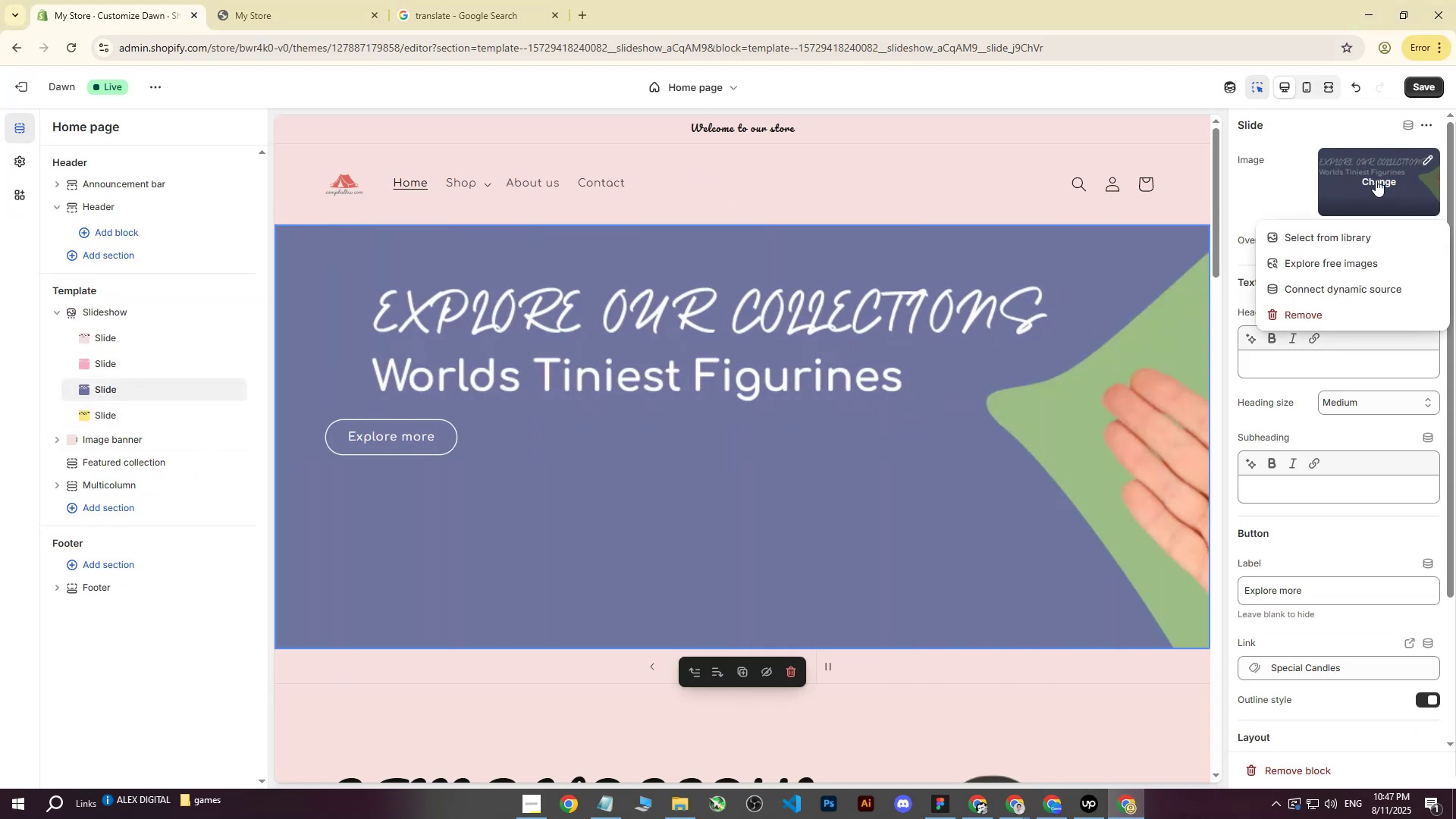 
left_click_drag(start_coordinate=[1330, 225], to_coordinate=[1327, 229])
 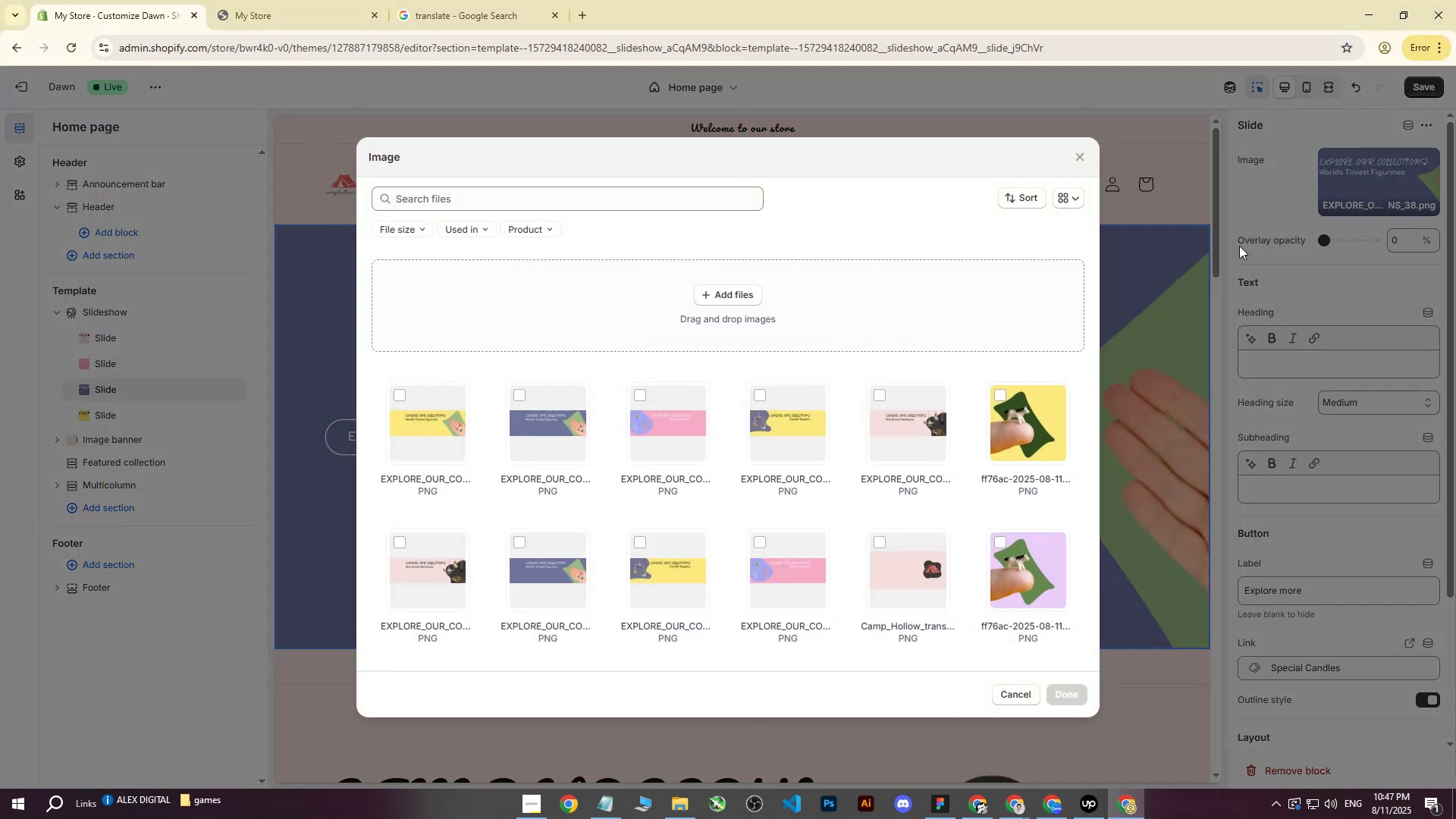 
left_click([714, 285])
 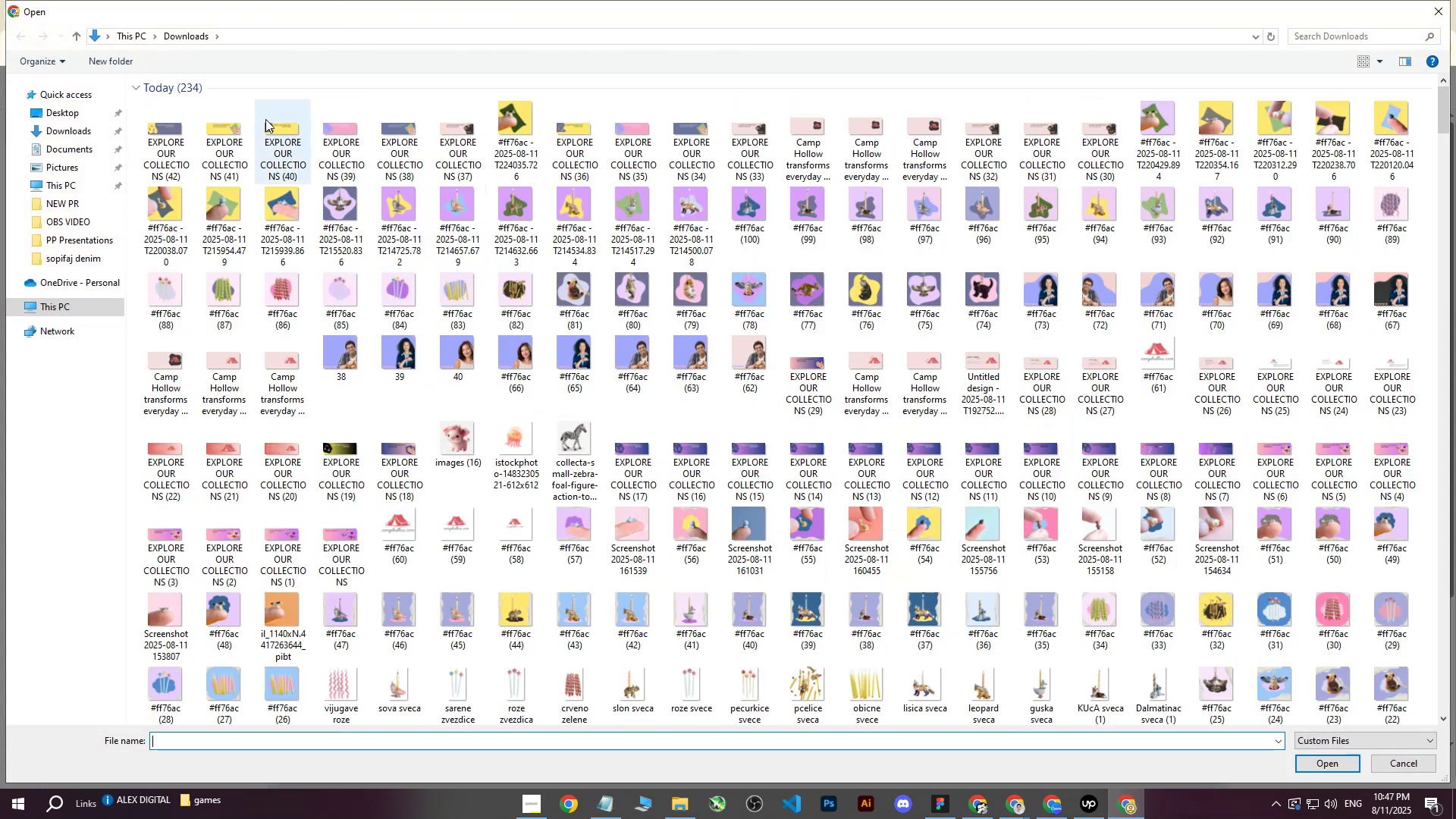 
left_click([159, 140])
 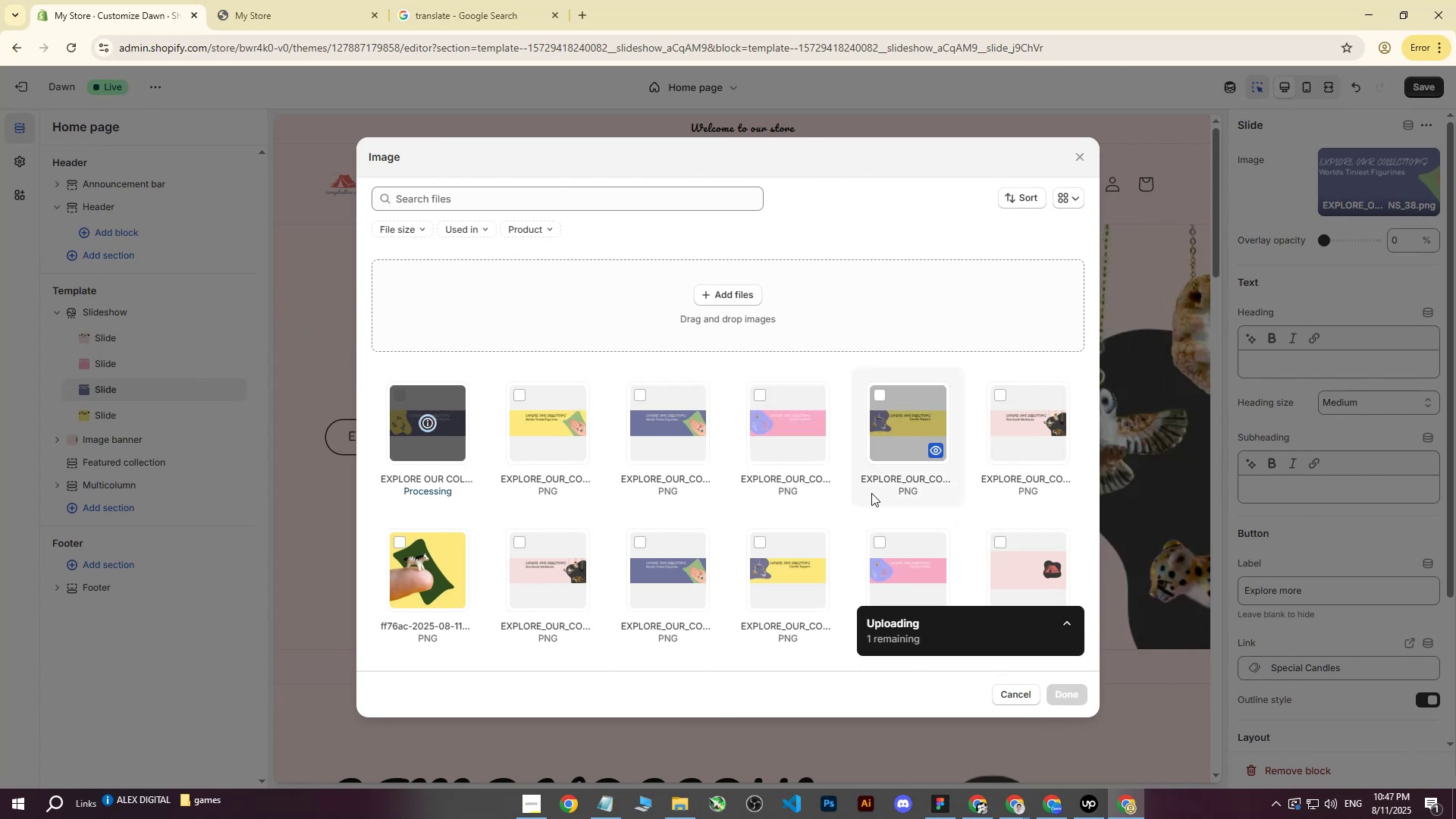 
wait(5.06)
 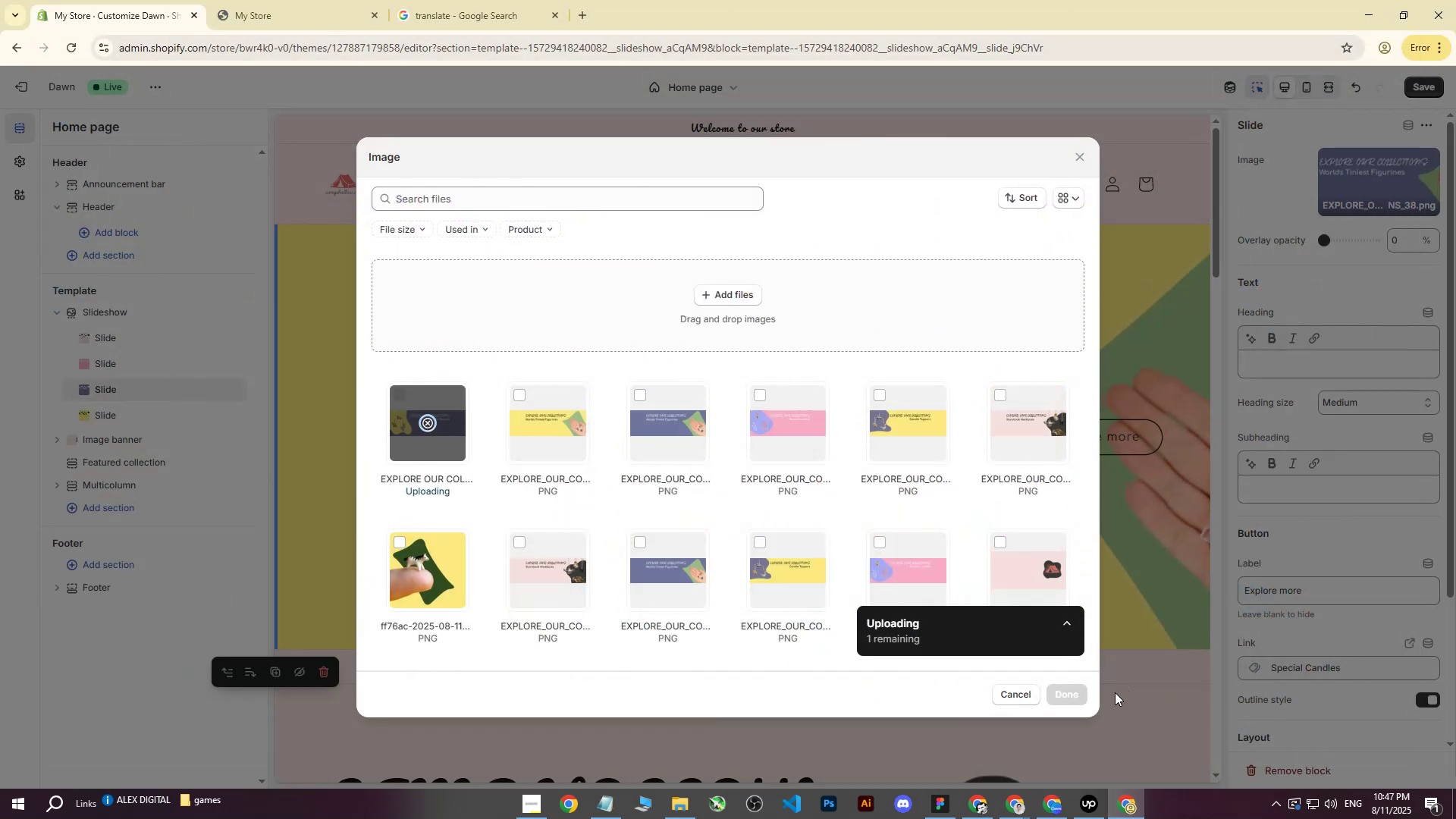 
left_click([1076, 701])
 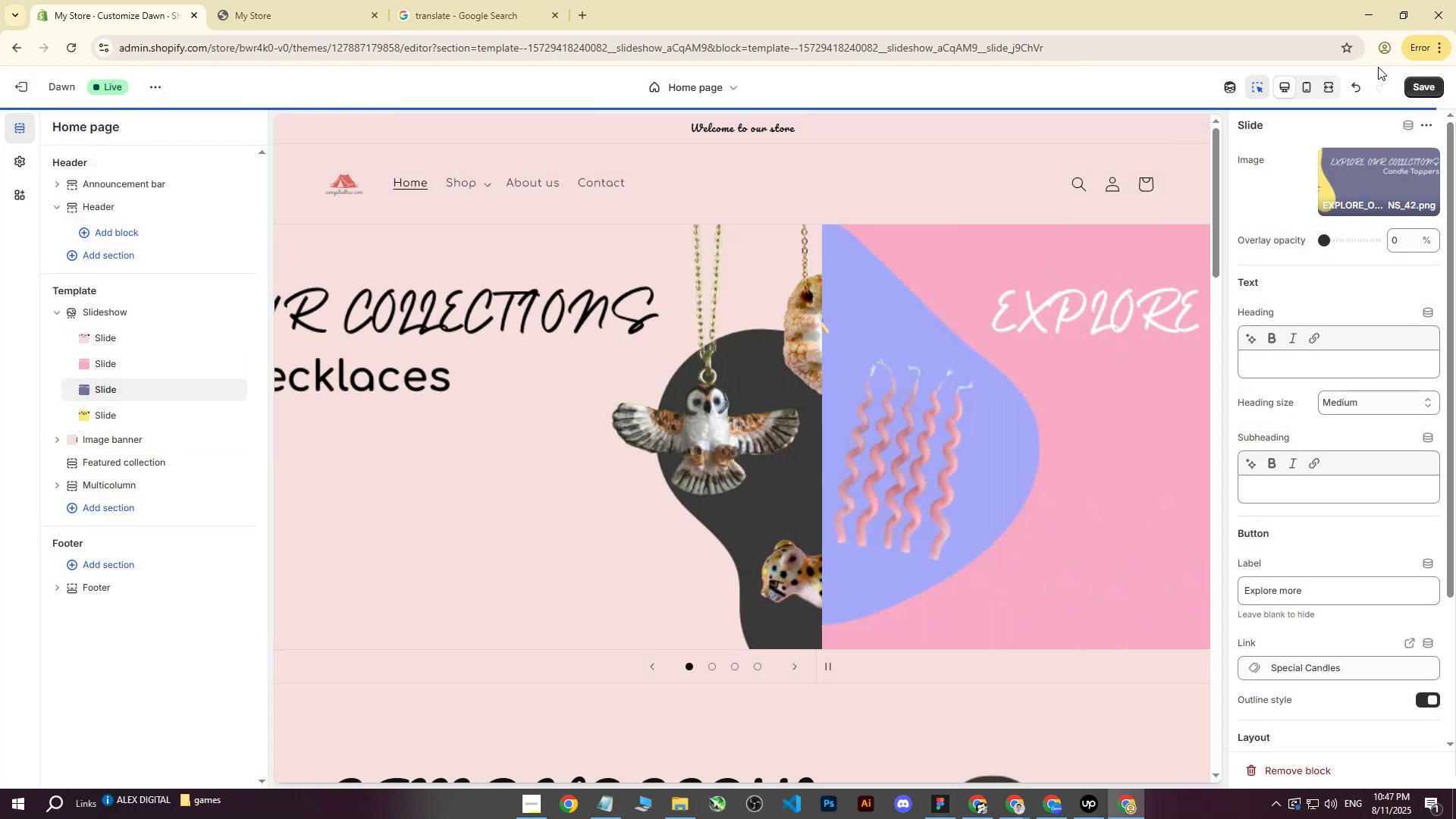 
left_click([1423, 89])
 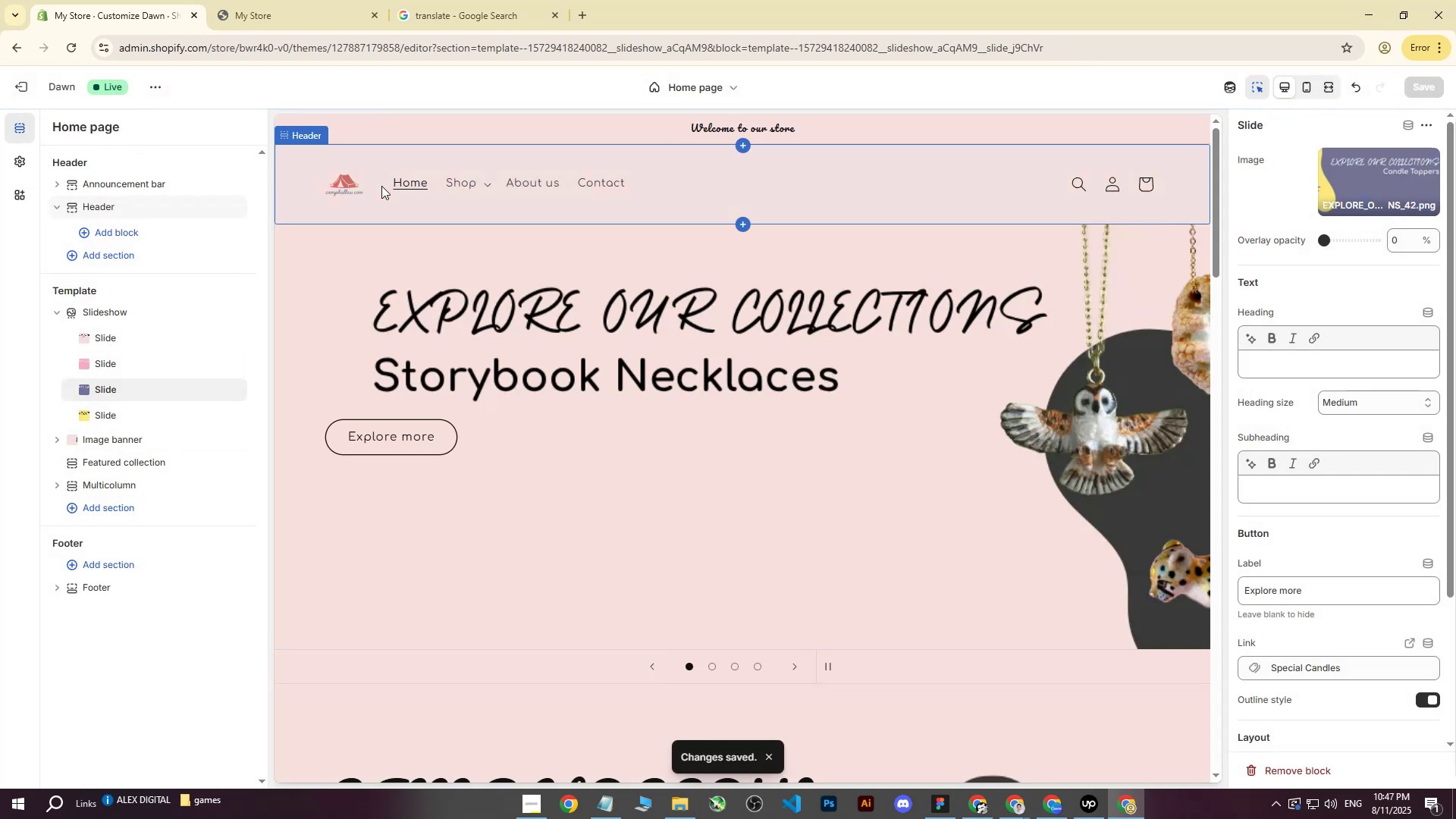 
left_click([293, 0])
 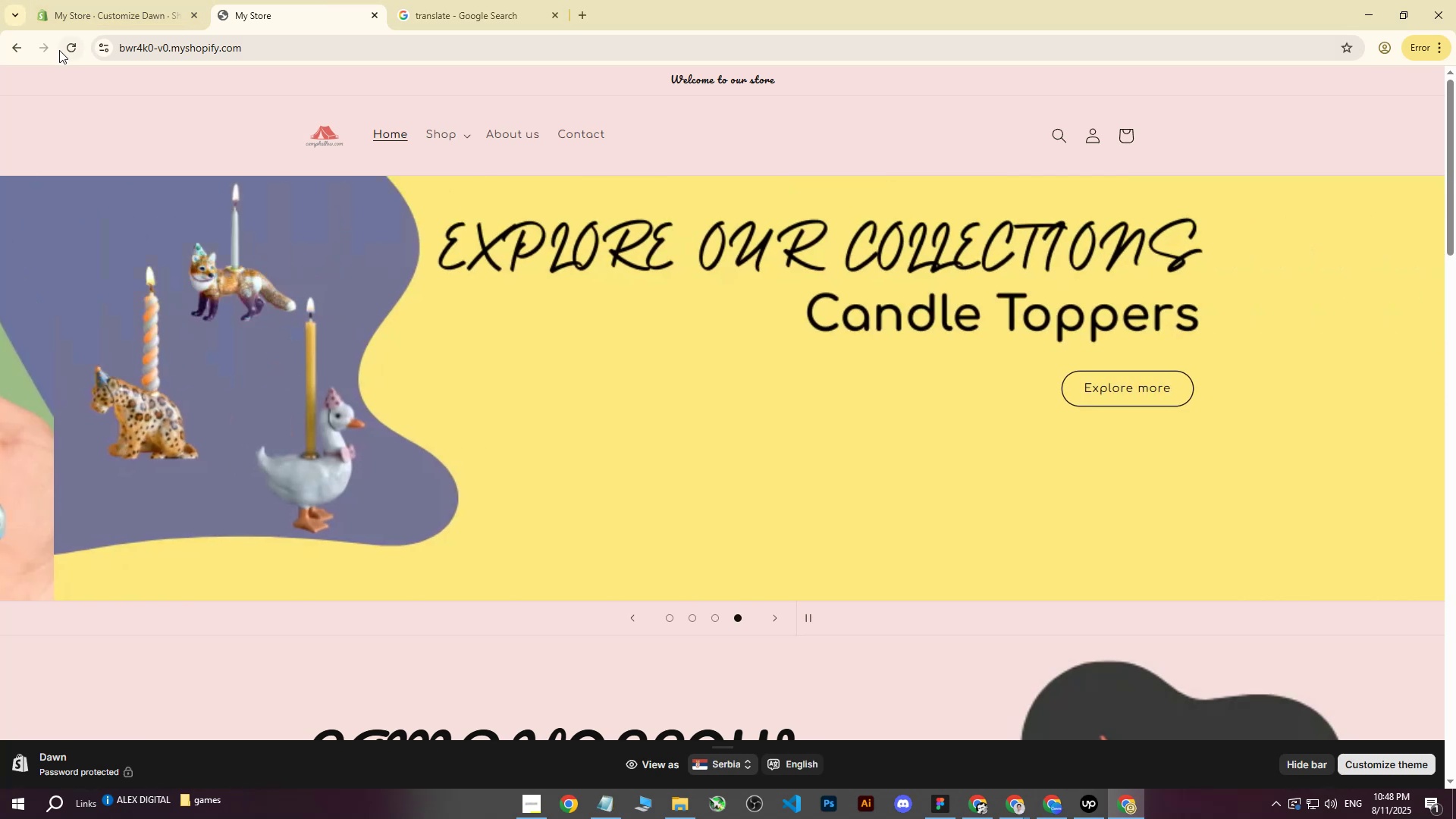 
left_click([103, 0])
 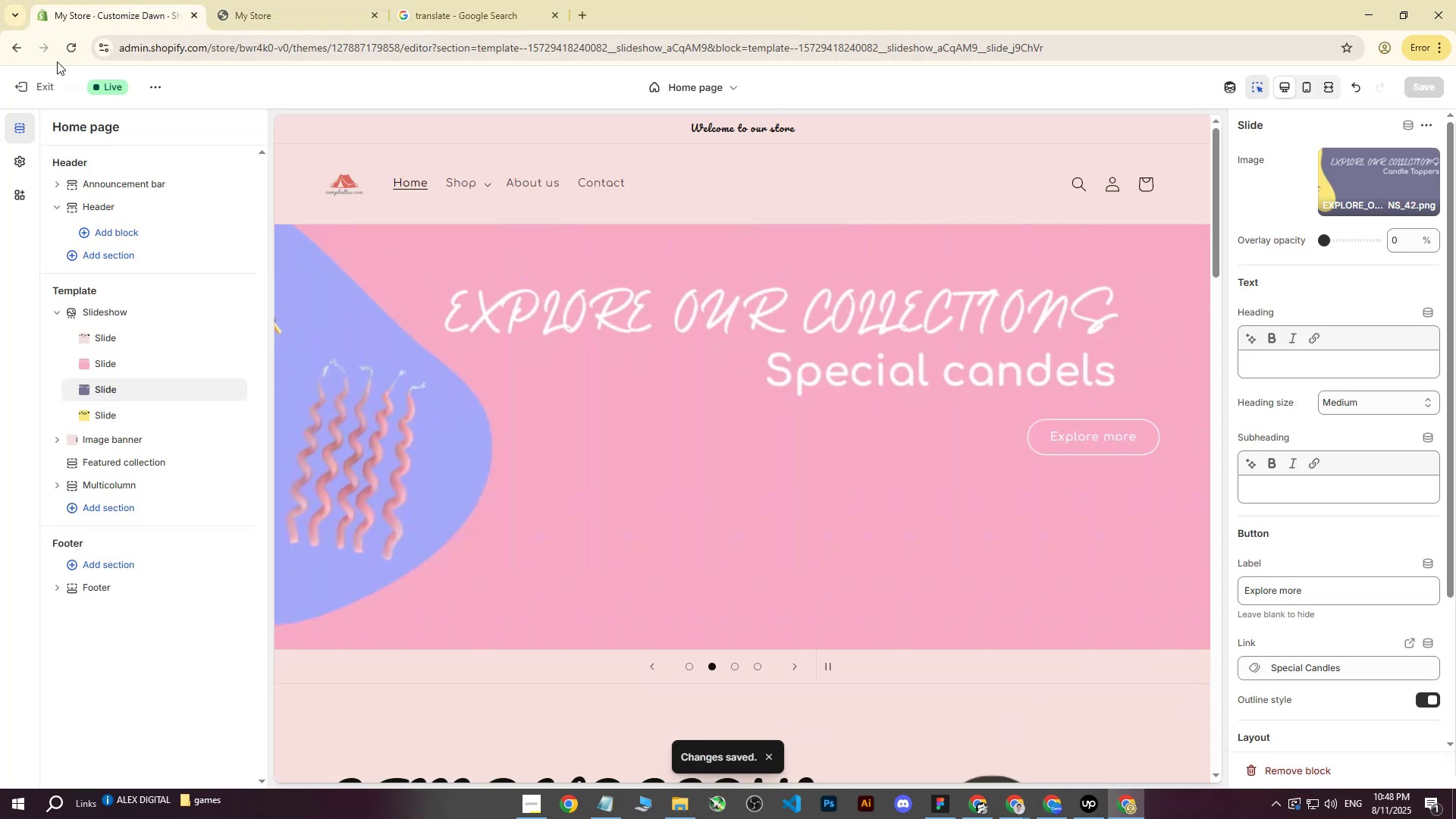 
left_click([274, 0])
 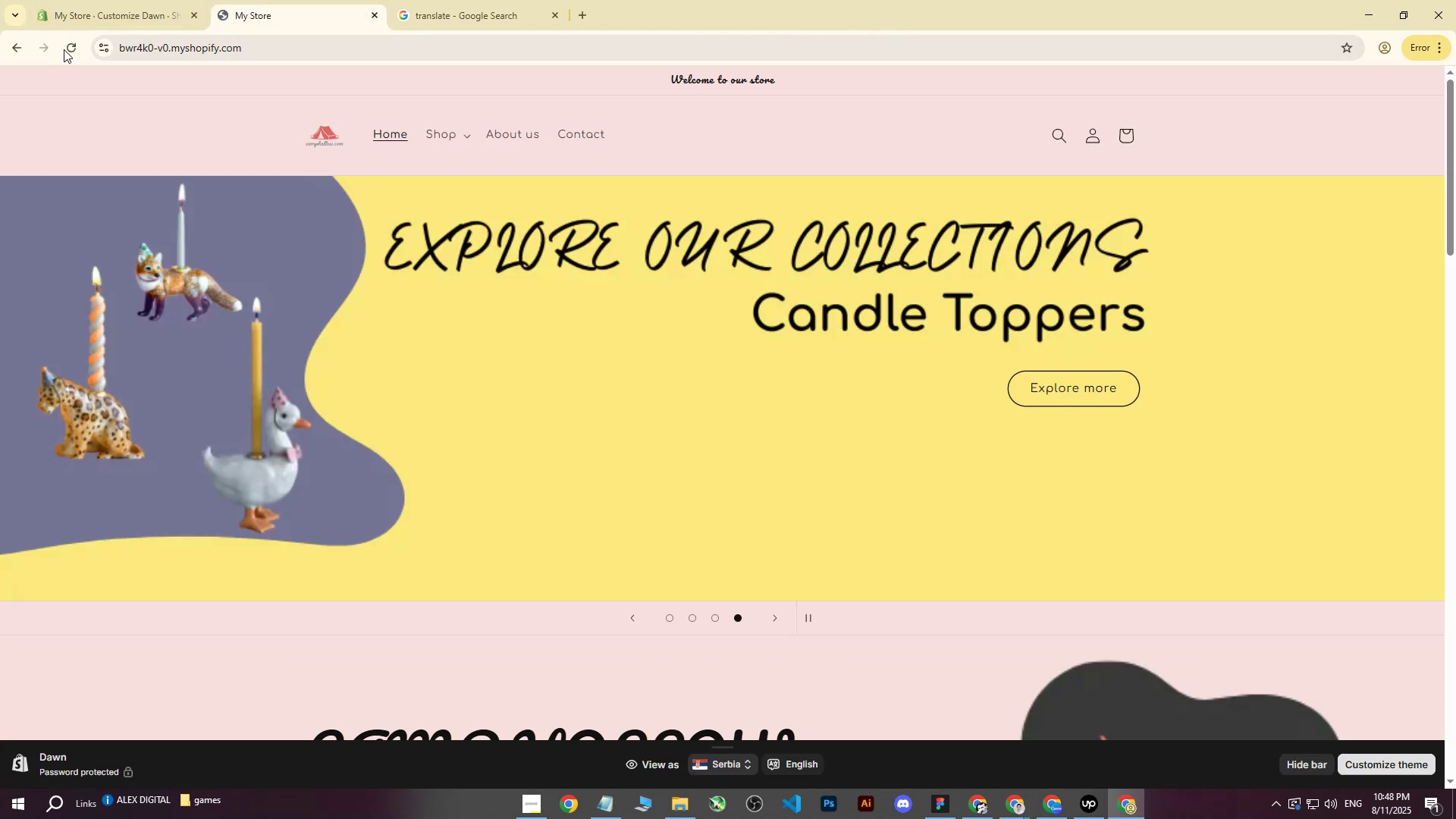 
left_click([72, 48])
 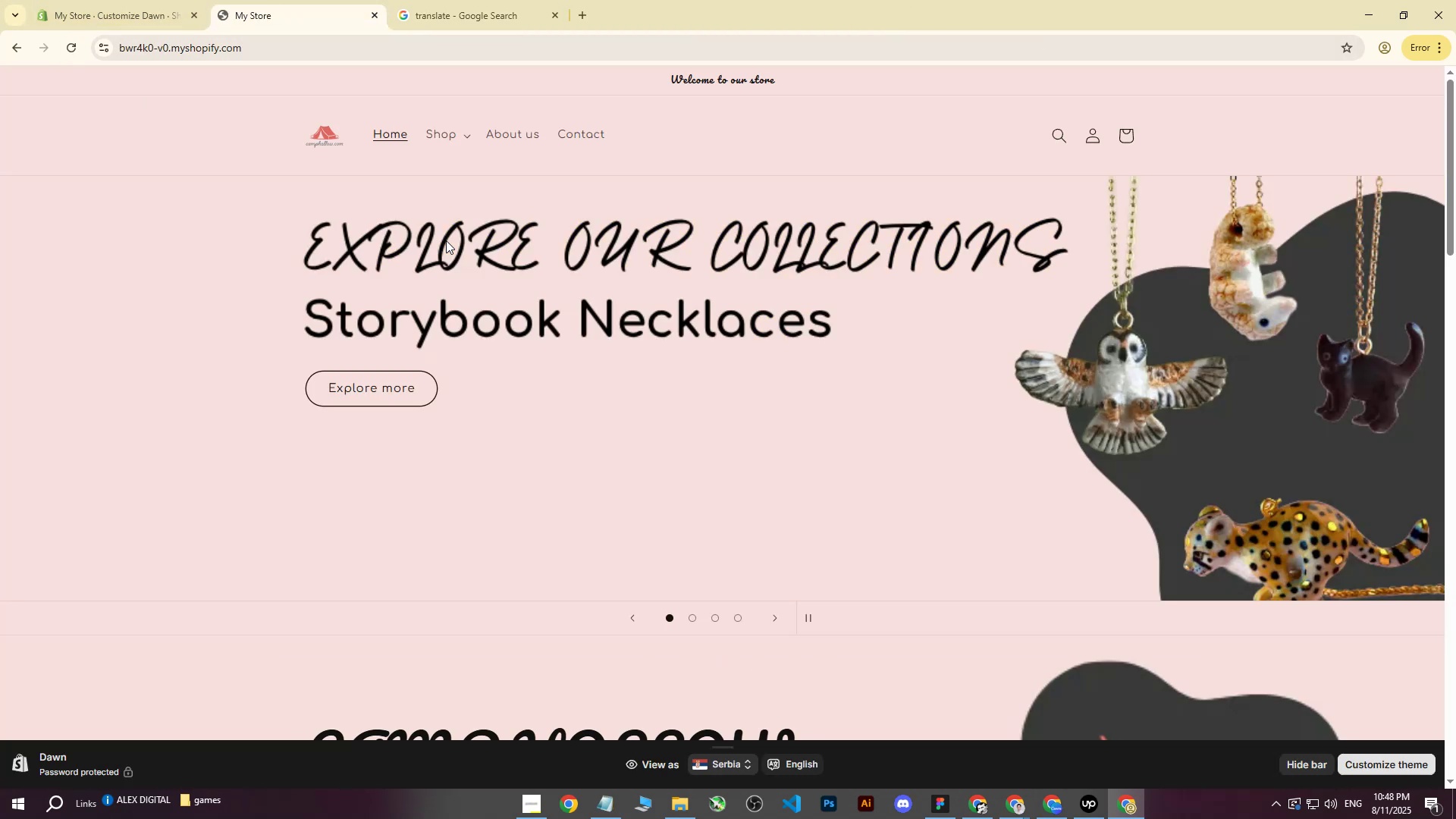 
left_click([703, 619])
 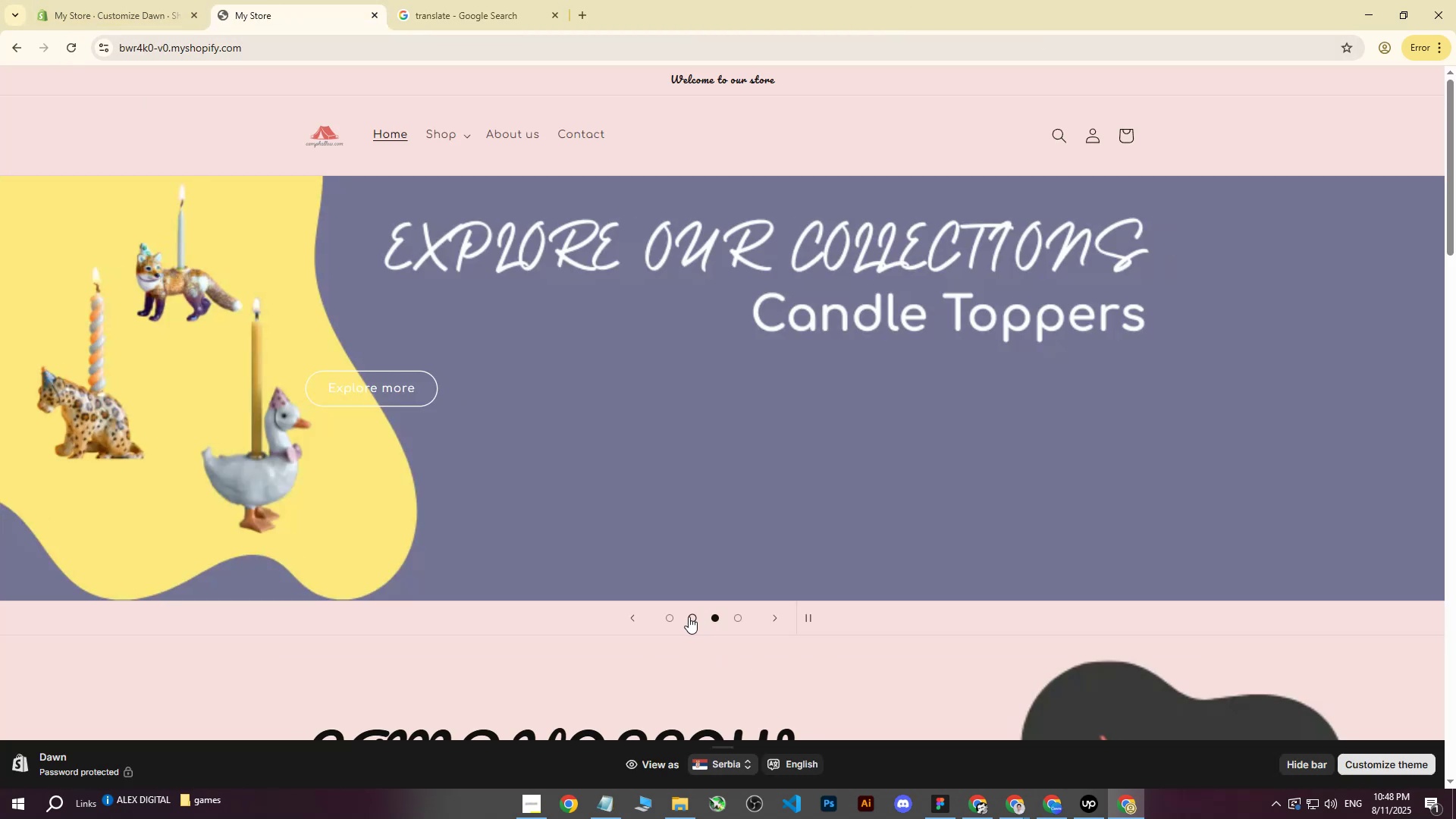 
left_click([664, 617])
 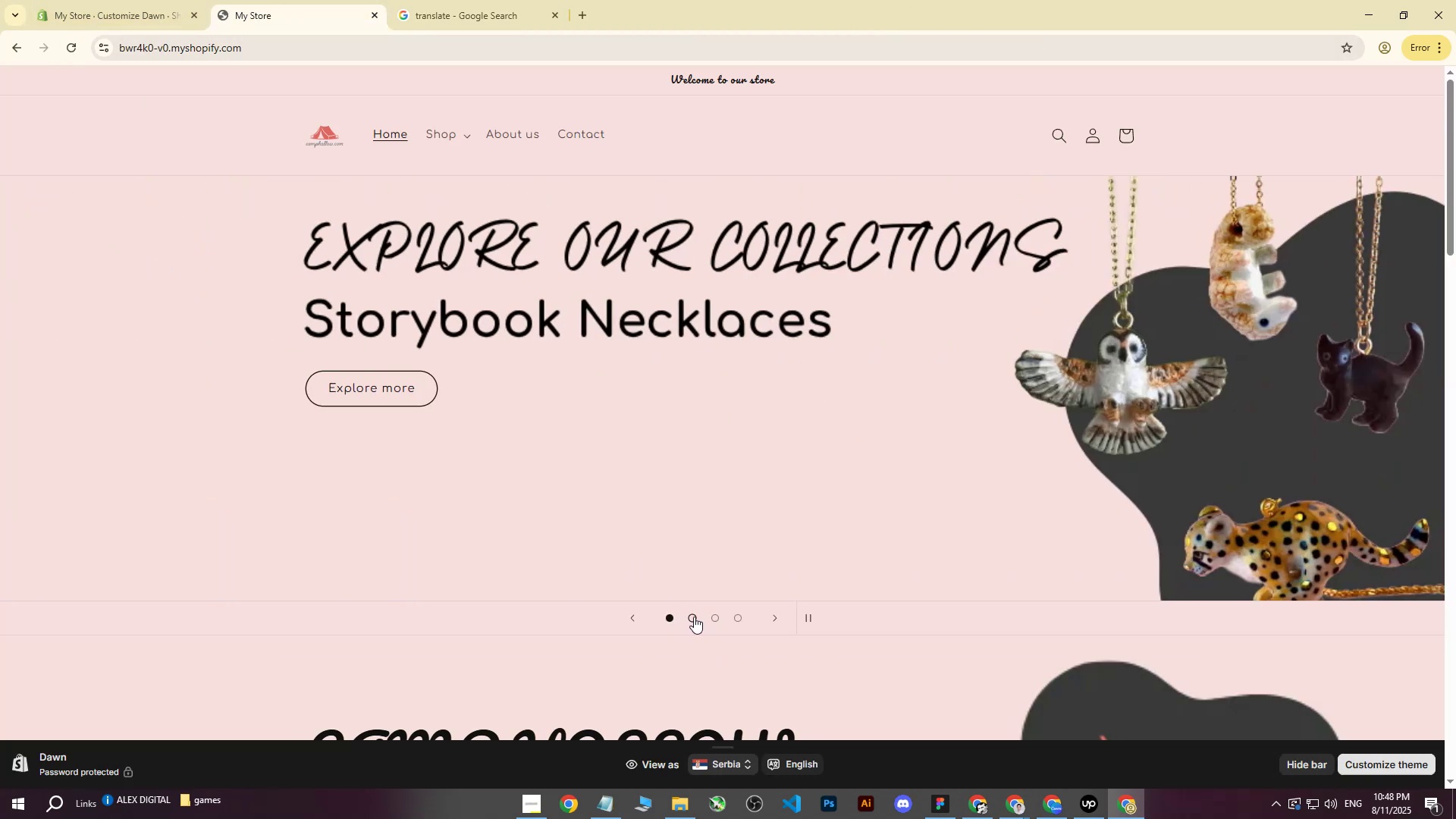 
left_click([694, 617])
 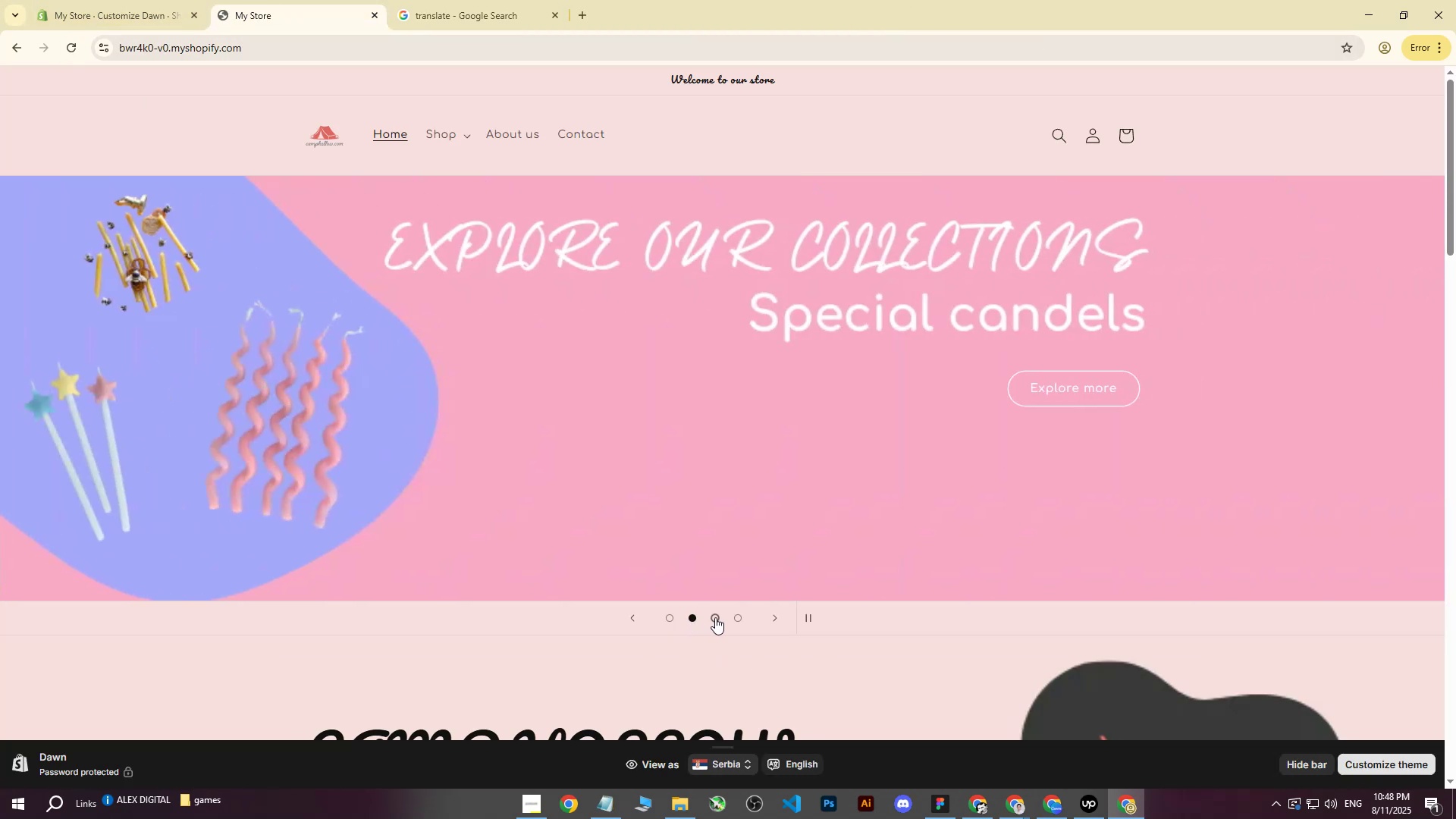 
left_click([715, 617])
 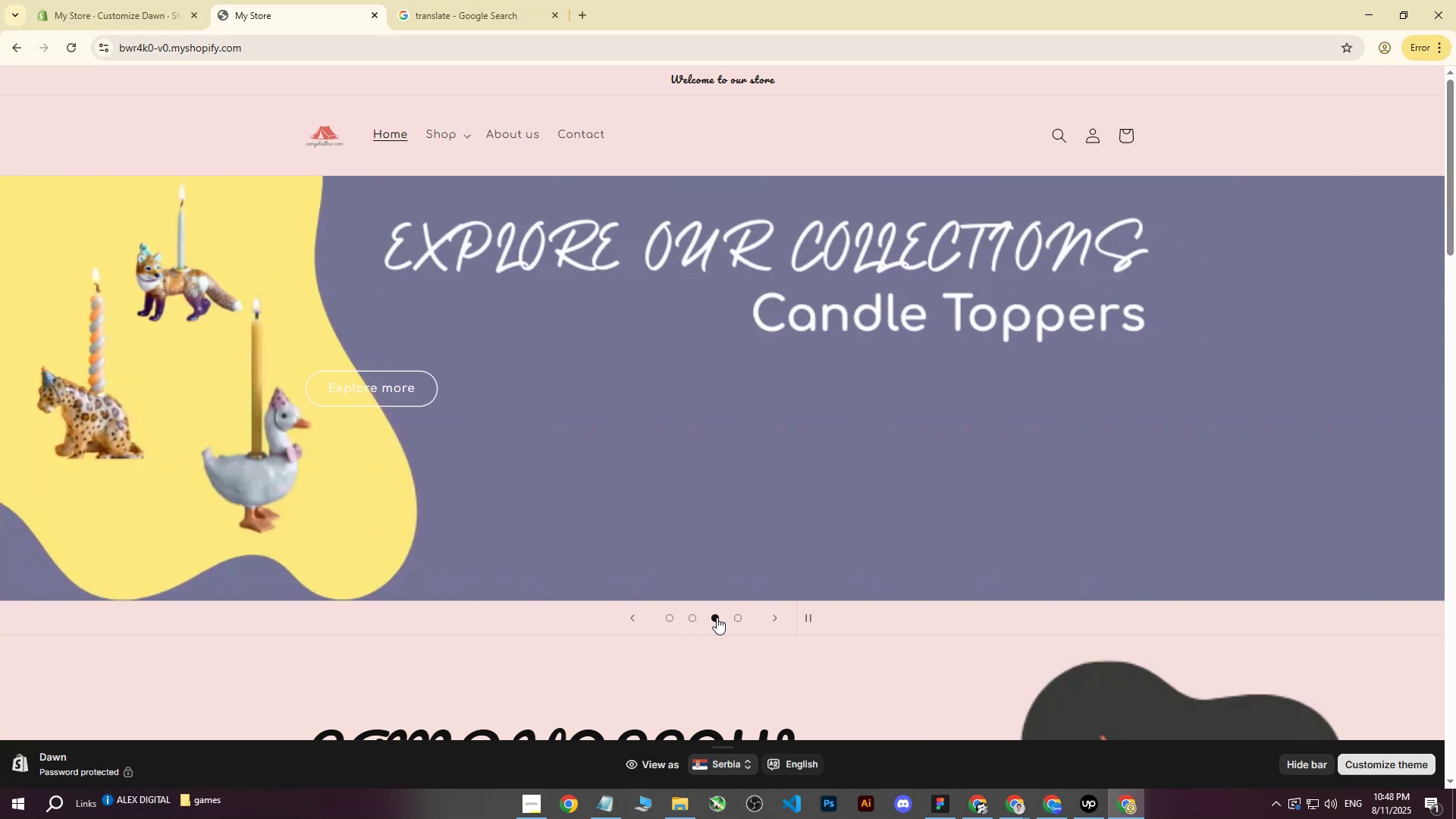 
left_click([733, 617])
 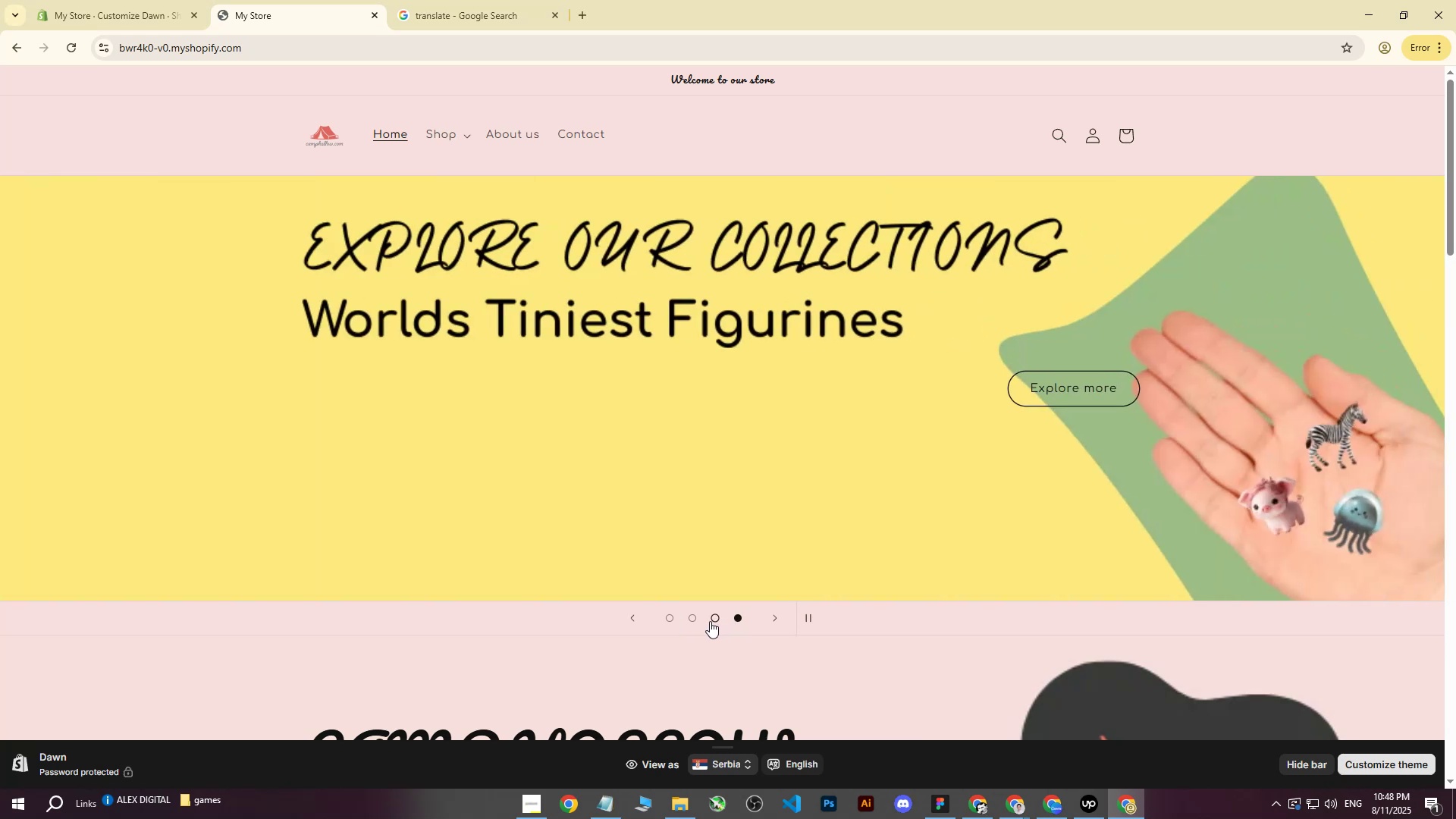 
double_click([680, 621])
 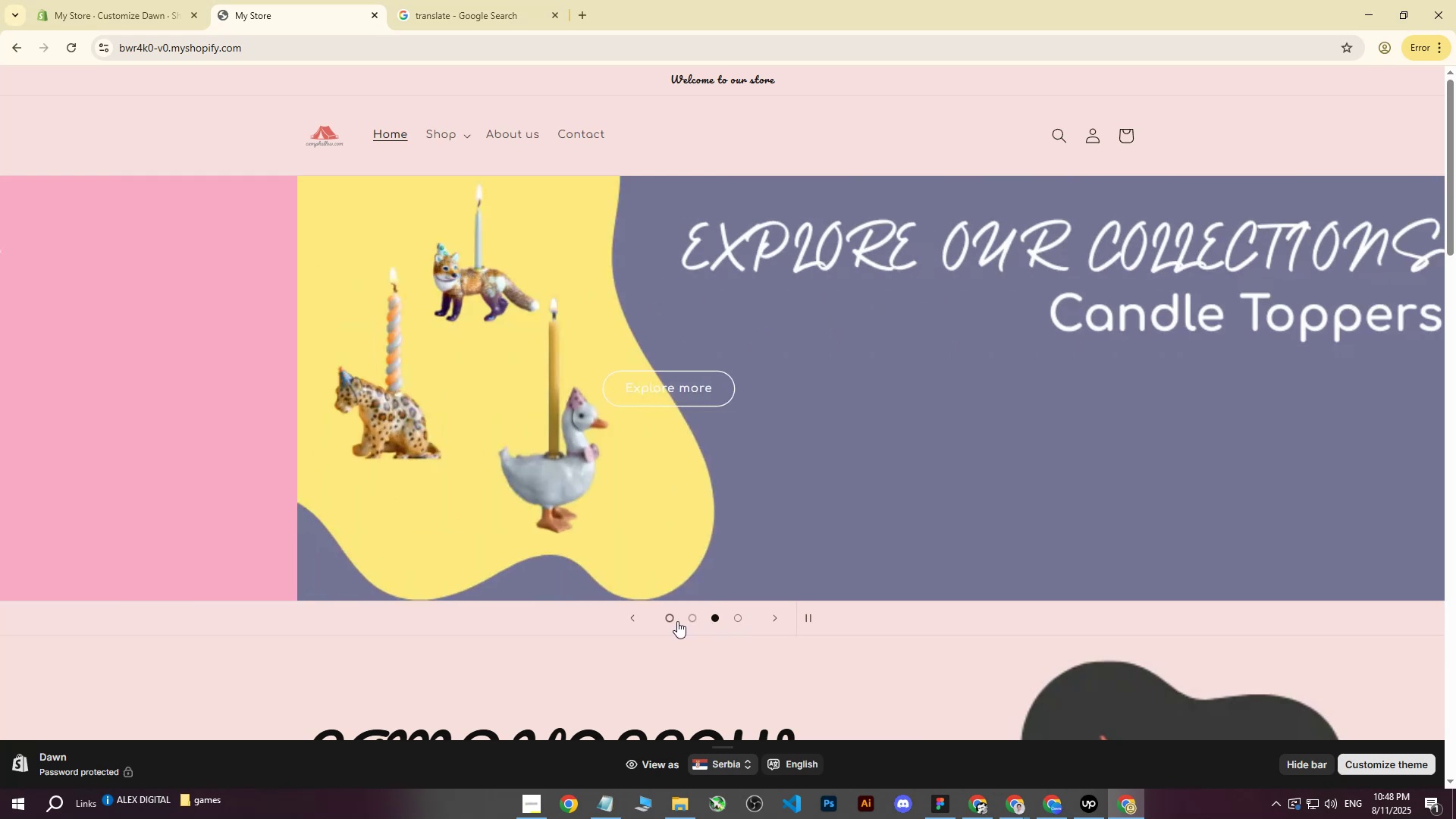 
triple_click([677, 621])
 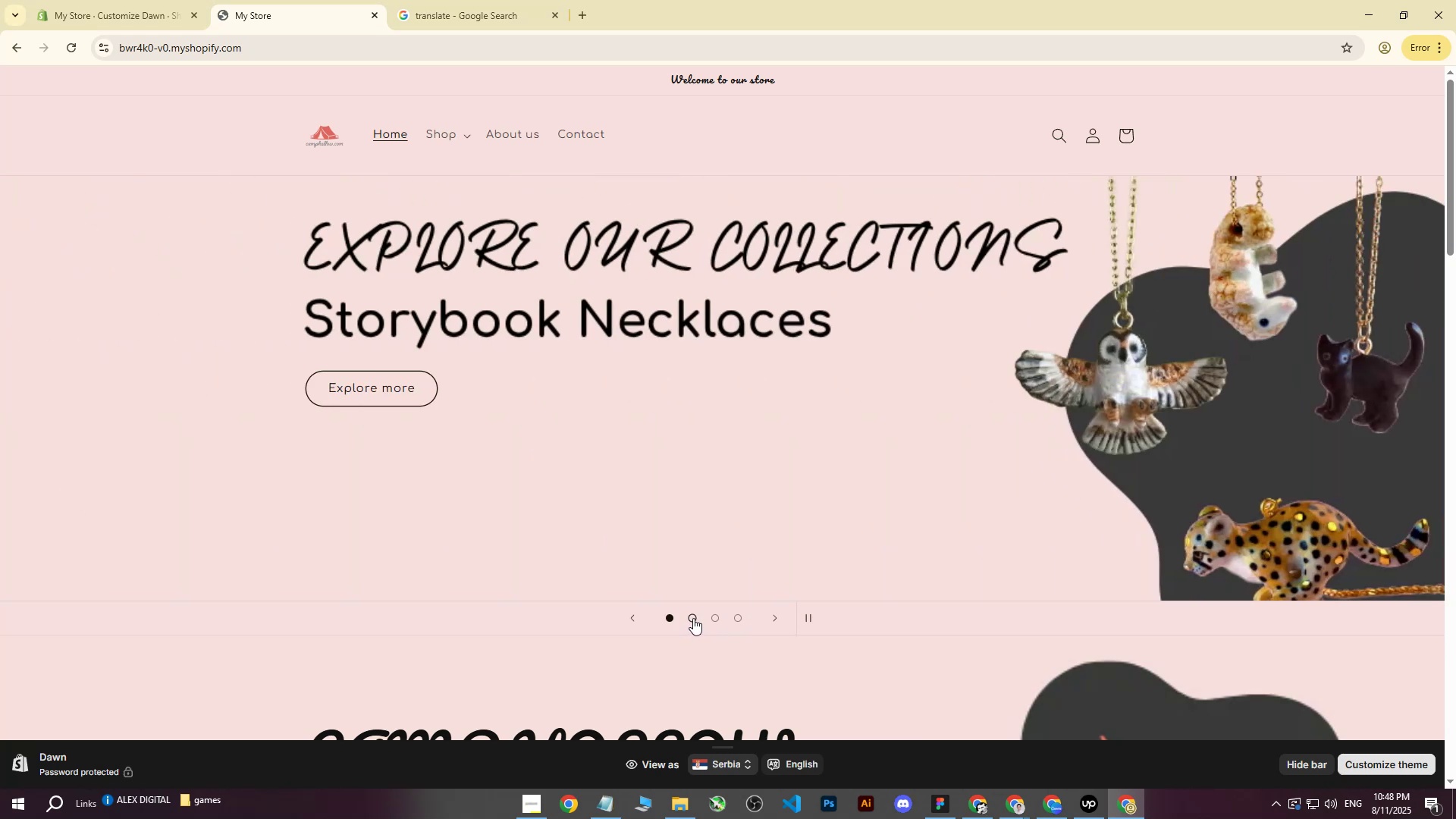 
left_click([693, 618])
 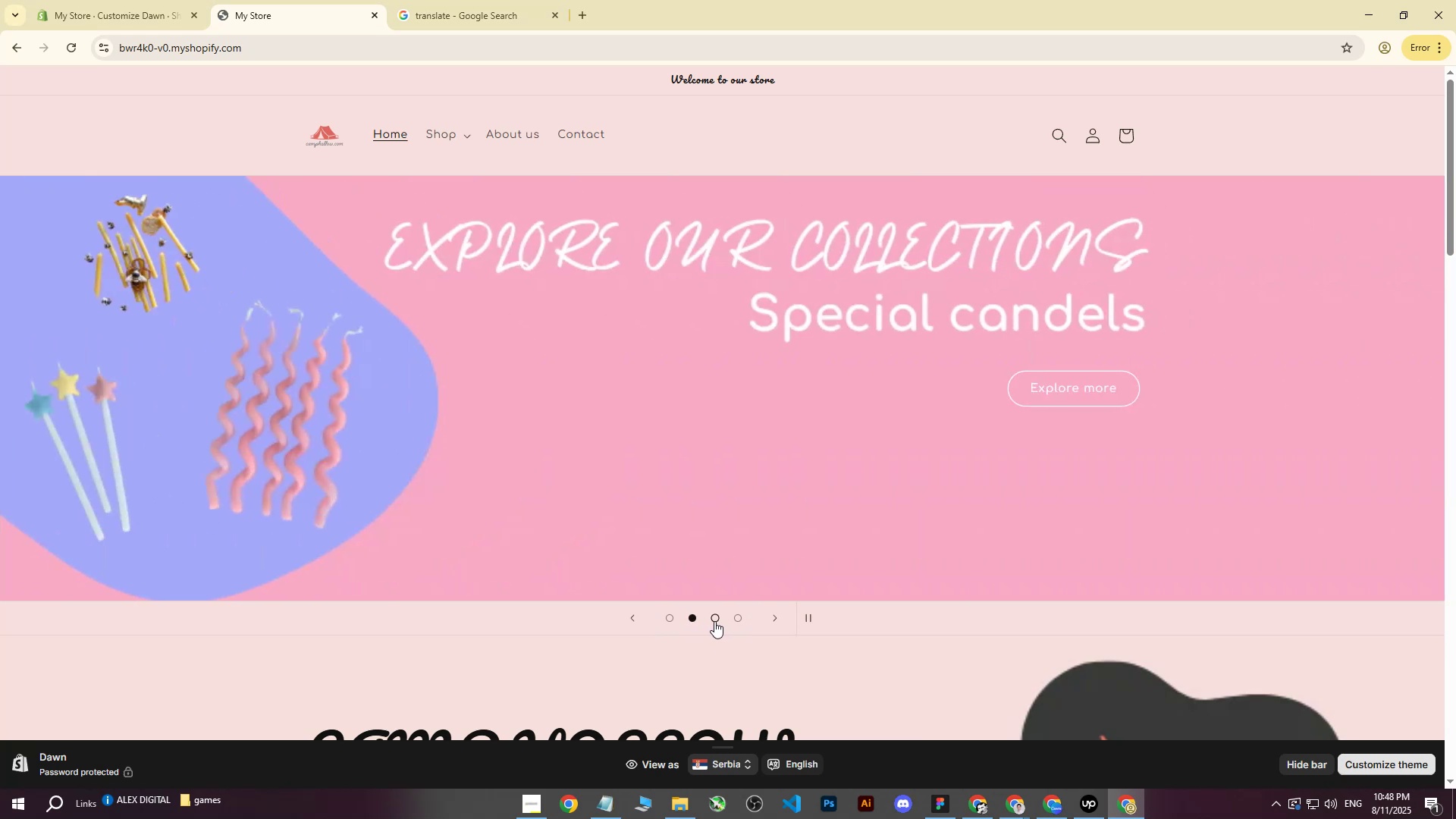 
left_click([714, 621])
 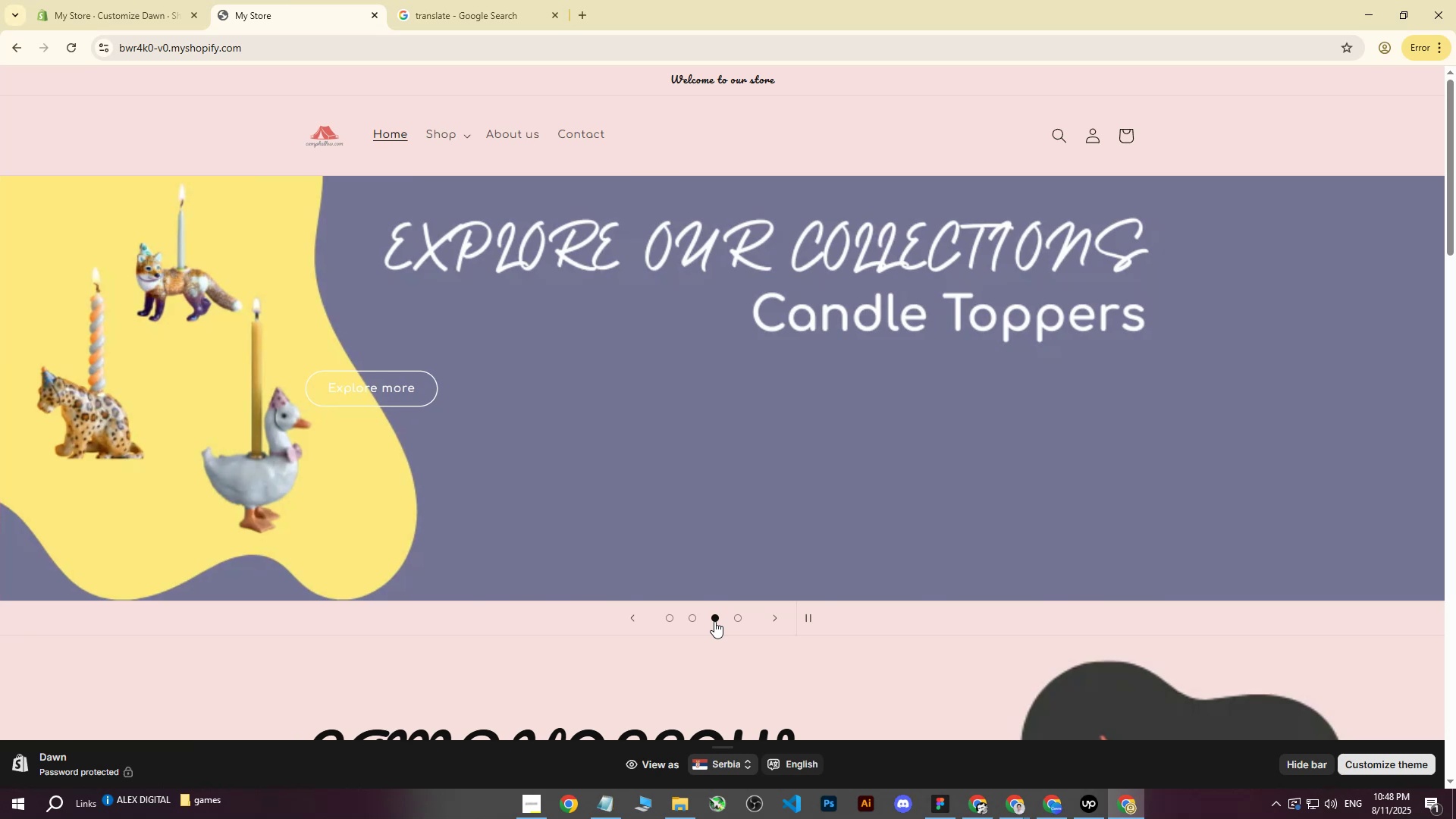 
left_click([694, 620])
 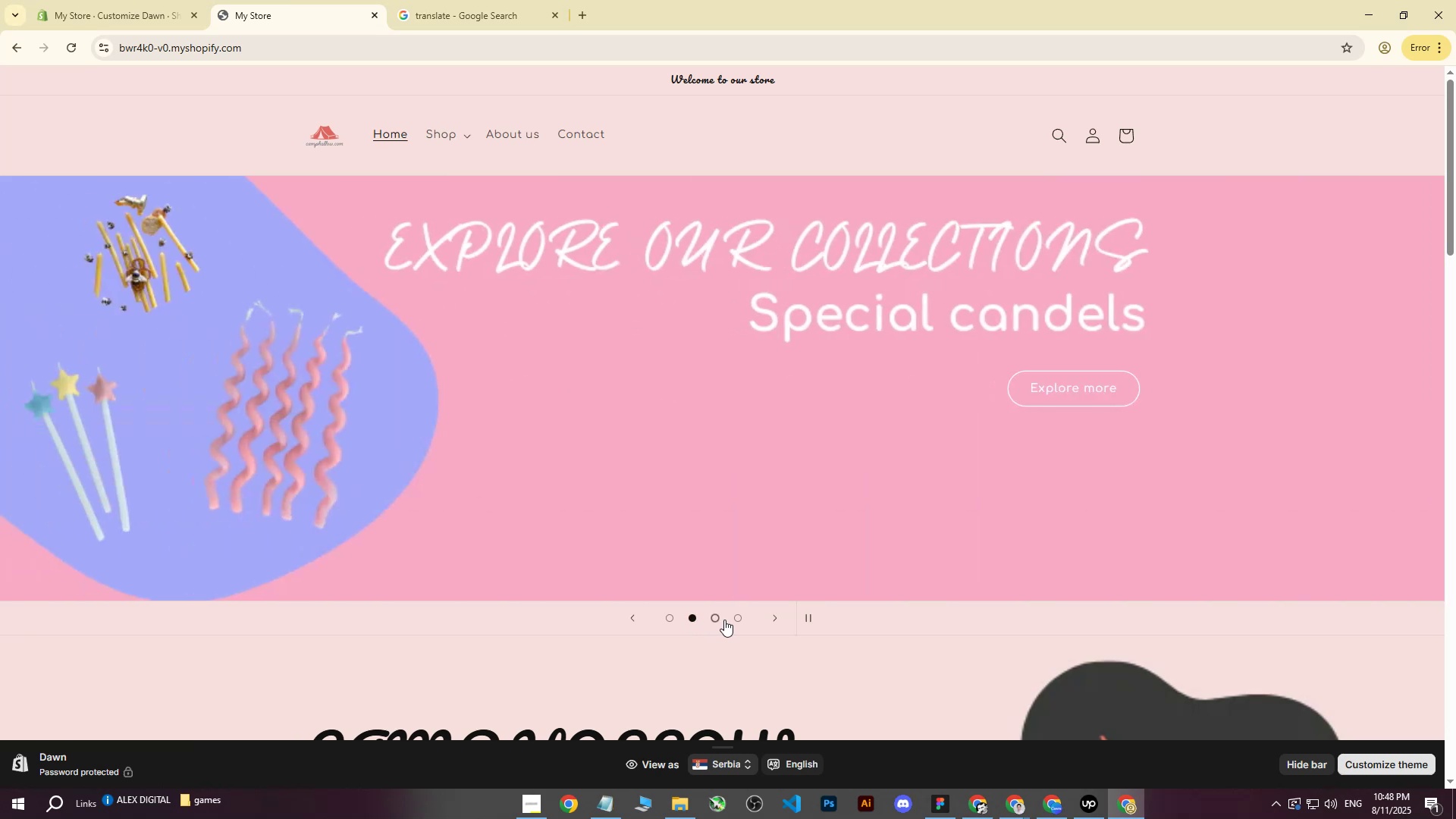 
left_click([726, 620])
 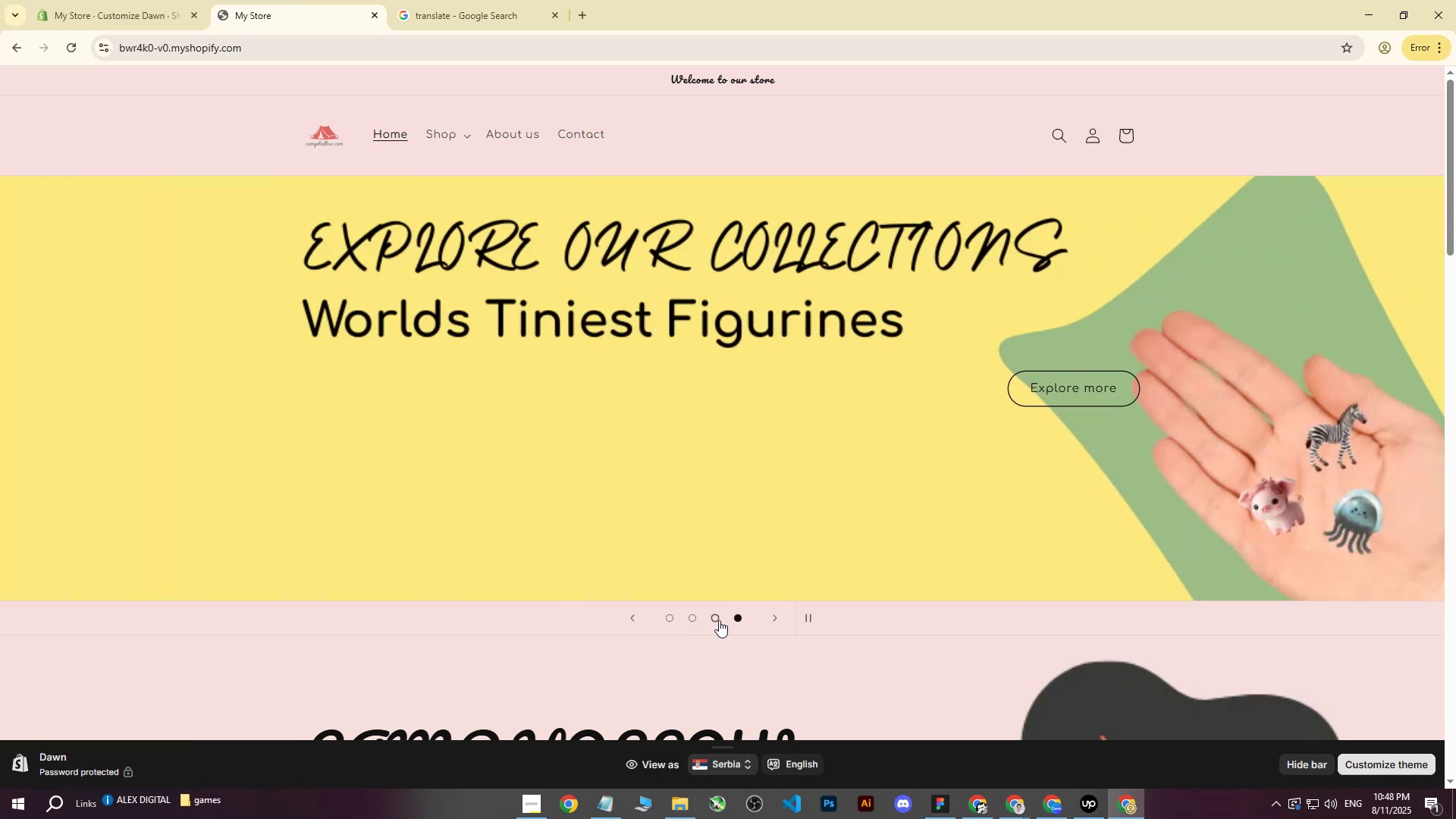 
left_click([716, 620])
 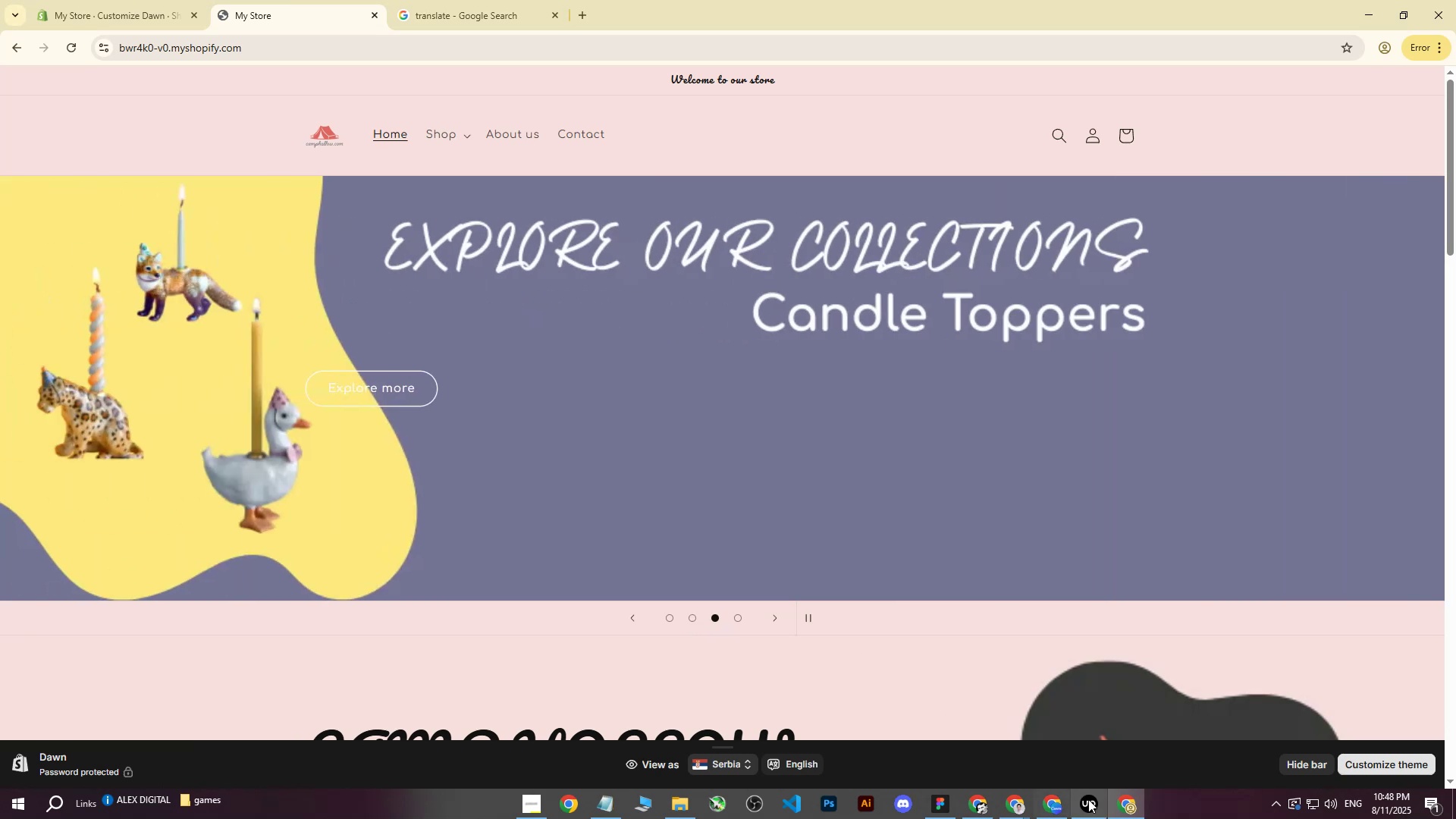 
left_click([1053, 805])
 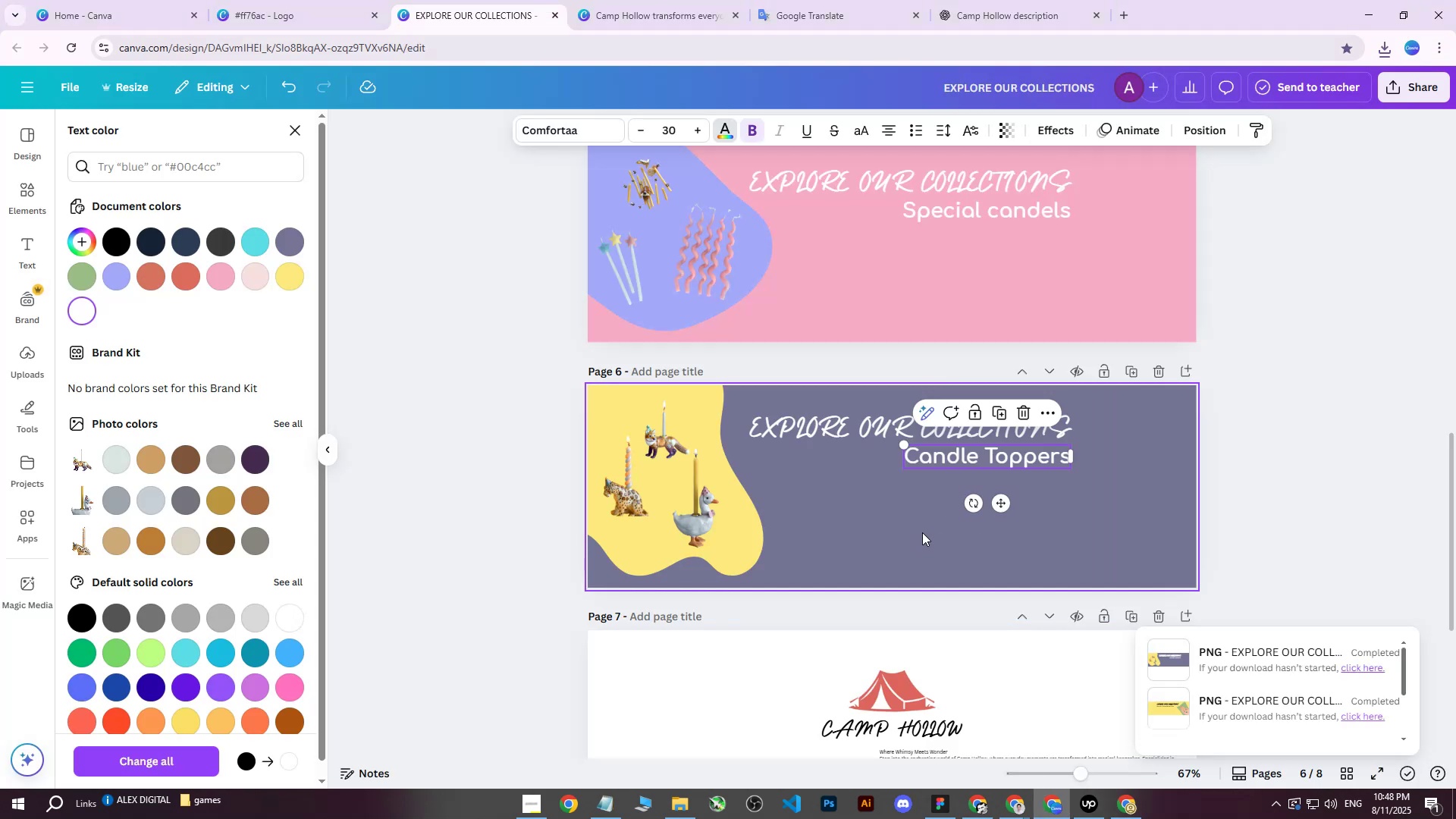 
scroll: coordinate [923, 529], scroll_direction: up, amount: 9.0
 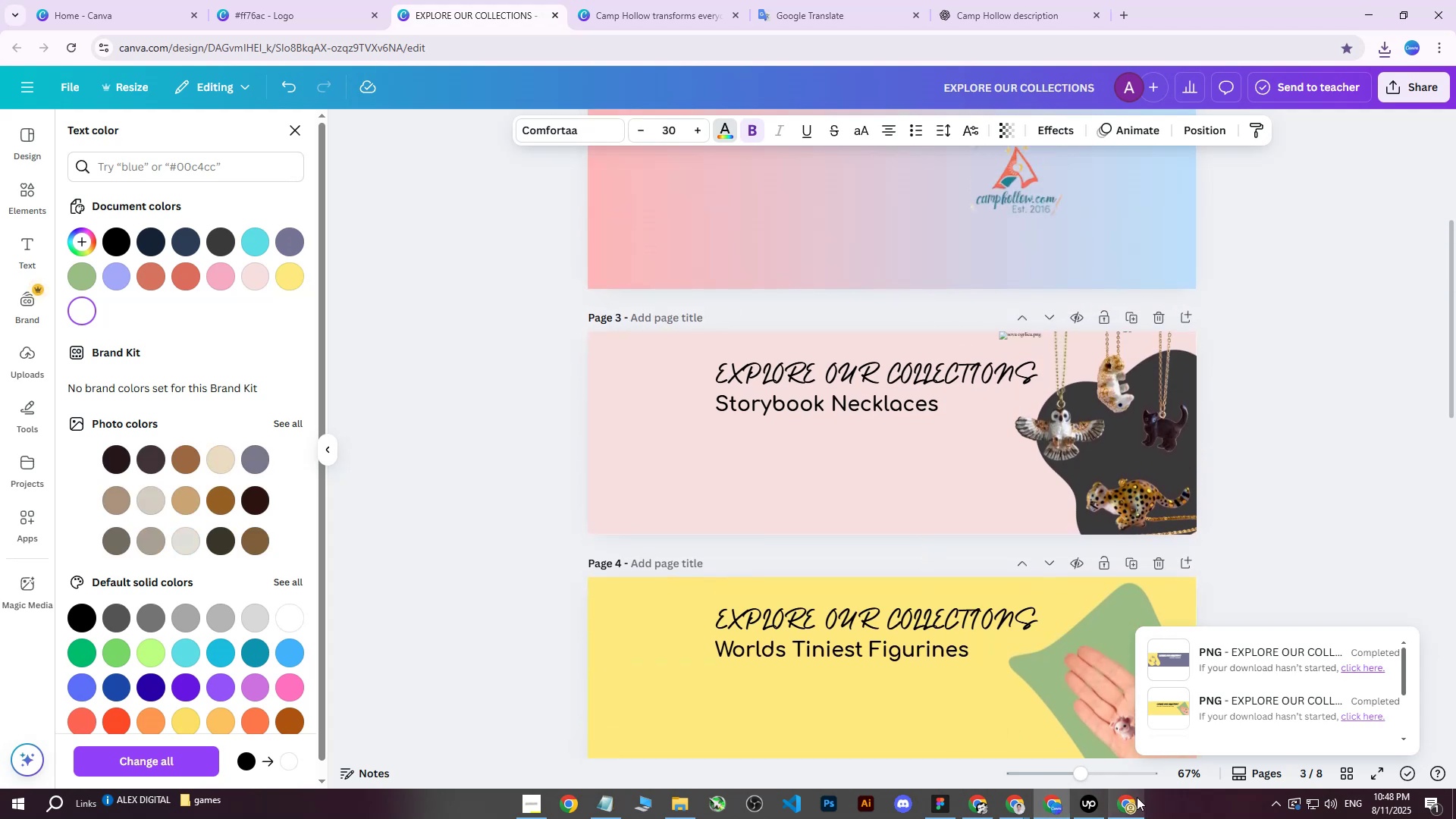 
left_click([1127, 811])
 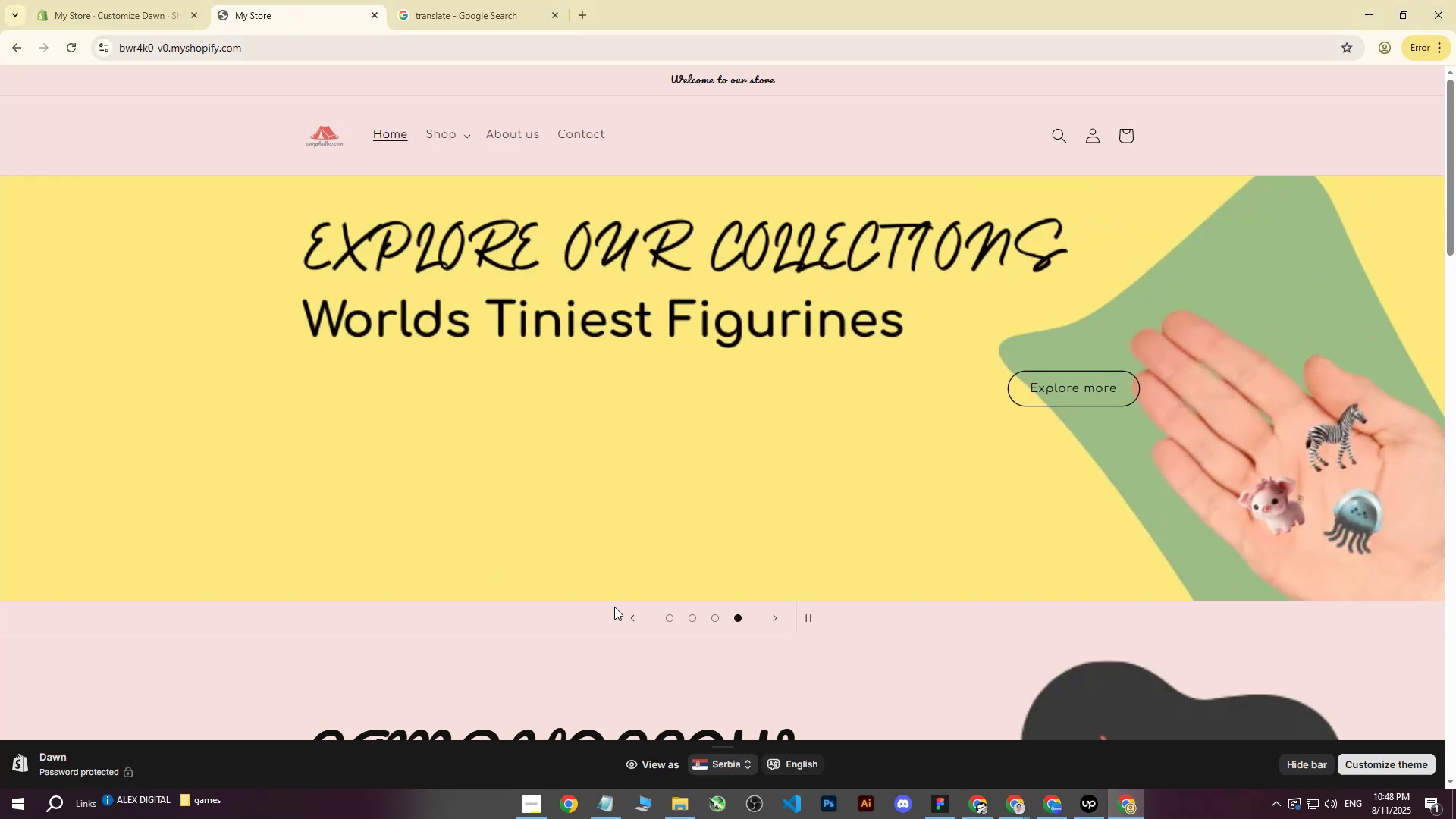 
left_click([668, 619])
 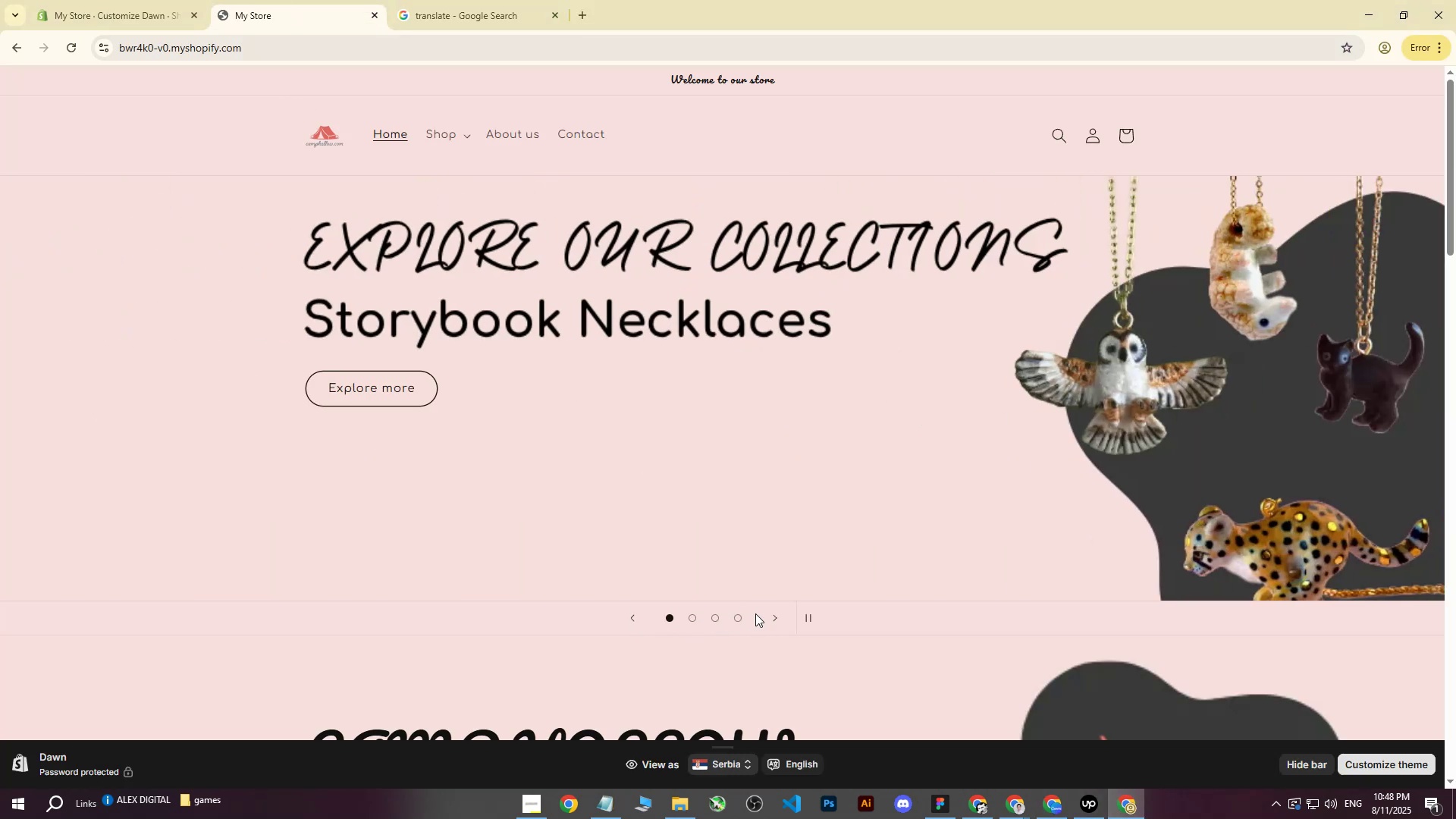 
left_click([695, 616])
 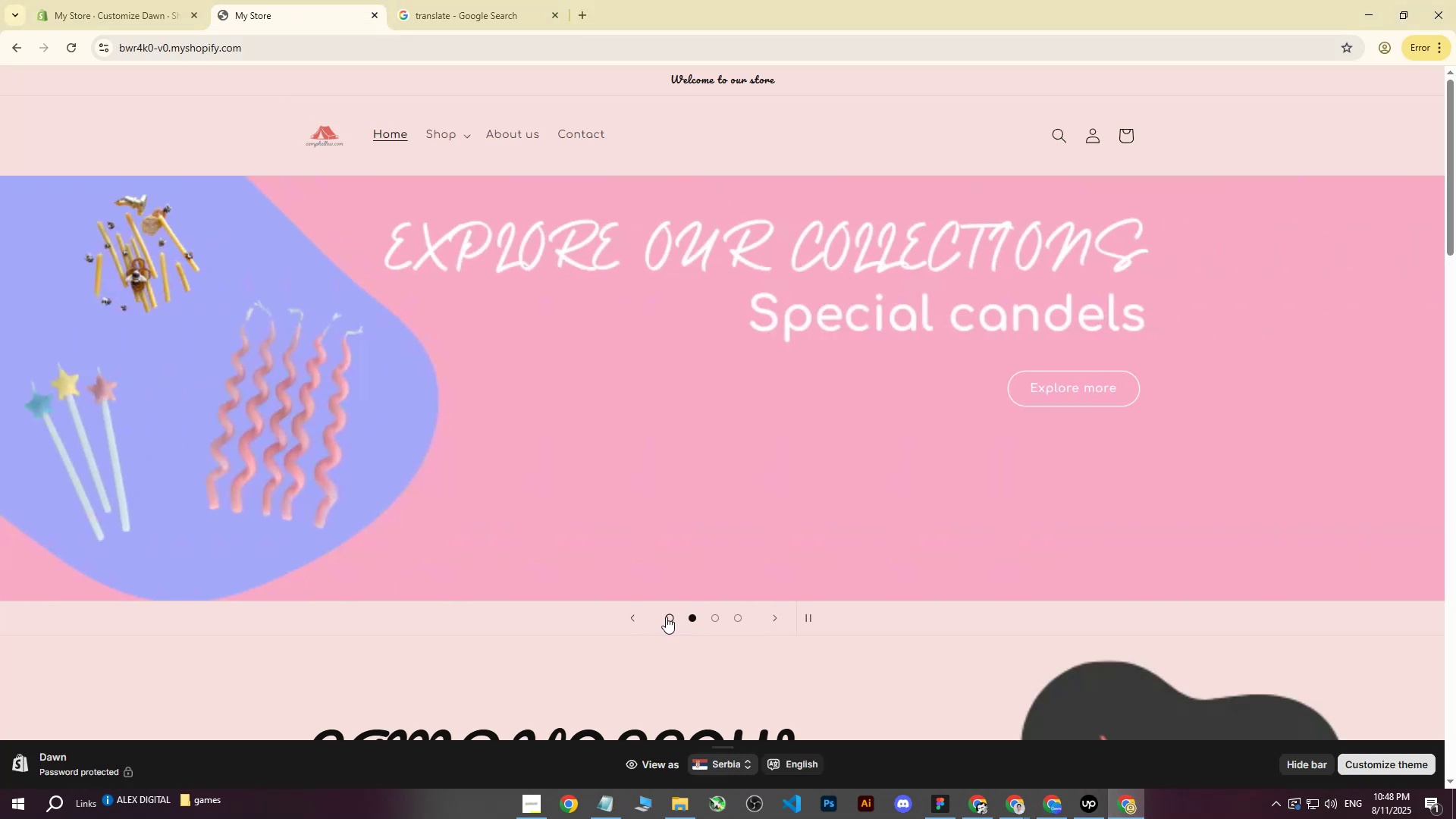 
left_click([669, 618])
 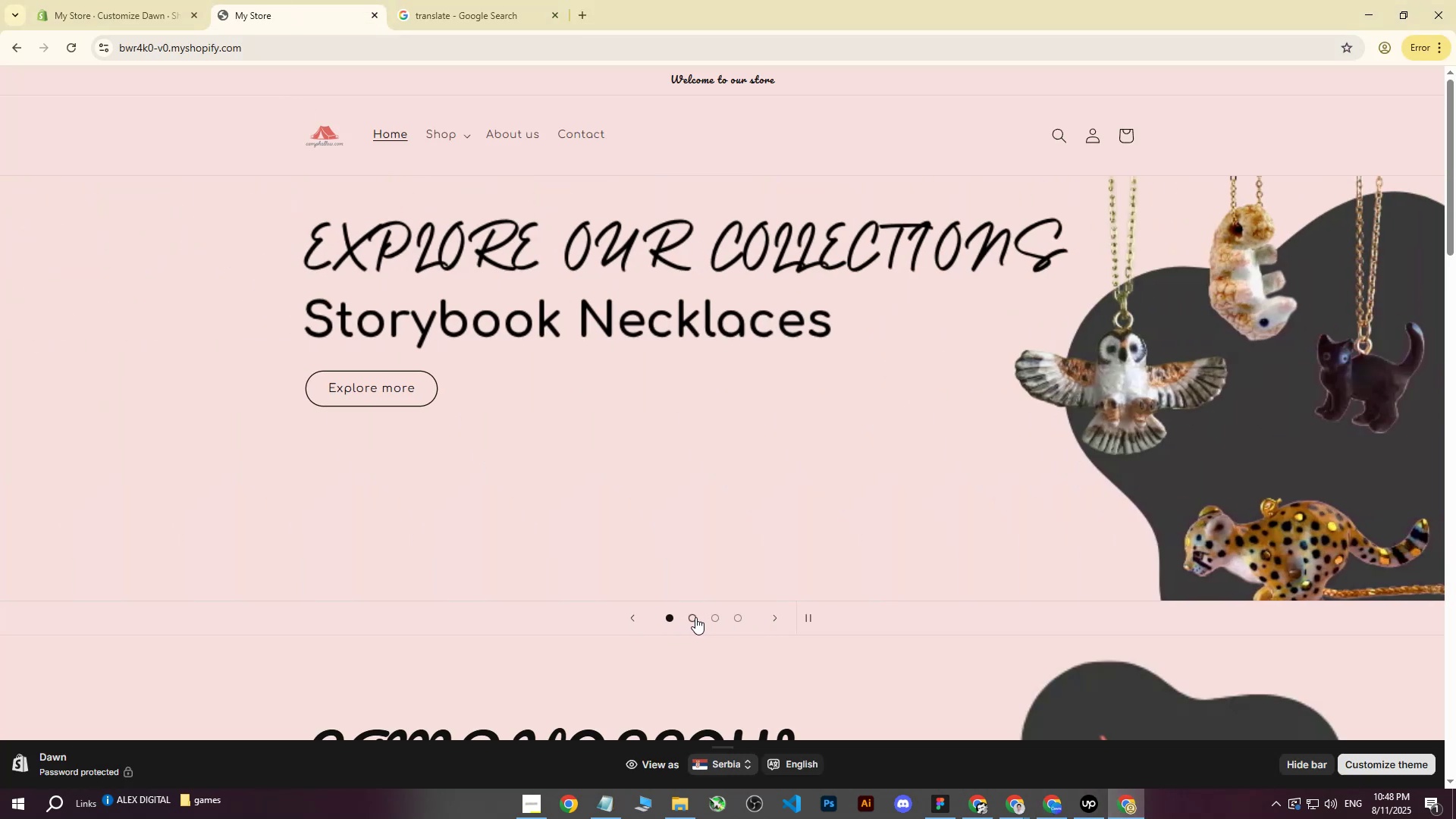 
left_click([714, 618])
 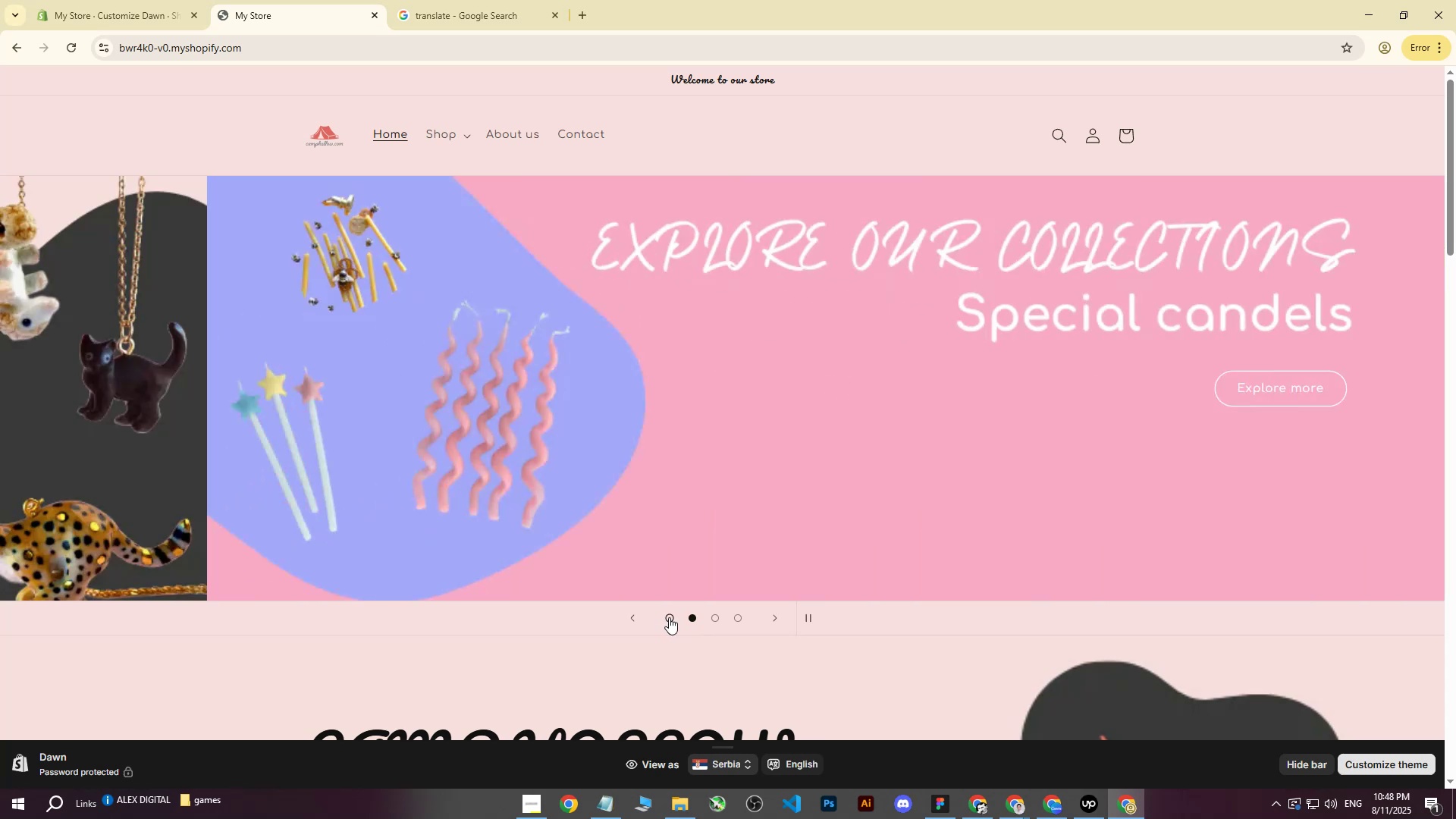 
left_click([697, 617])
 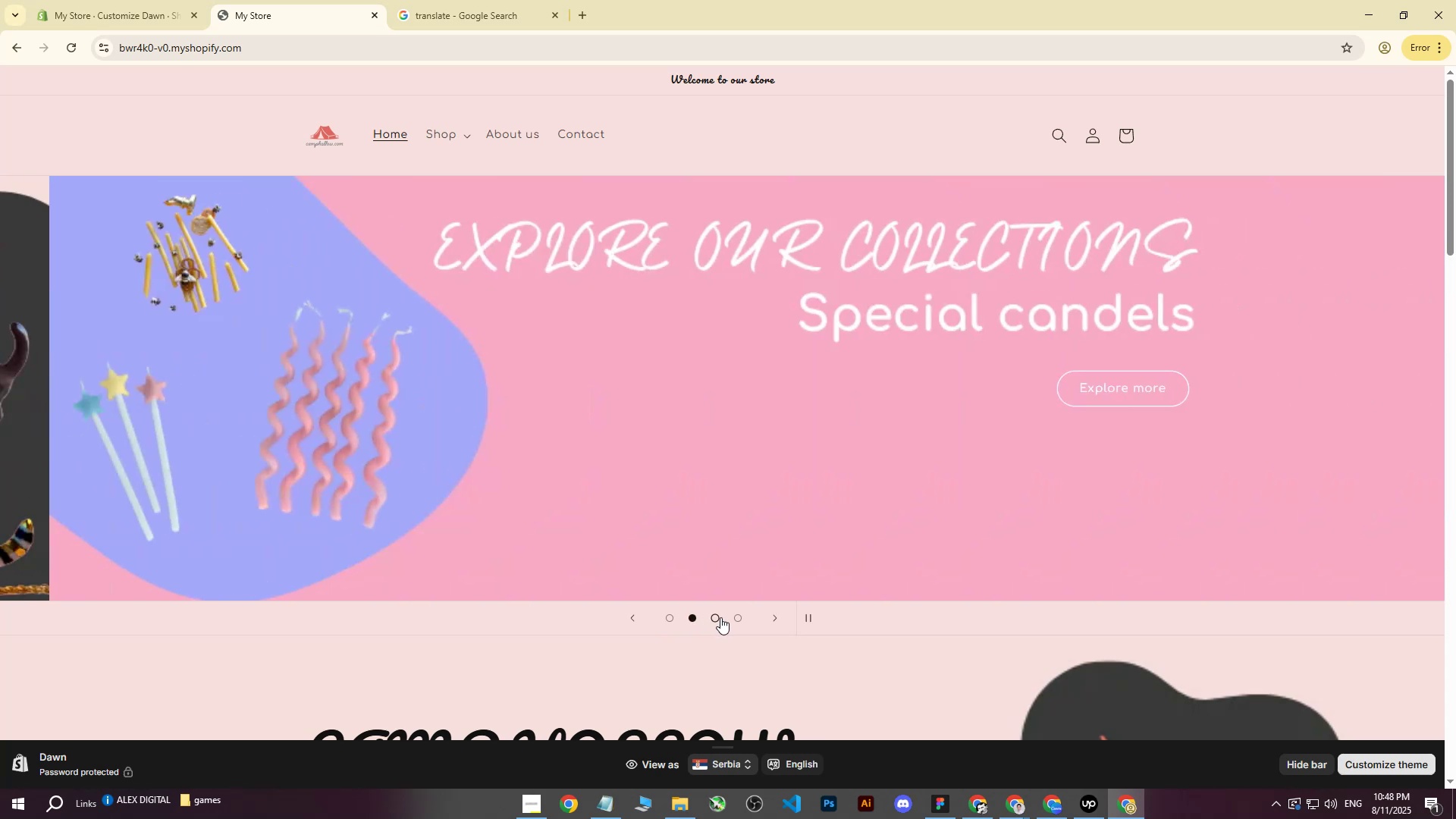 
left_click([720, 617])
 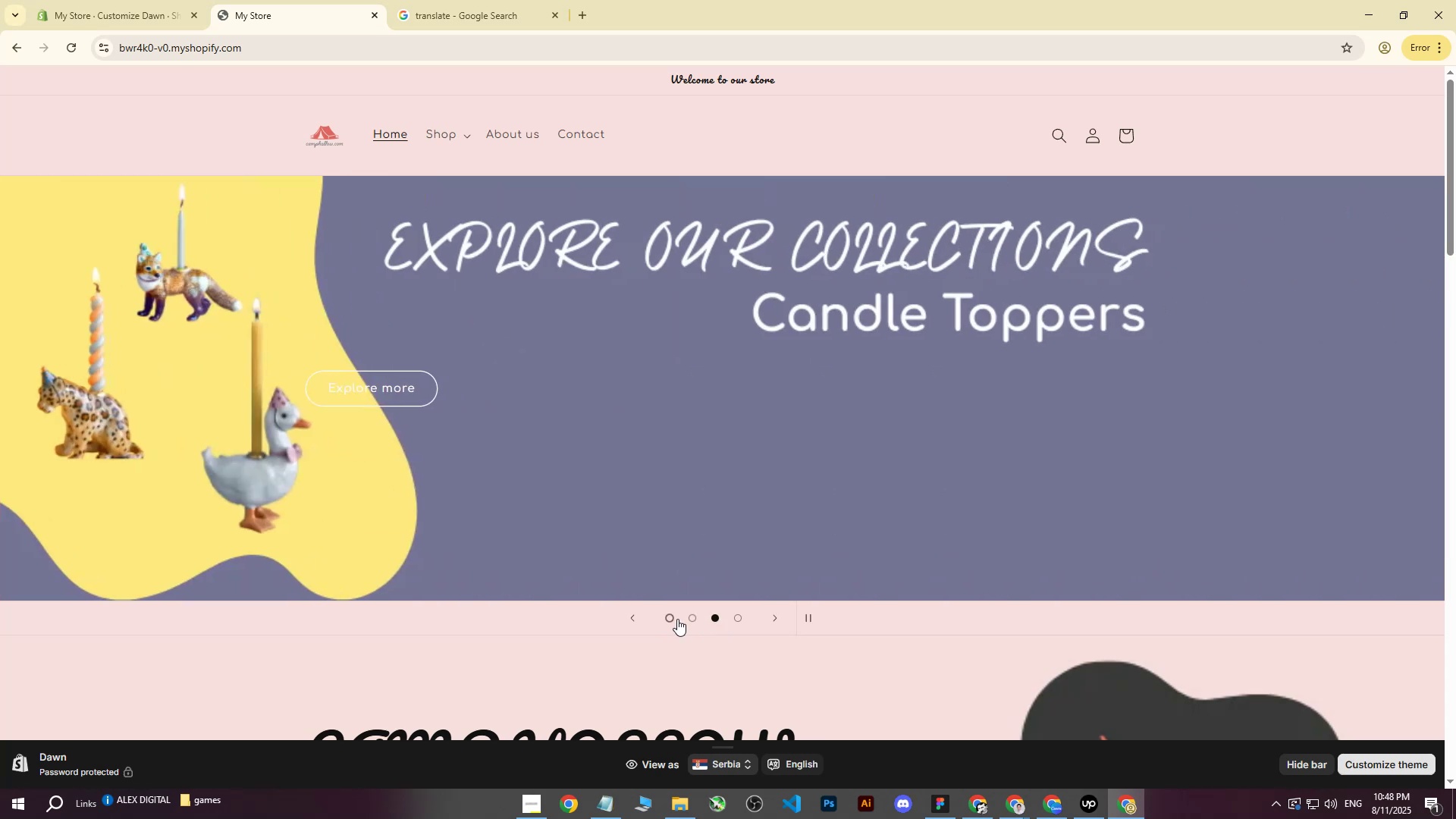 
left_click([673, 619])
 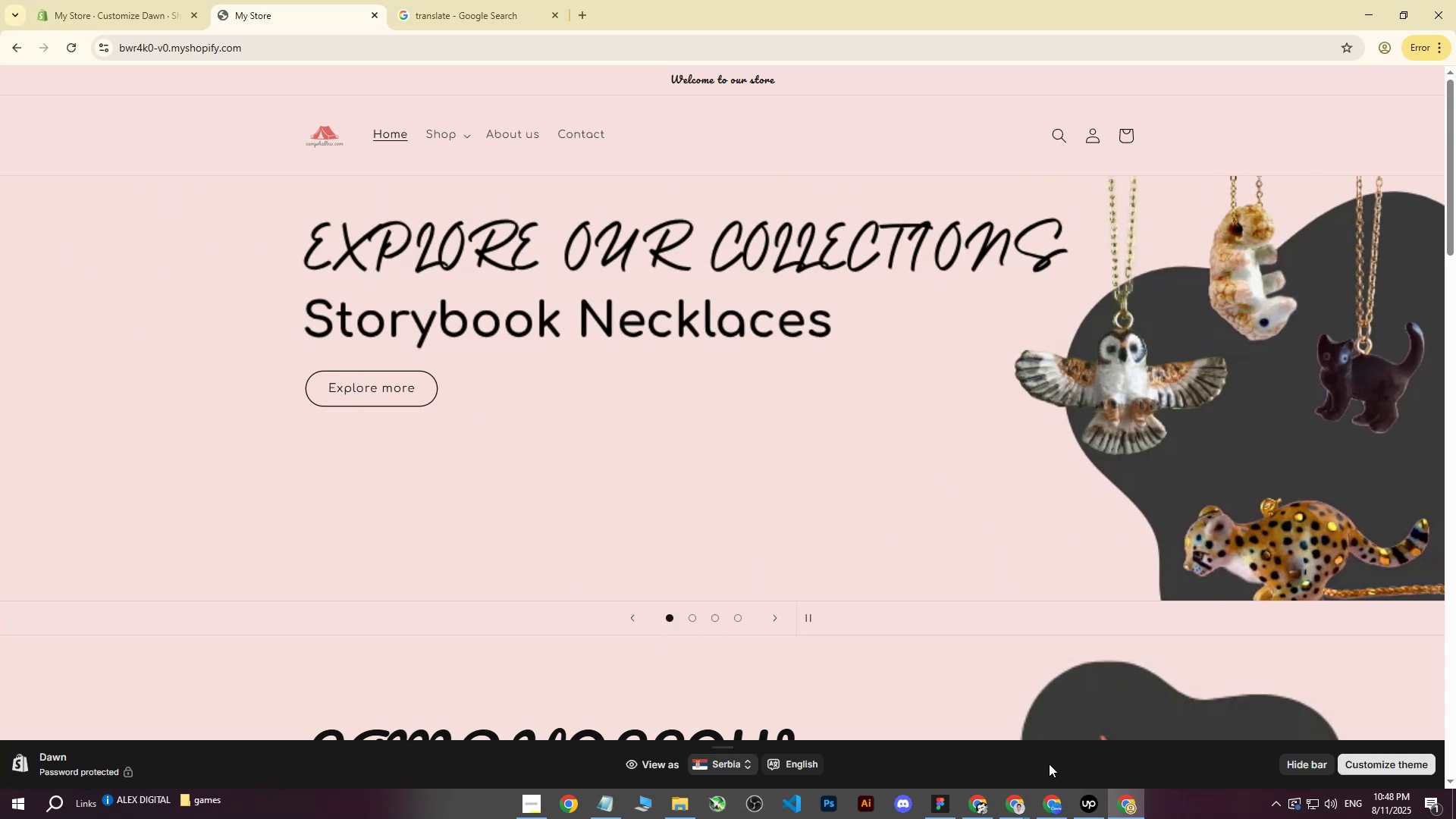 
left_click([1057, 806])
 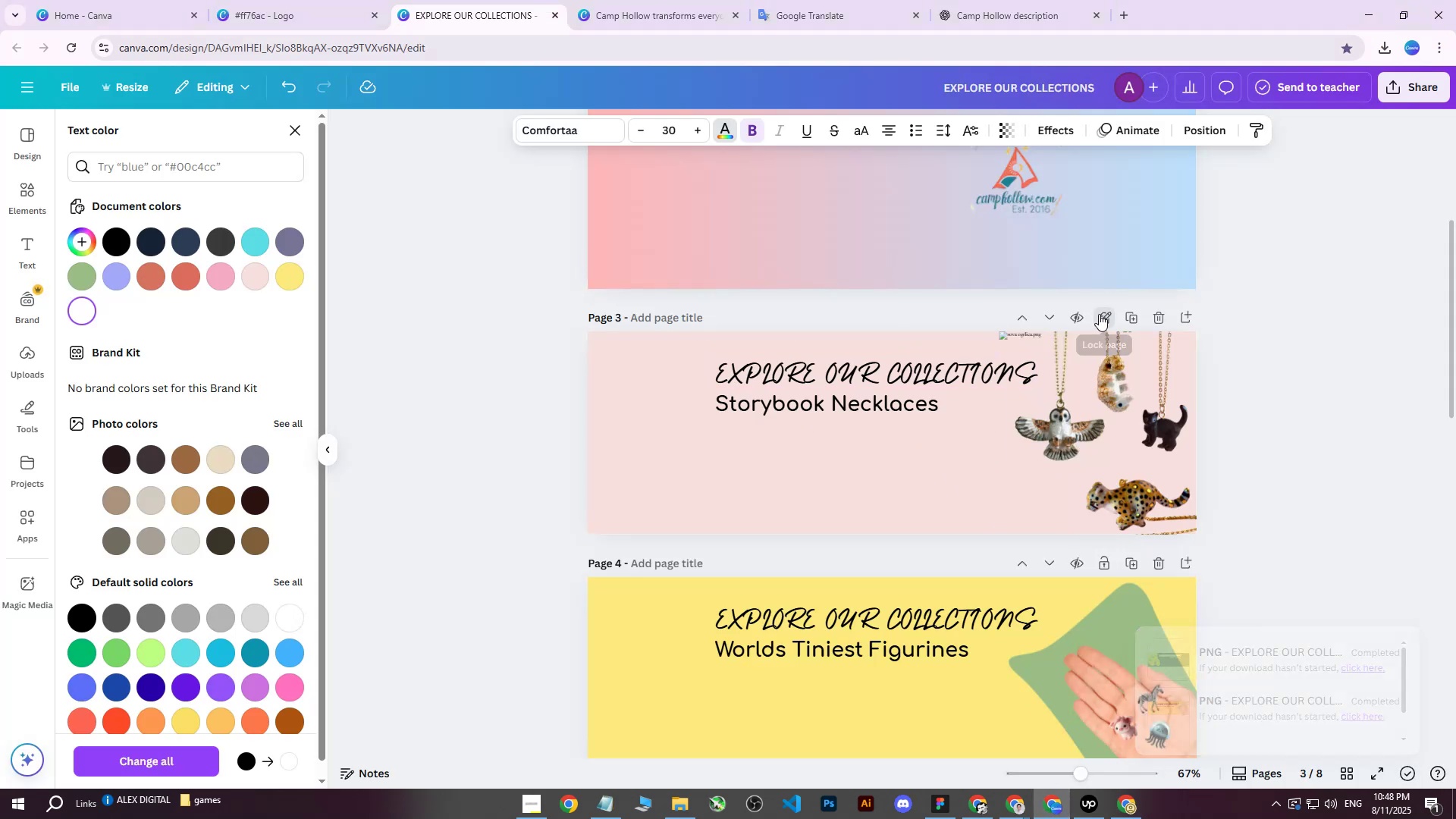 
double_click([1099, 314])
 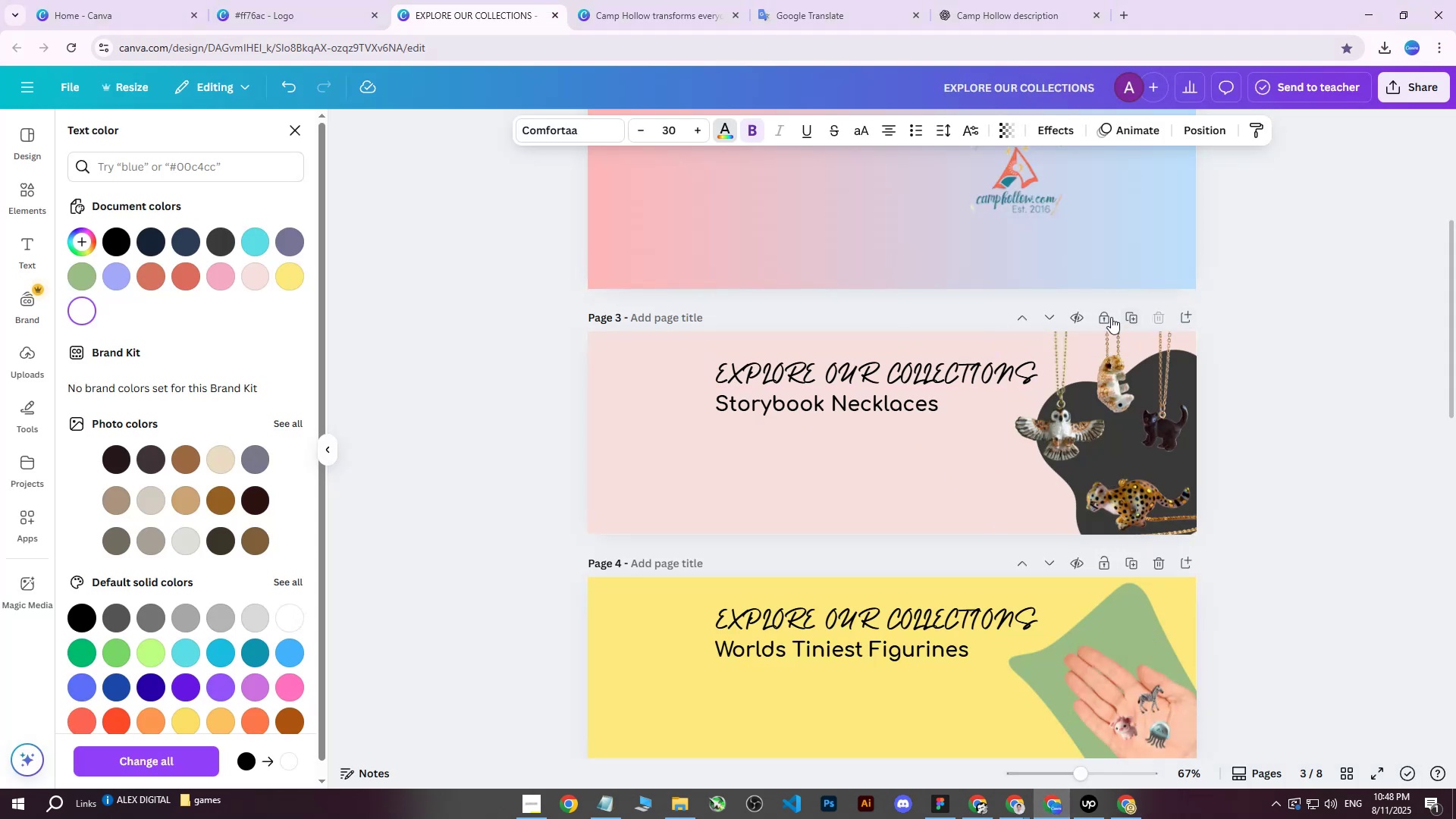 
left_click([1107, 317])
 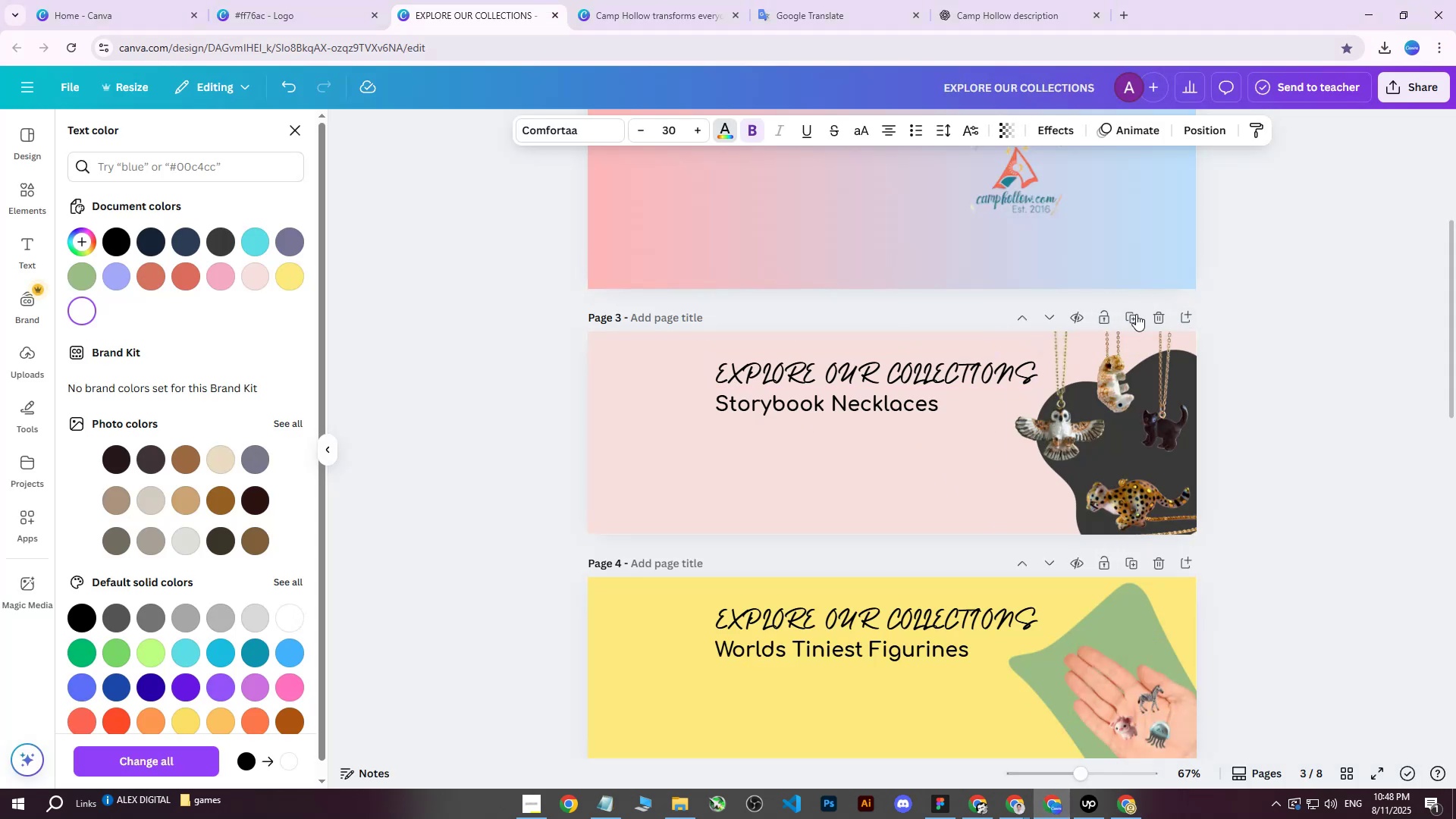 
left_click([1131, 320])
 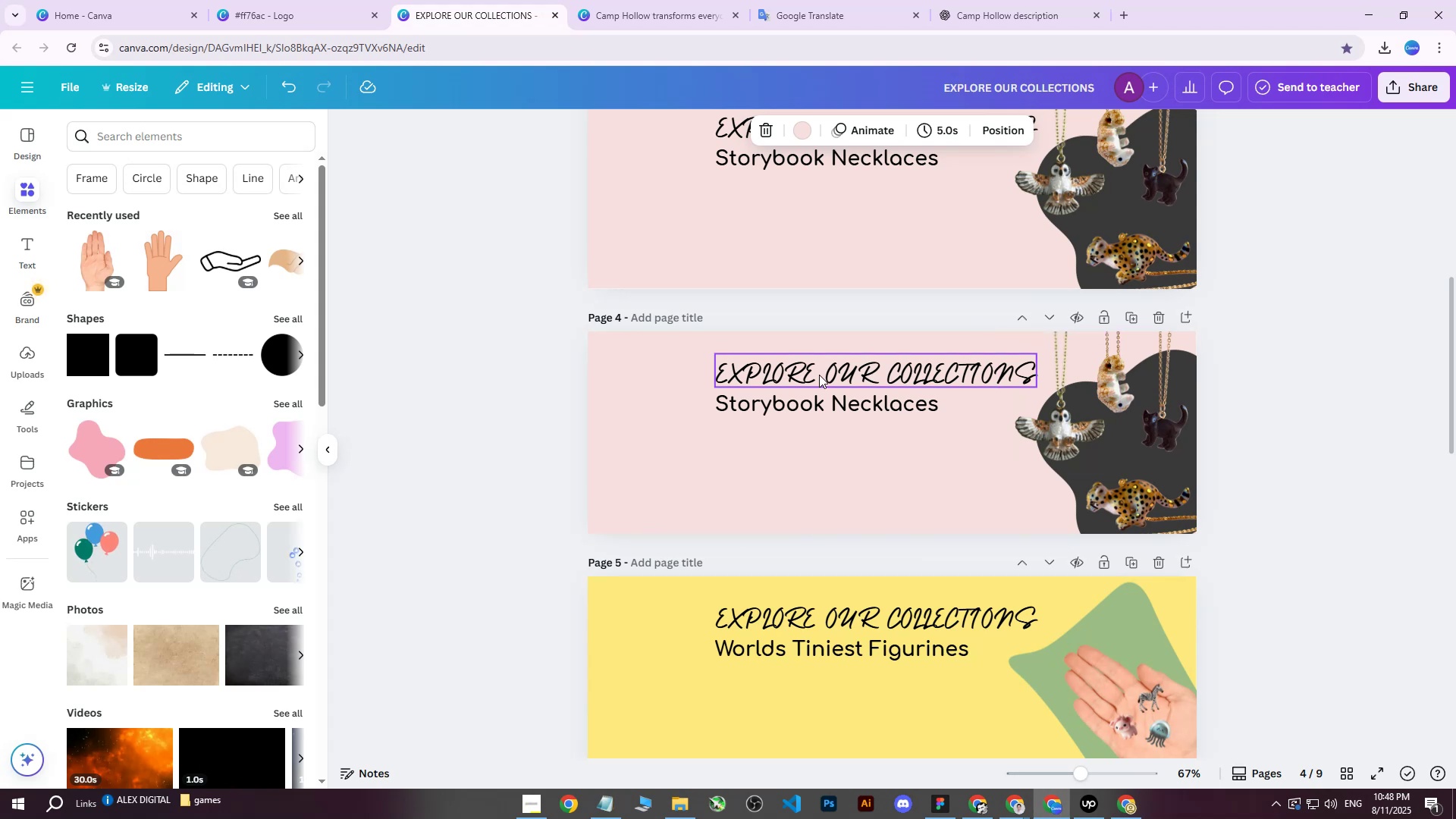 
double_click([818, 403])
 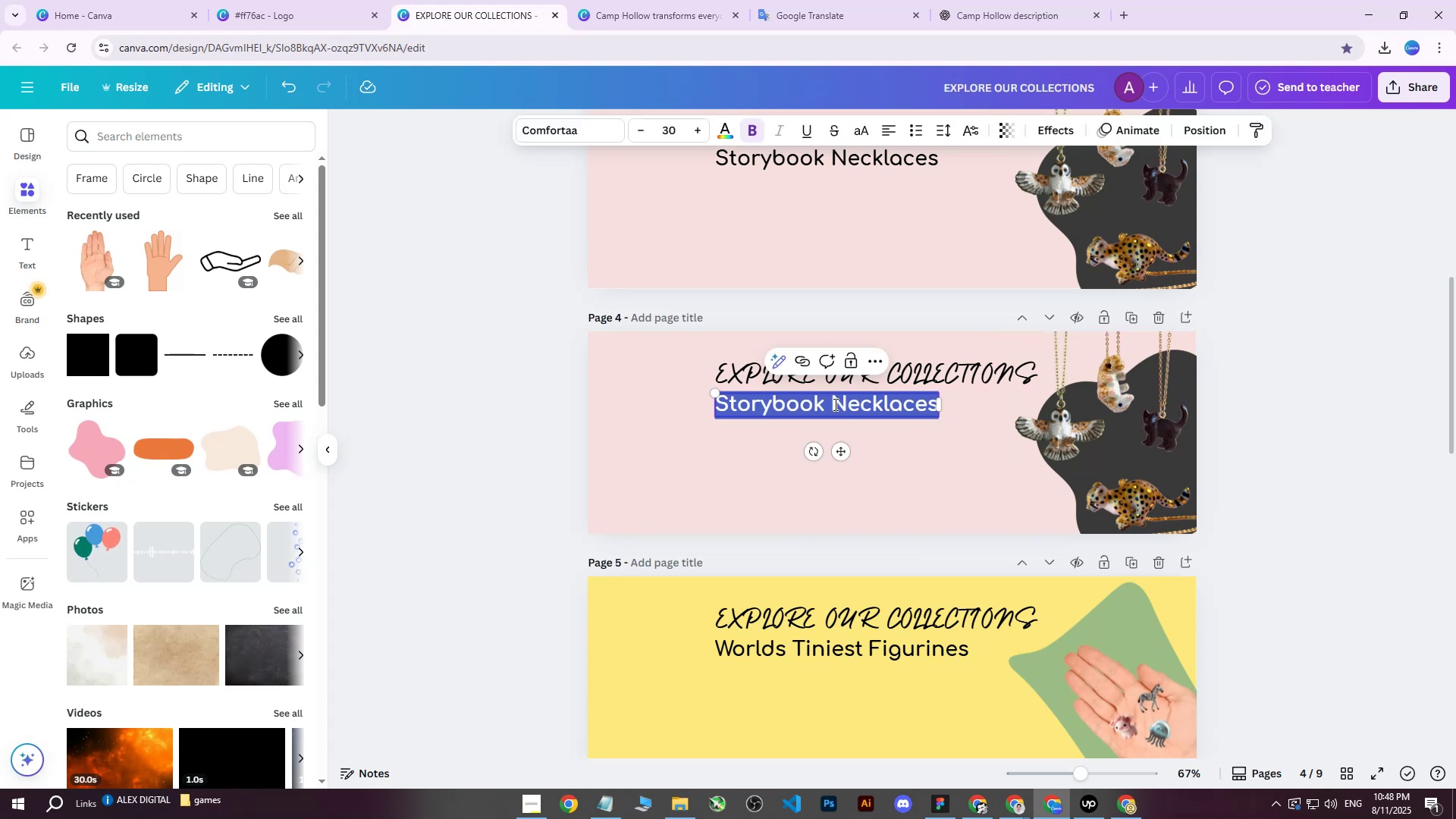 
scroll: coordinate [834, 405], scroll_direction: down, amount: 6.0
 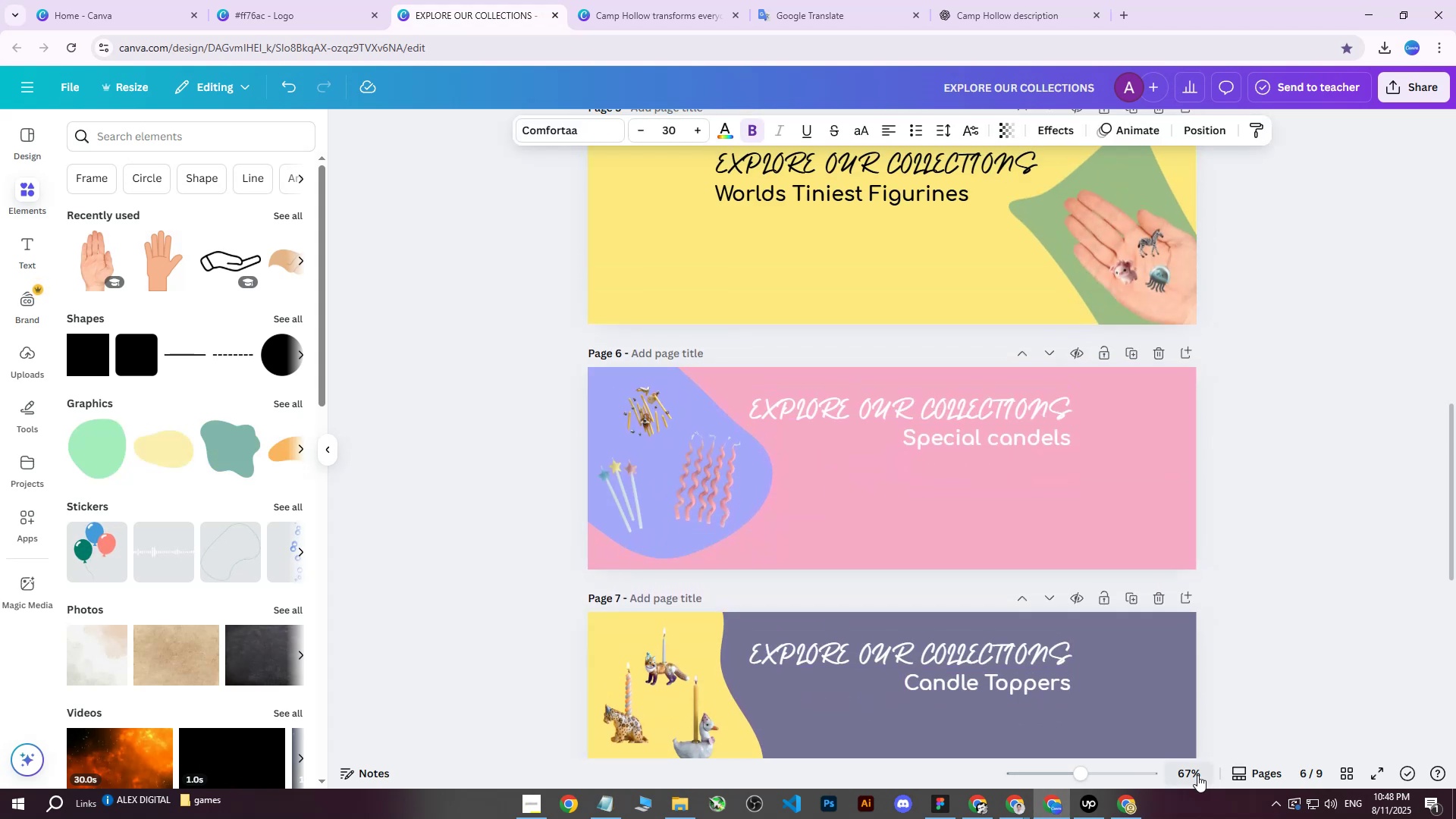 
left_click([1128, 799])
 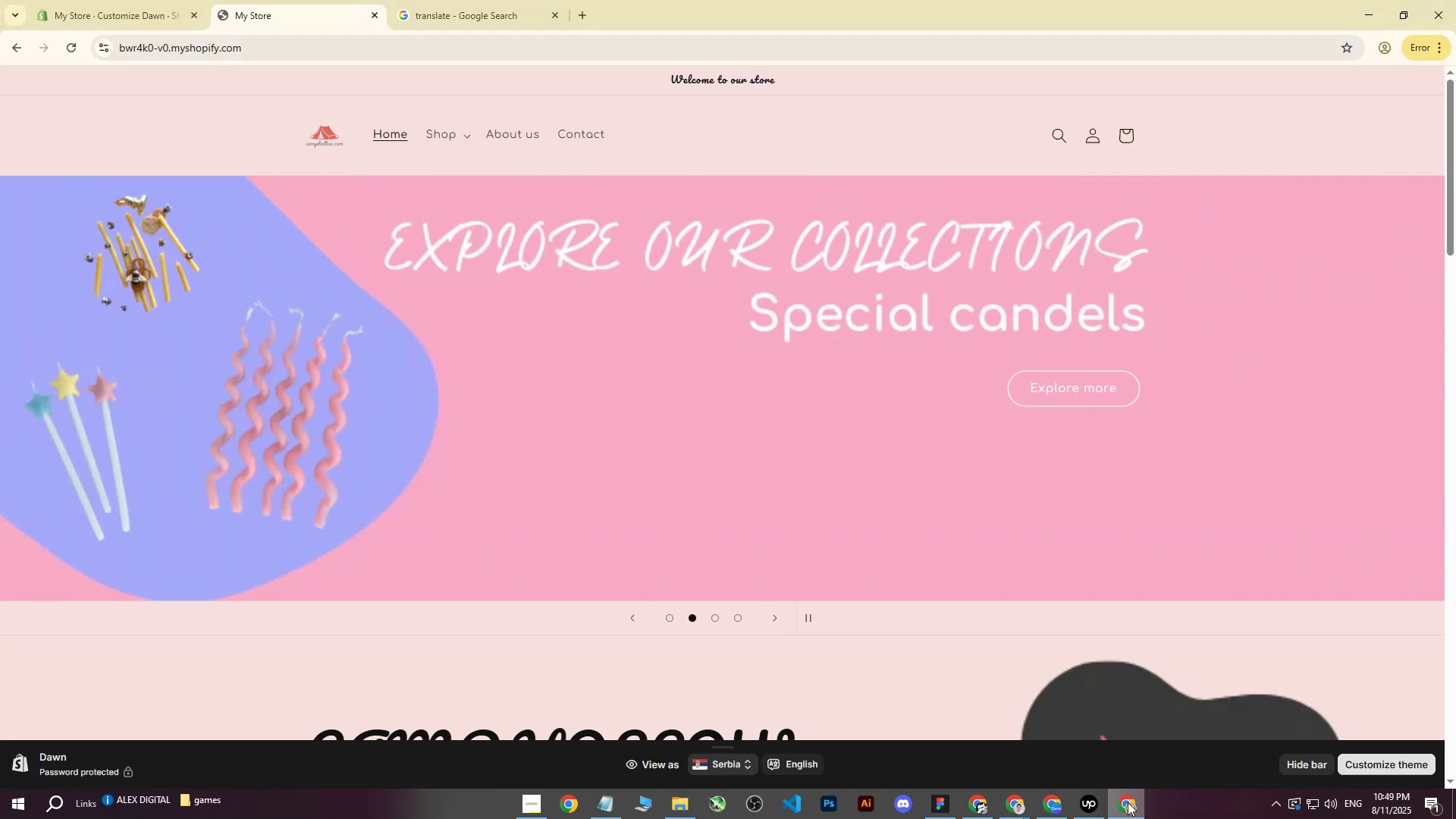 
left_click([719, 620])
 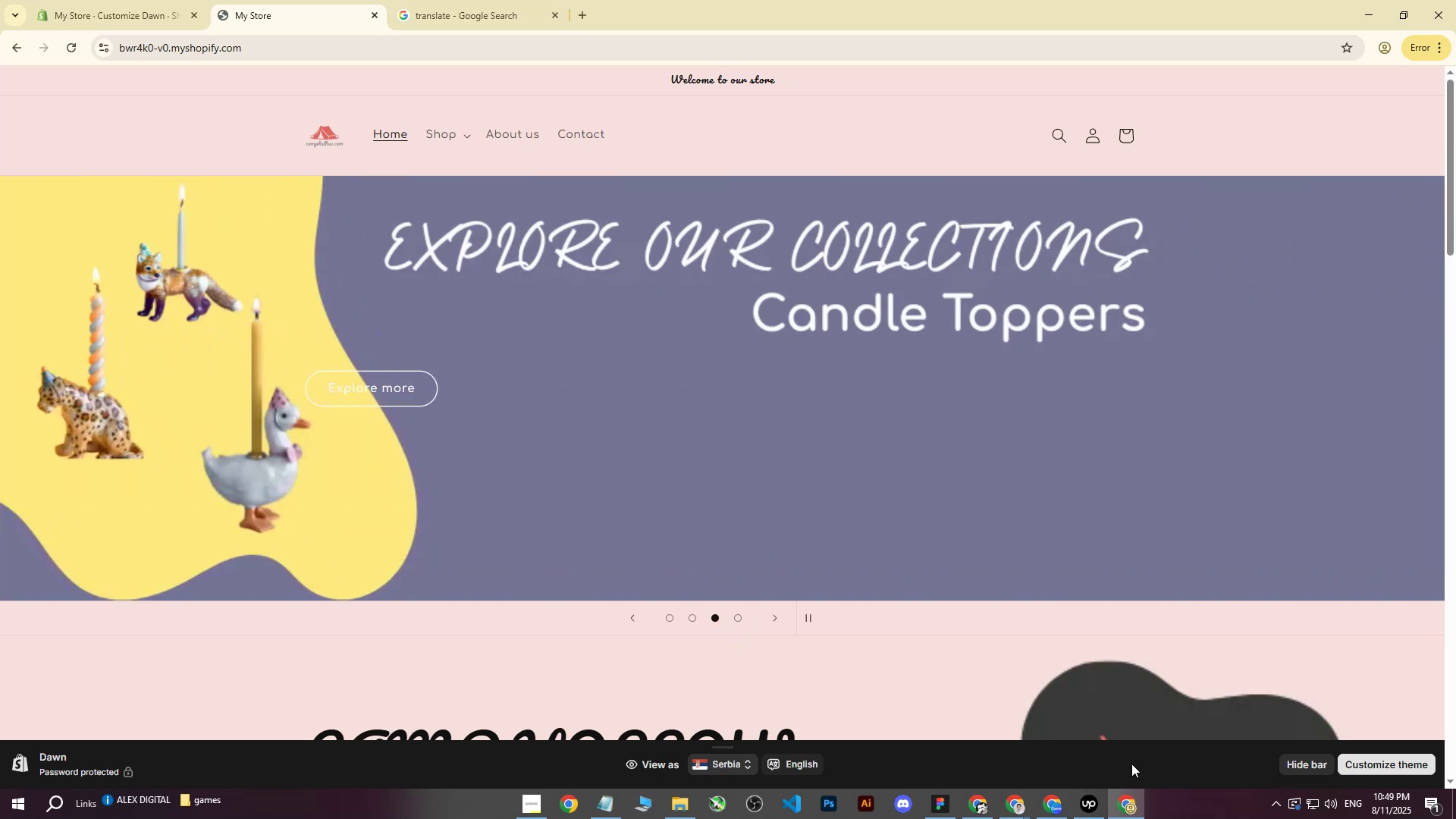 
mouse_move([1100, 802])
 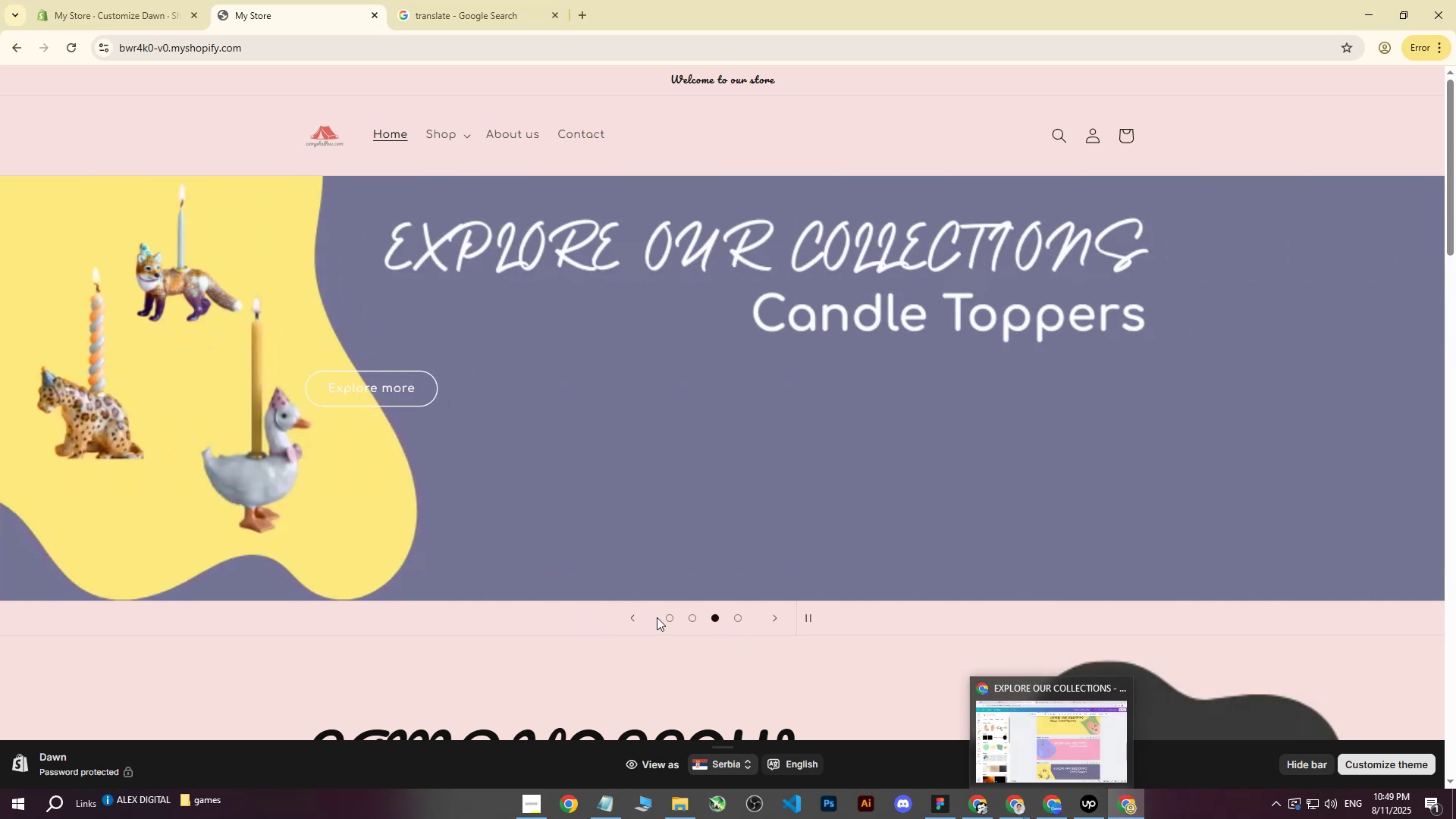 
left_click([668, 617])
 